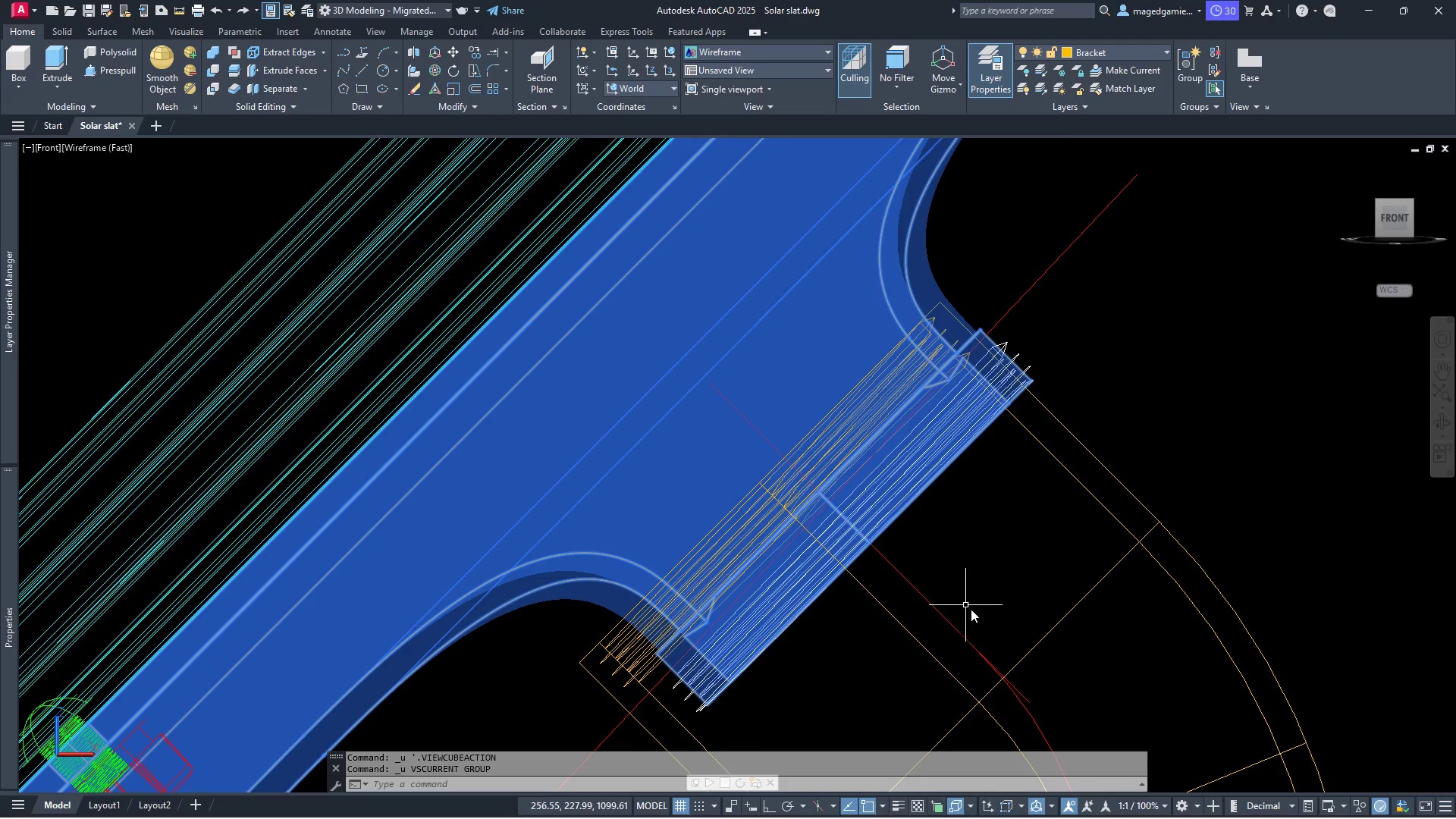 
wait(7.81)
 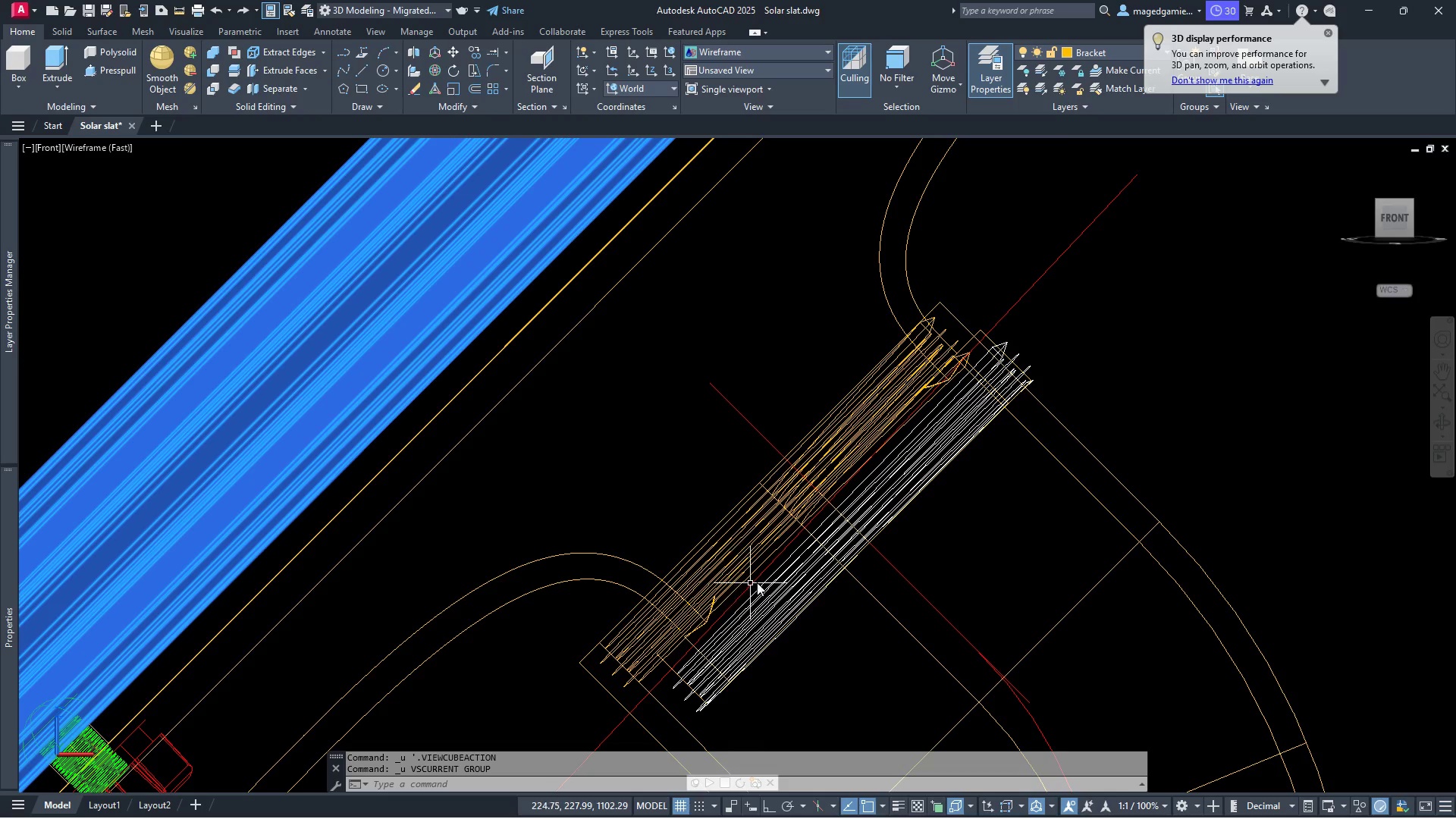 
left_click([1040, 730])
 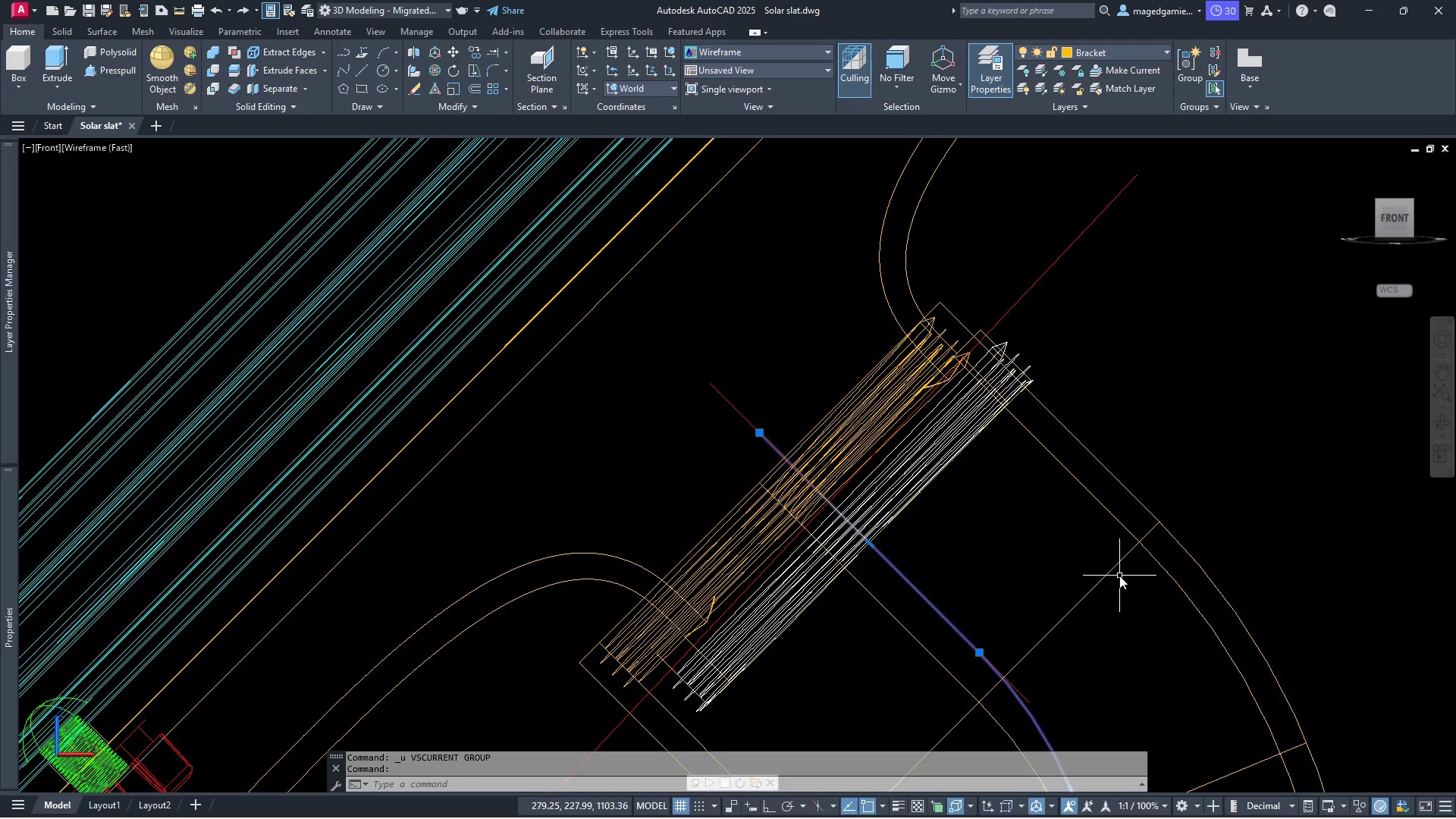 
scroll: coordinate [1089, 541], scroll_direction: down, amount: 2.0
 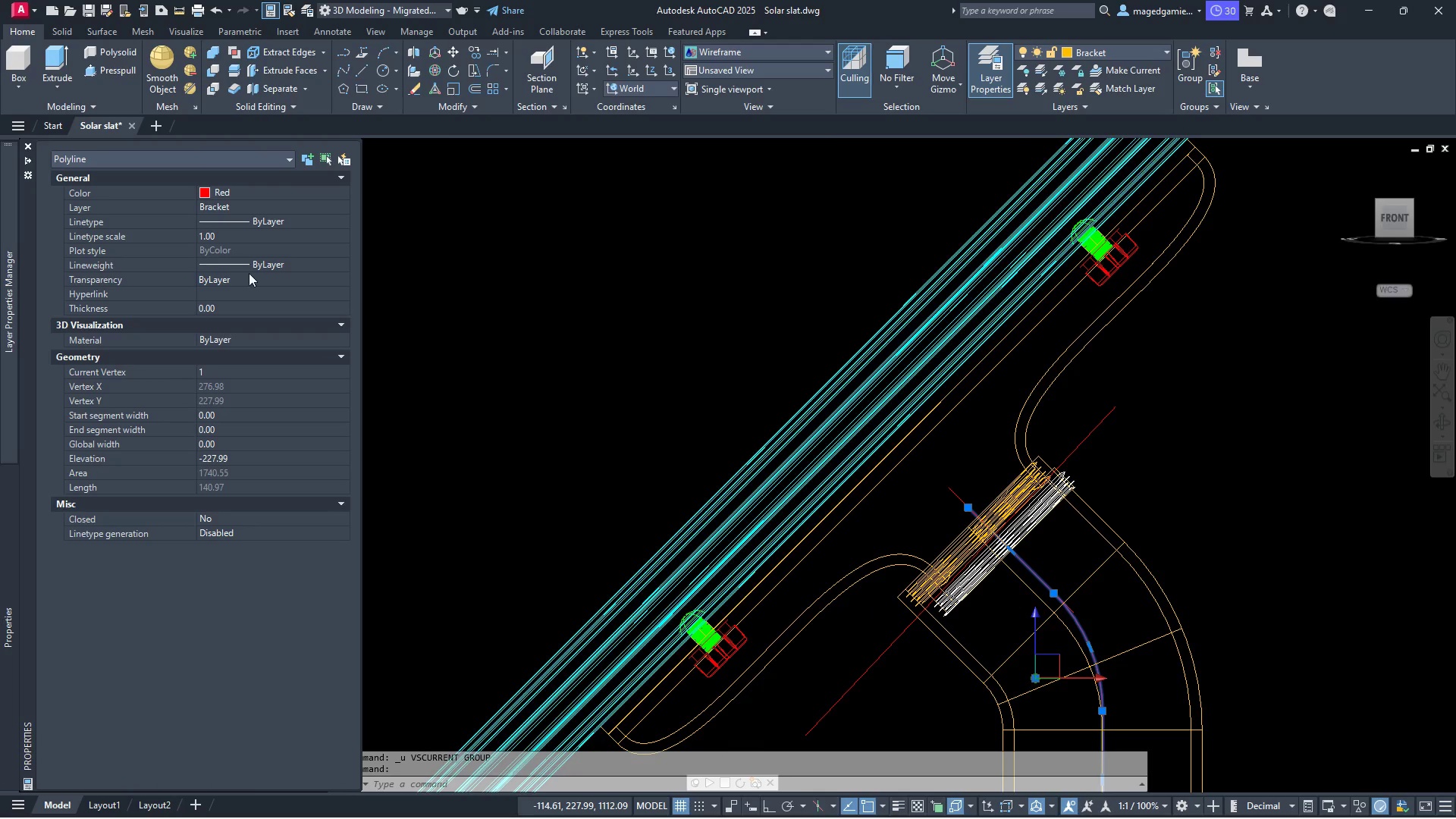 
left_click([253, 191])
 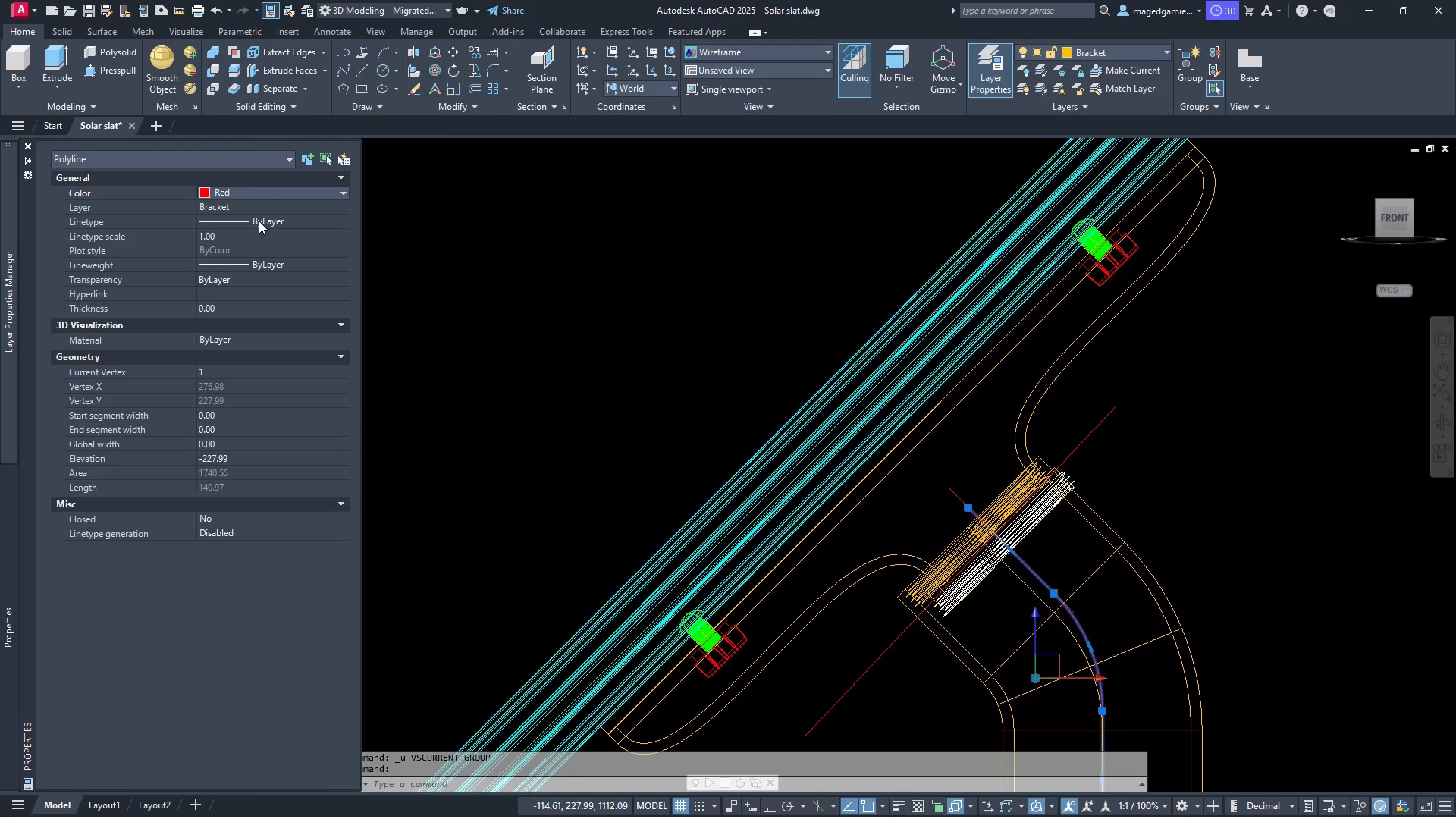 
left_click([265, 198])
 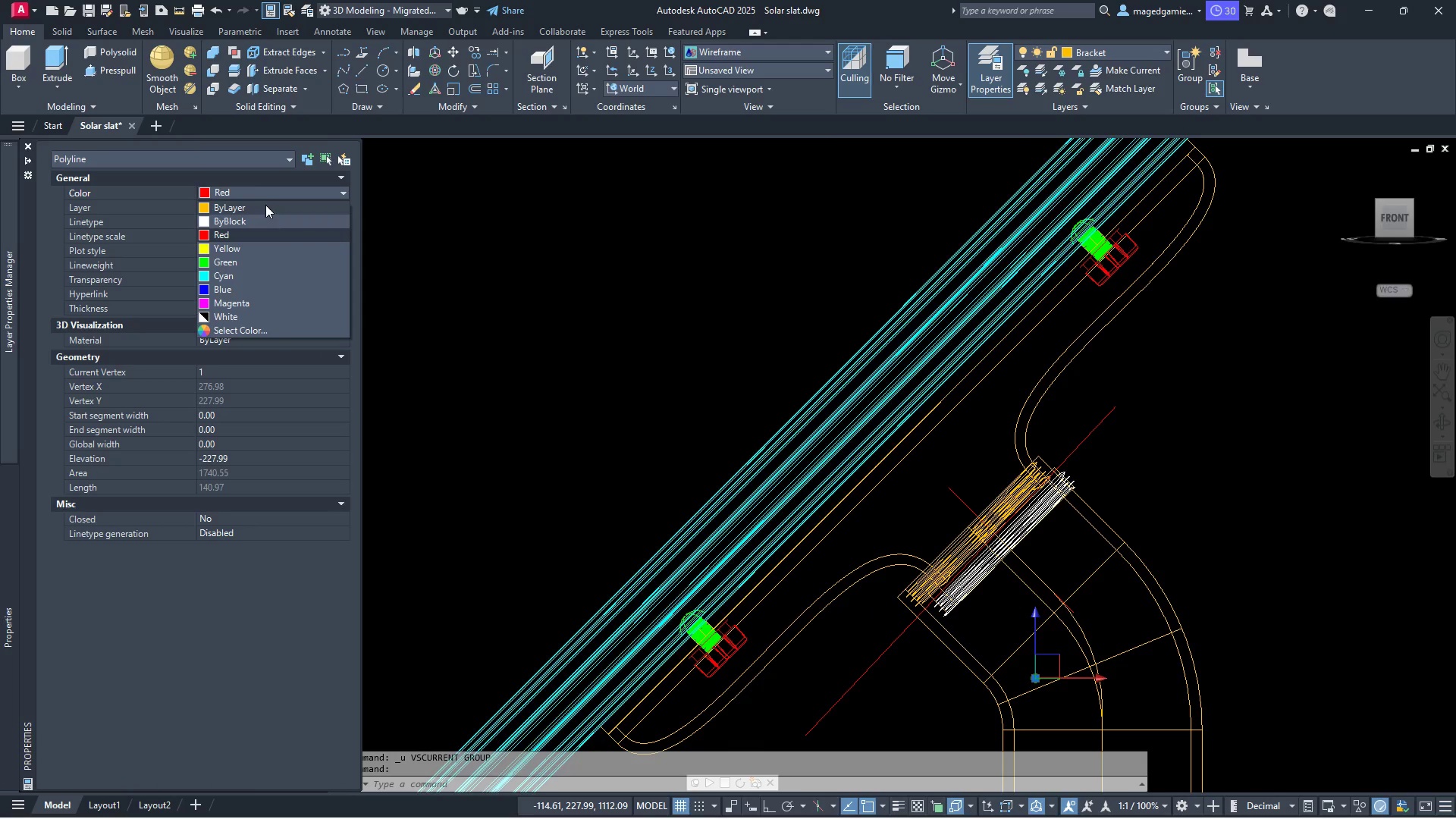 
left_click([265, 205])
 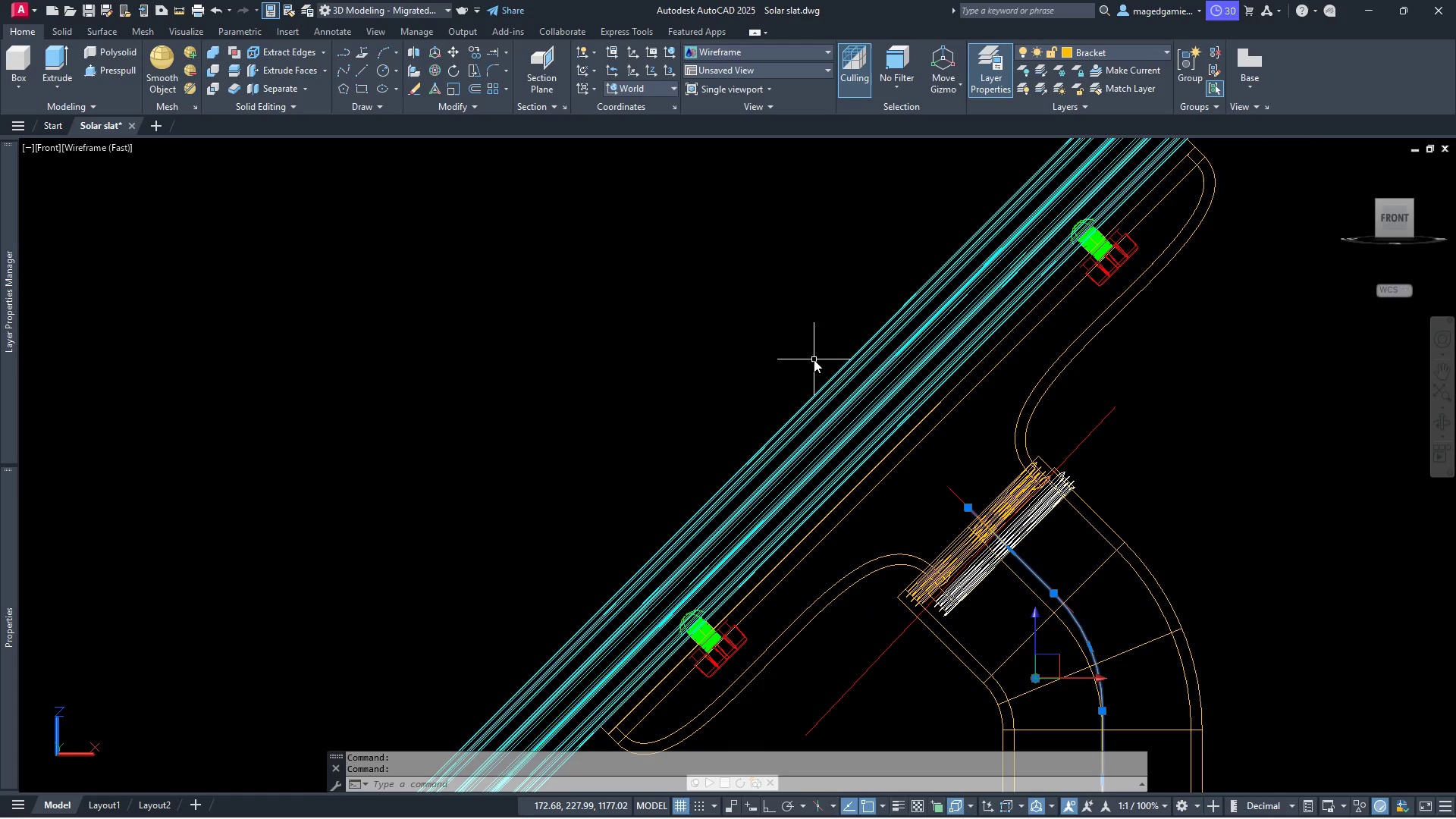 
key(Escape)
 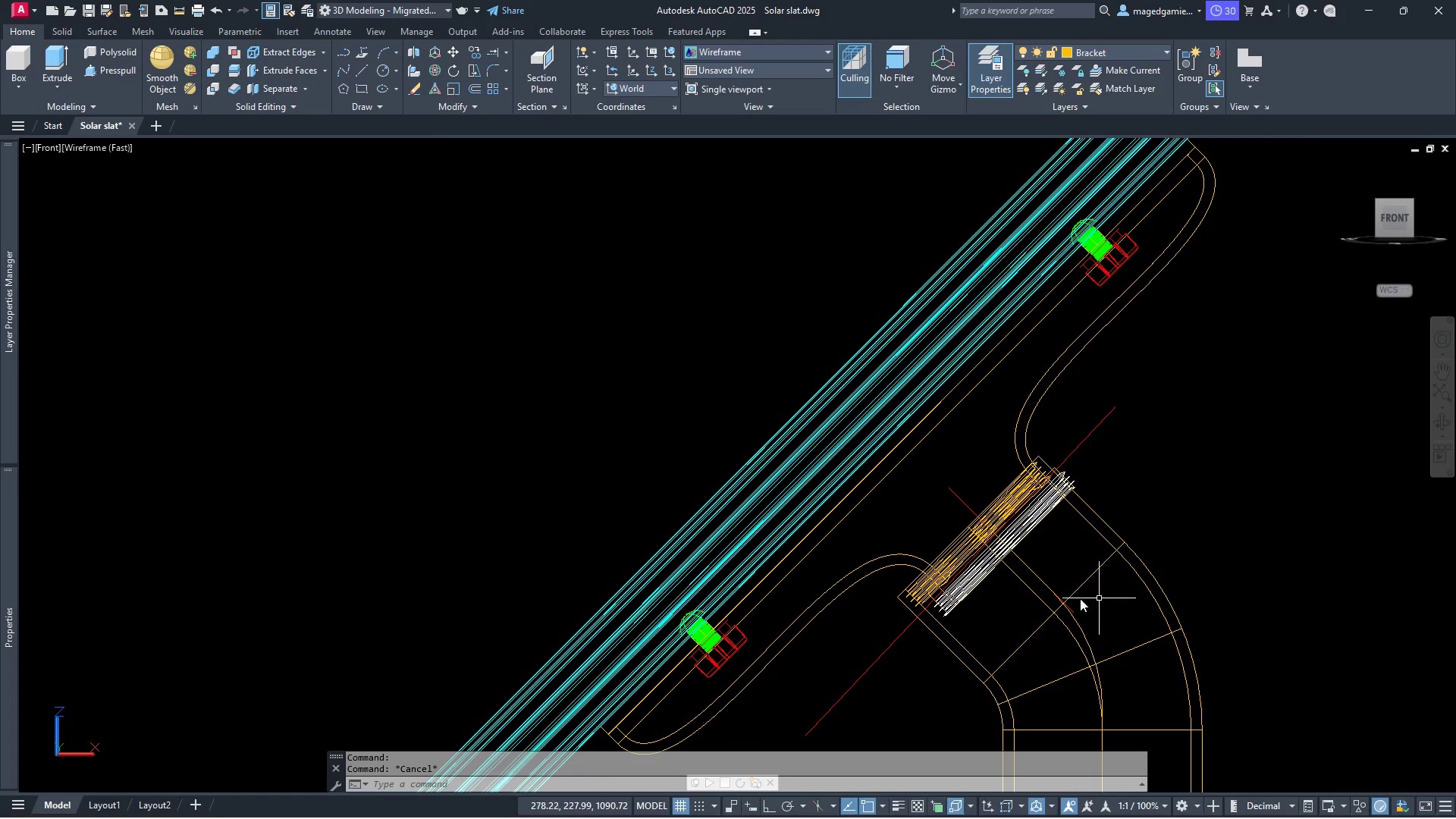 
scroll: coordinate [1031, 572], scroll_direction: up, amount: 3.0
 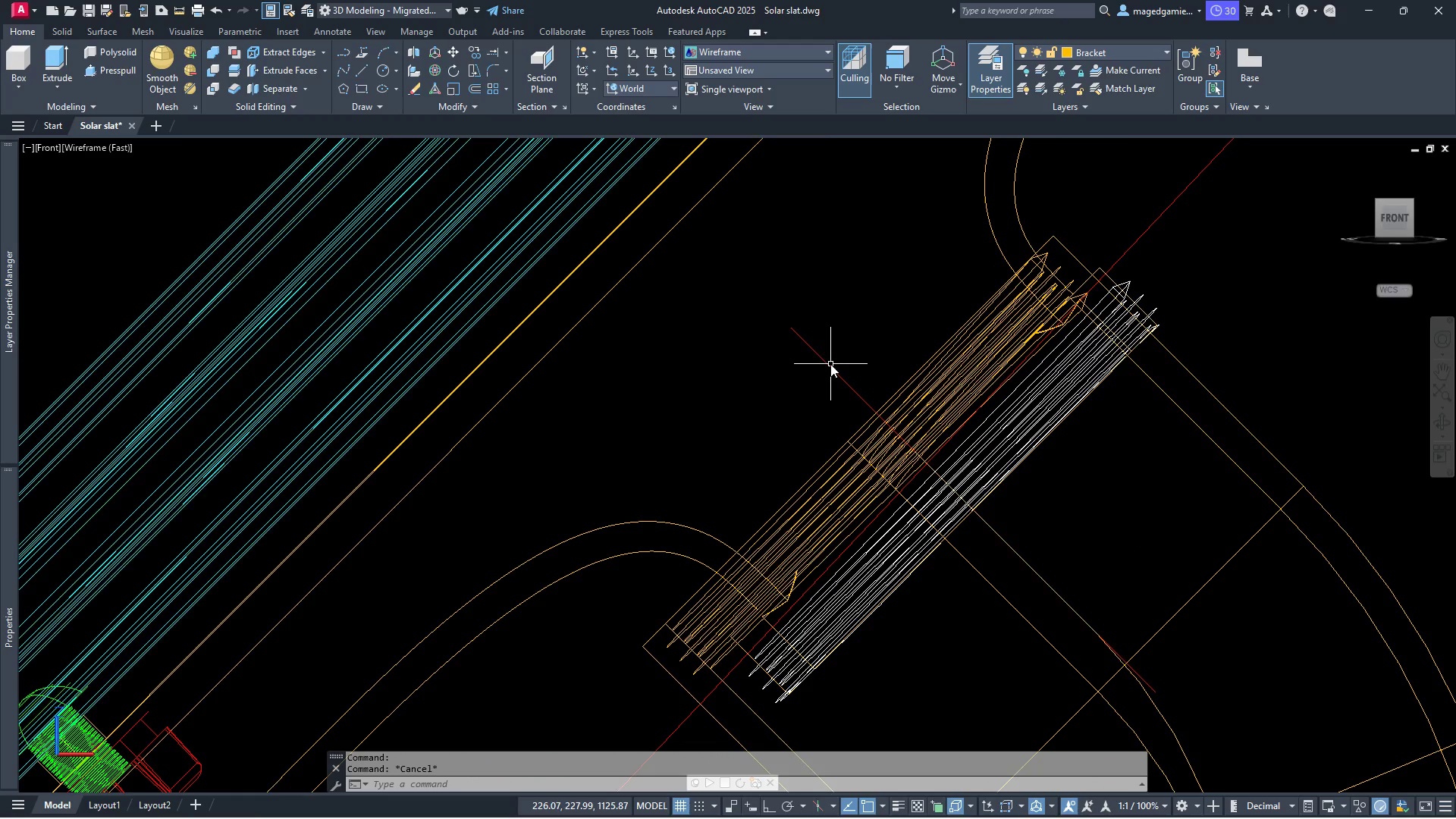 
left_click([830, 364])
 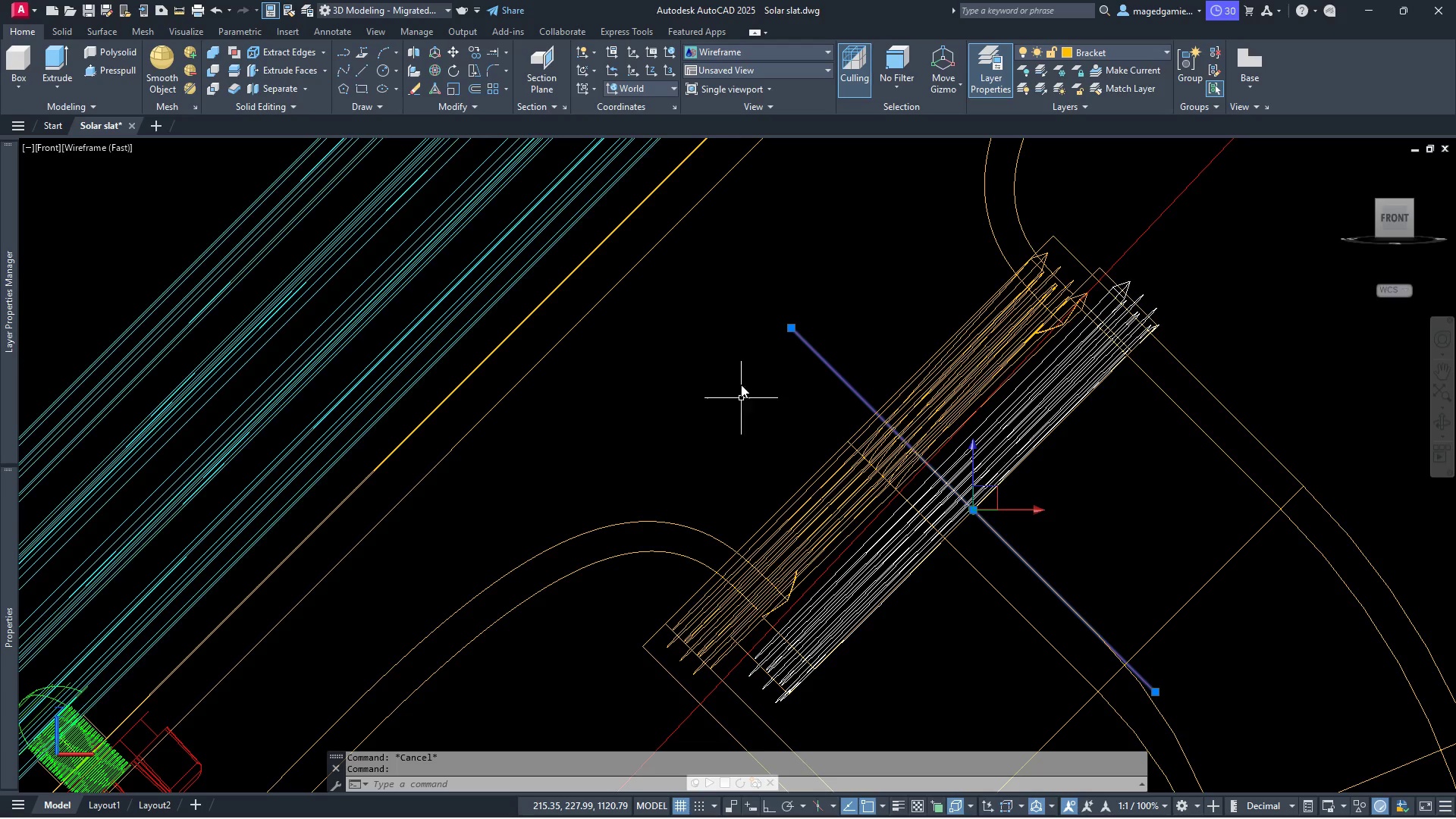 
scroll: coordinate [745, 357], scroll_direction: down, amount: 1.0
 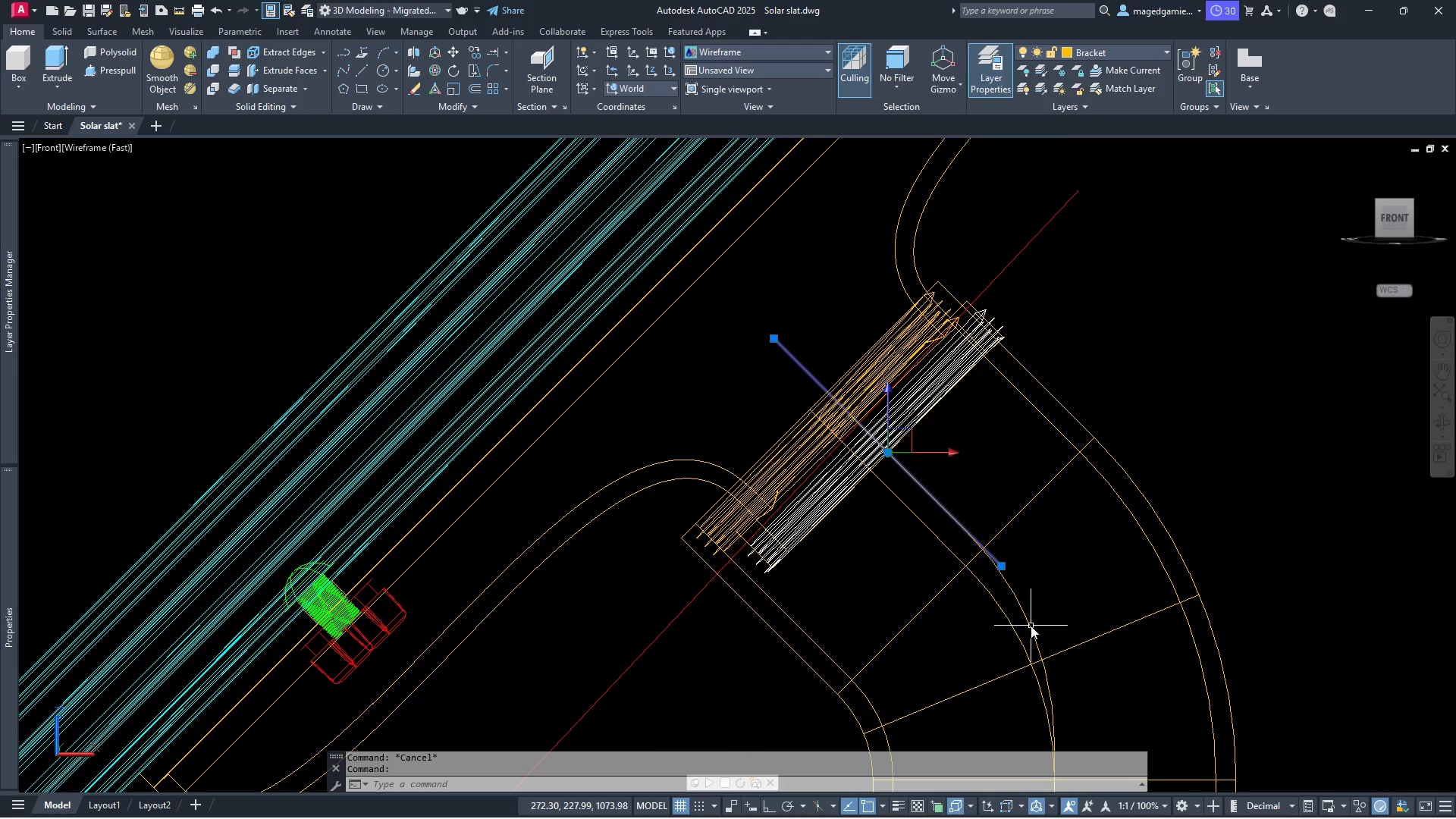 
left_click([1031, 626])
 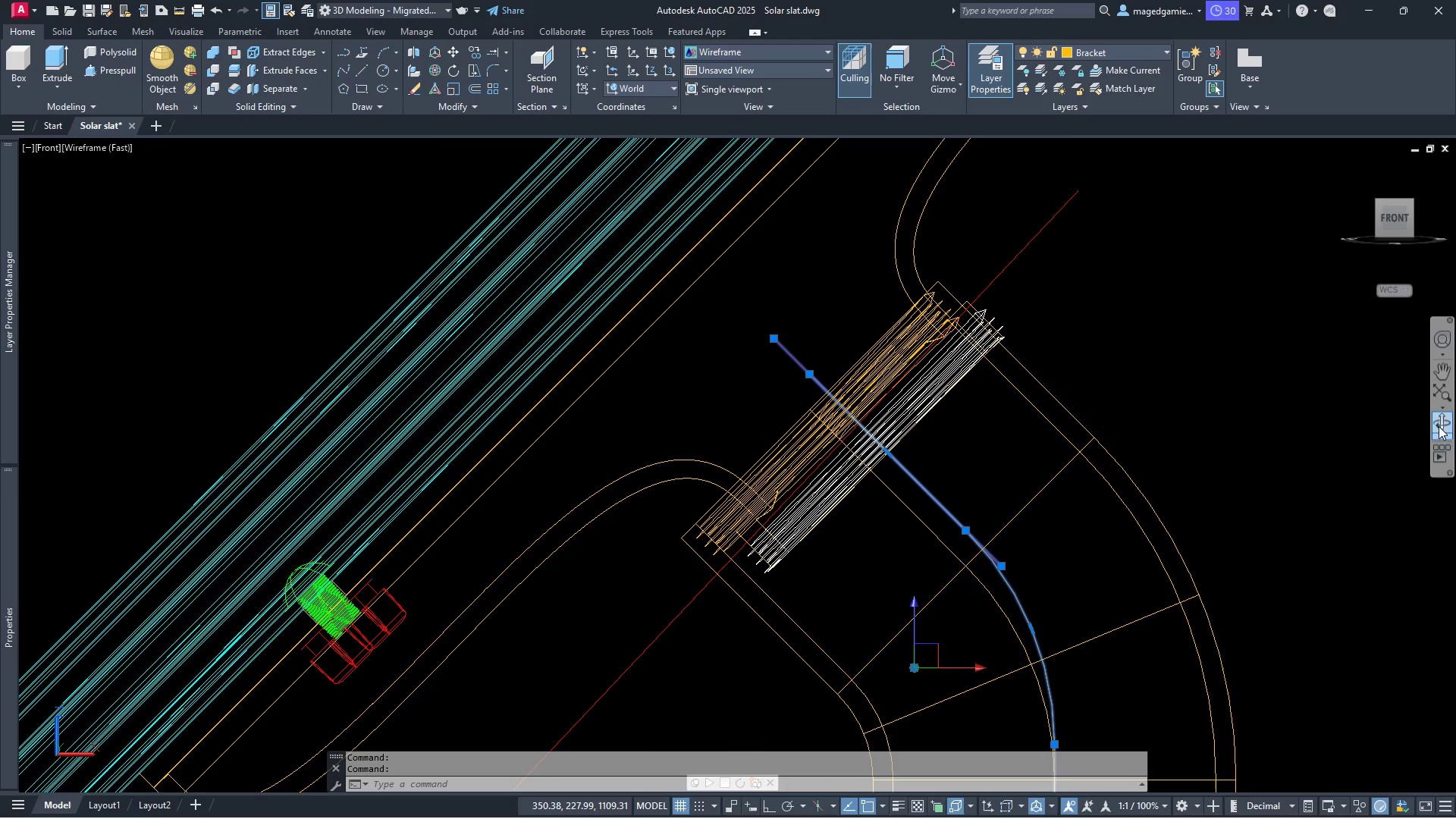 
left_click([1437, 428])
 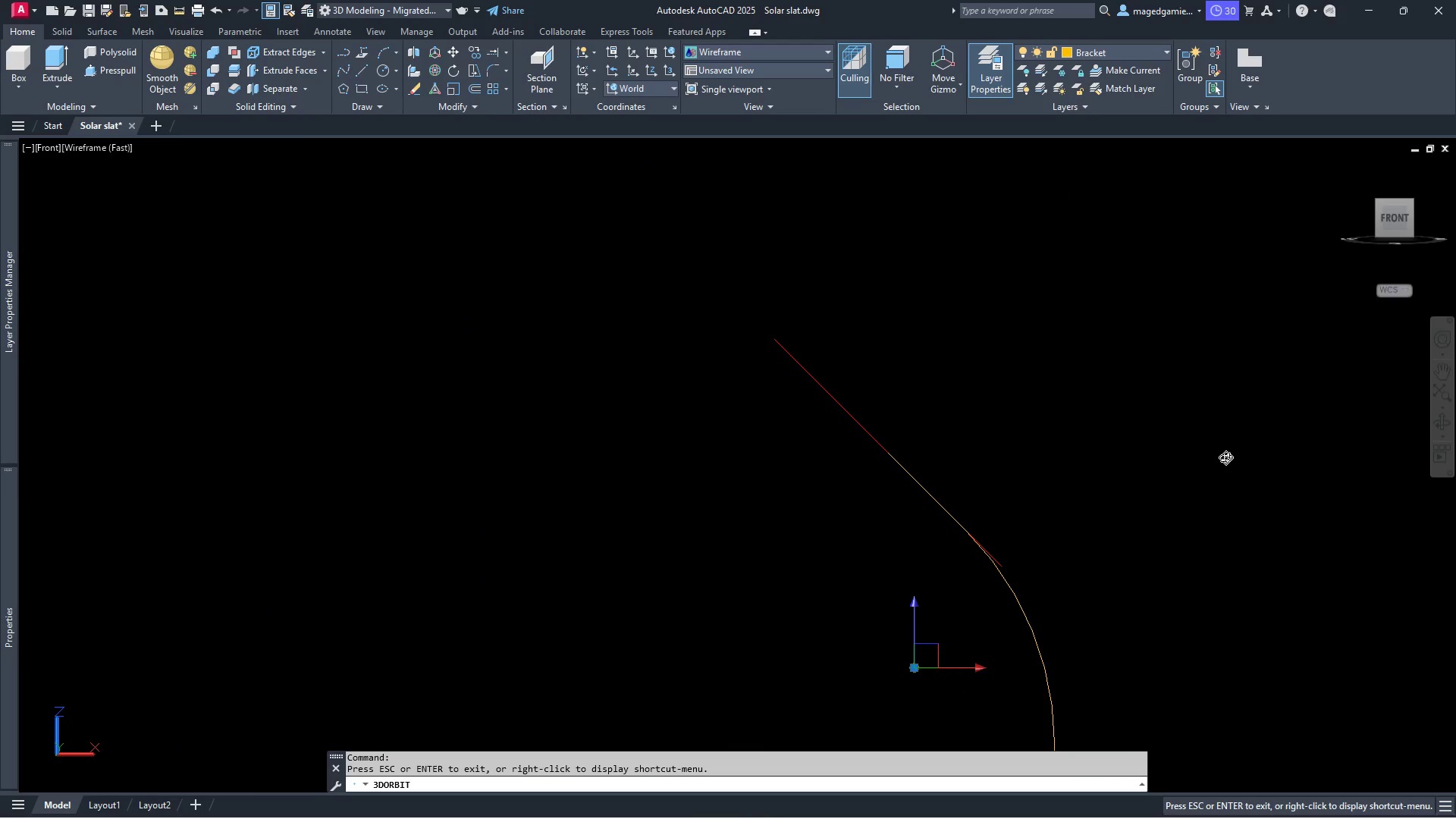 
left_click_drag(start_coordinate=[1215, 460], to_coordinate=[1210, 639])
 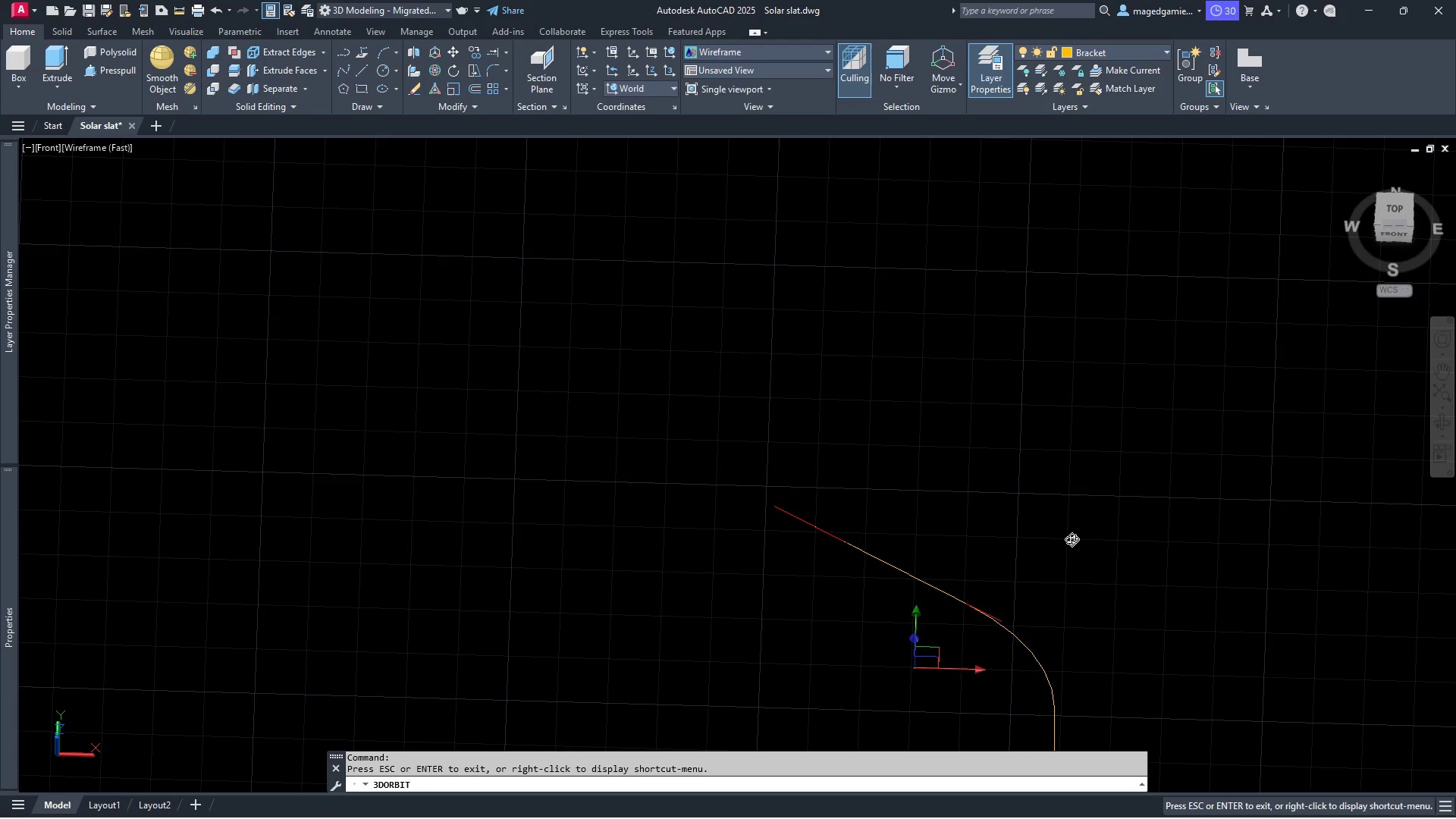 
key(Escape)
 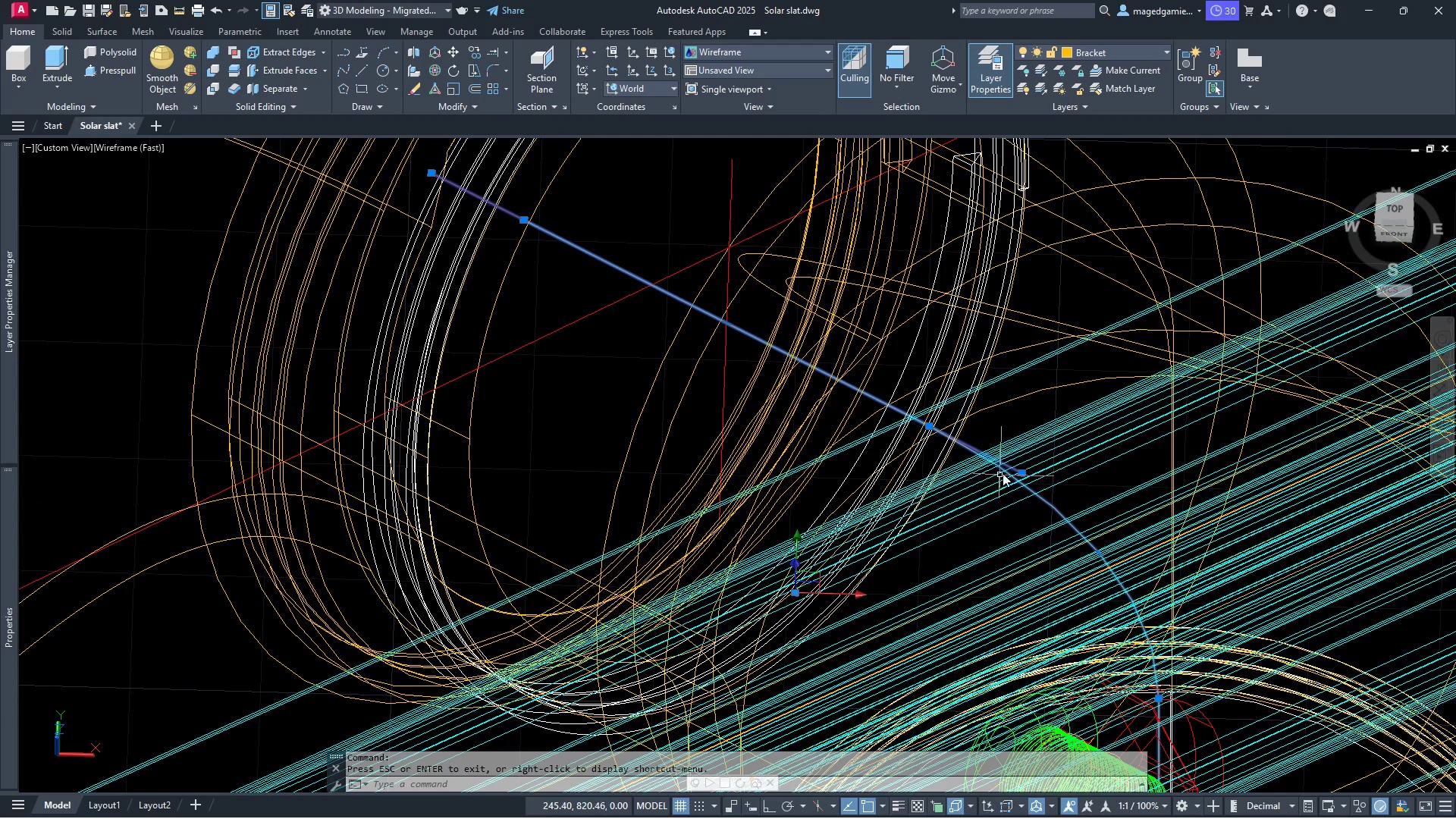 
scroll: coordinate [1007, 512], scroll_direction: up, amount: 8.0
 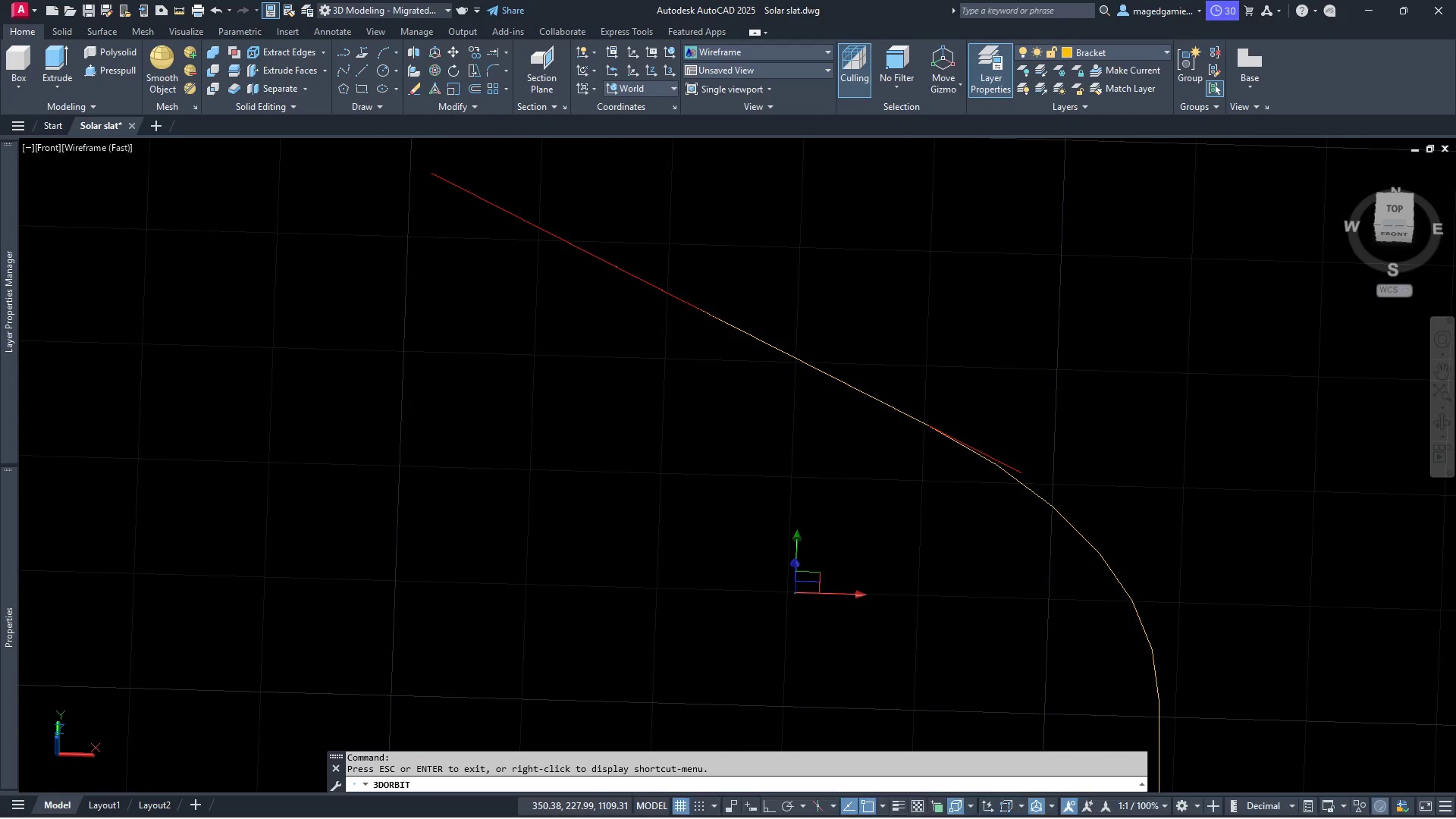 
mouse_move([1009, 472])
 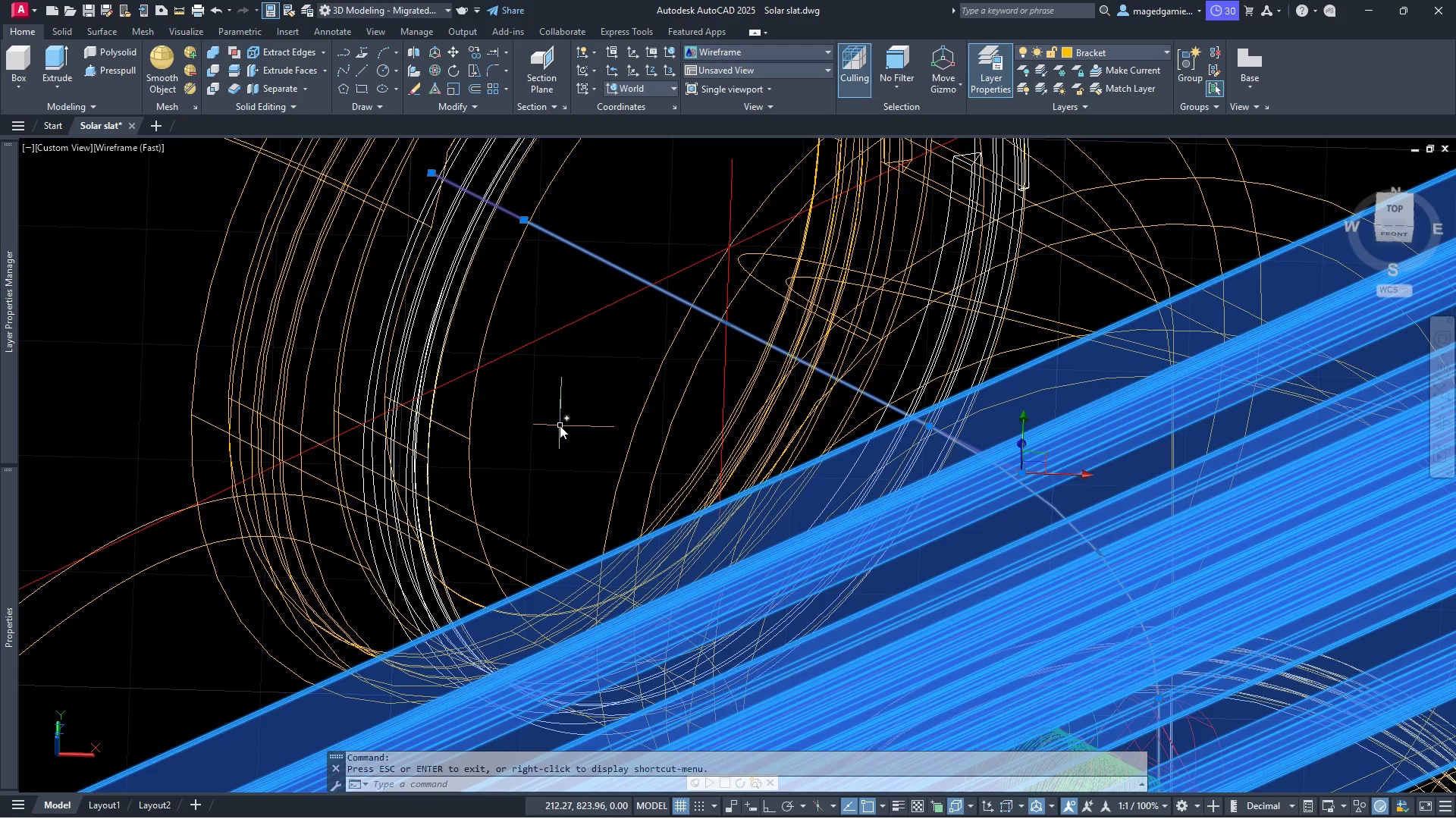 
key(Escape)
 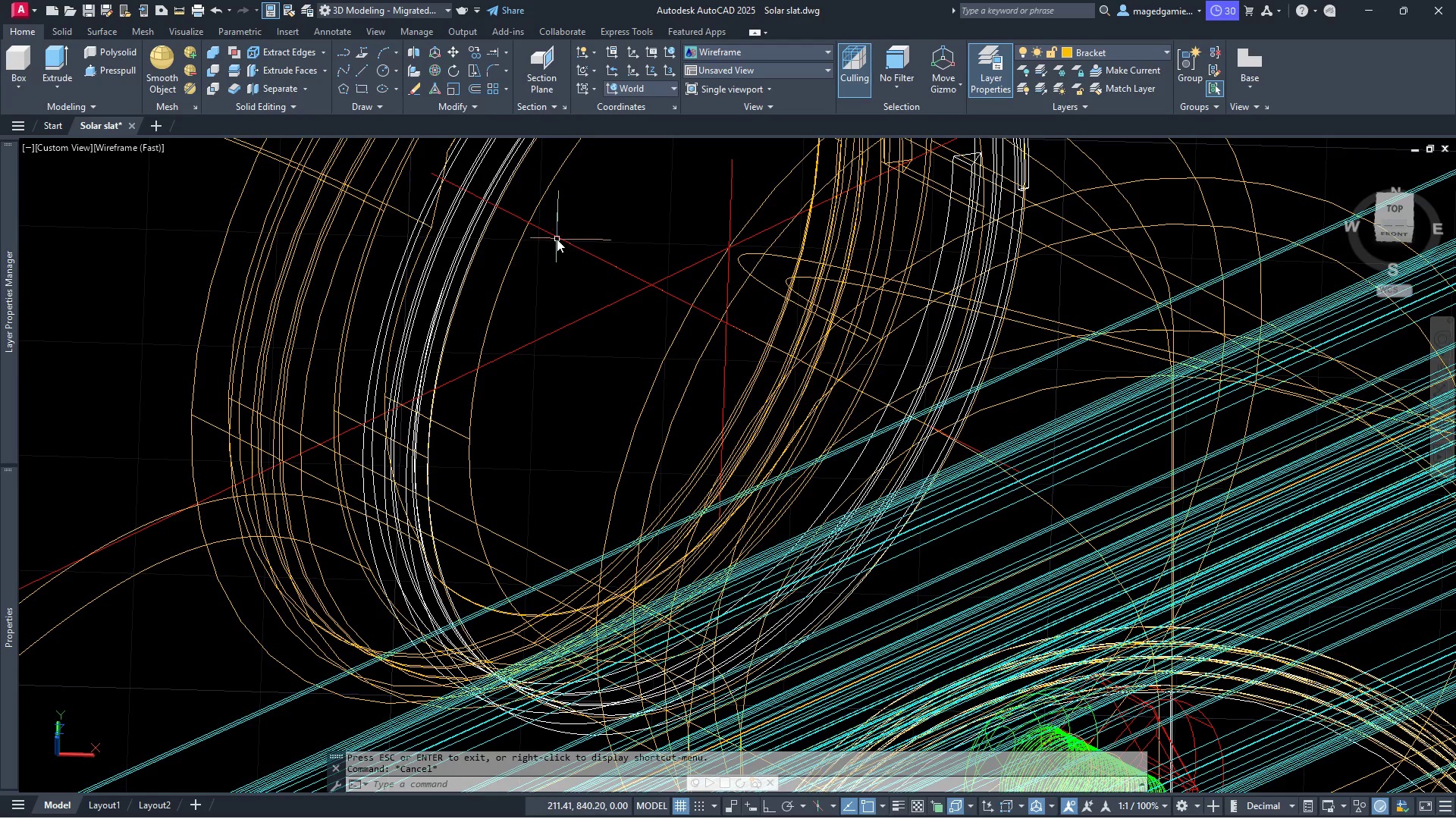 
left_click([557, 239])
 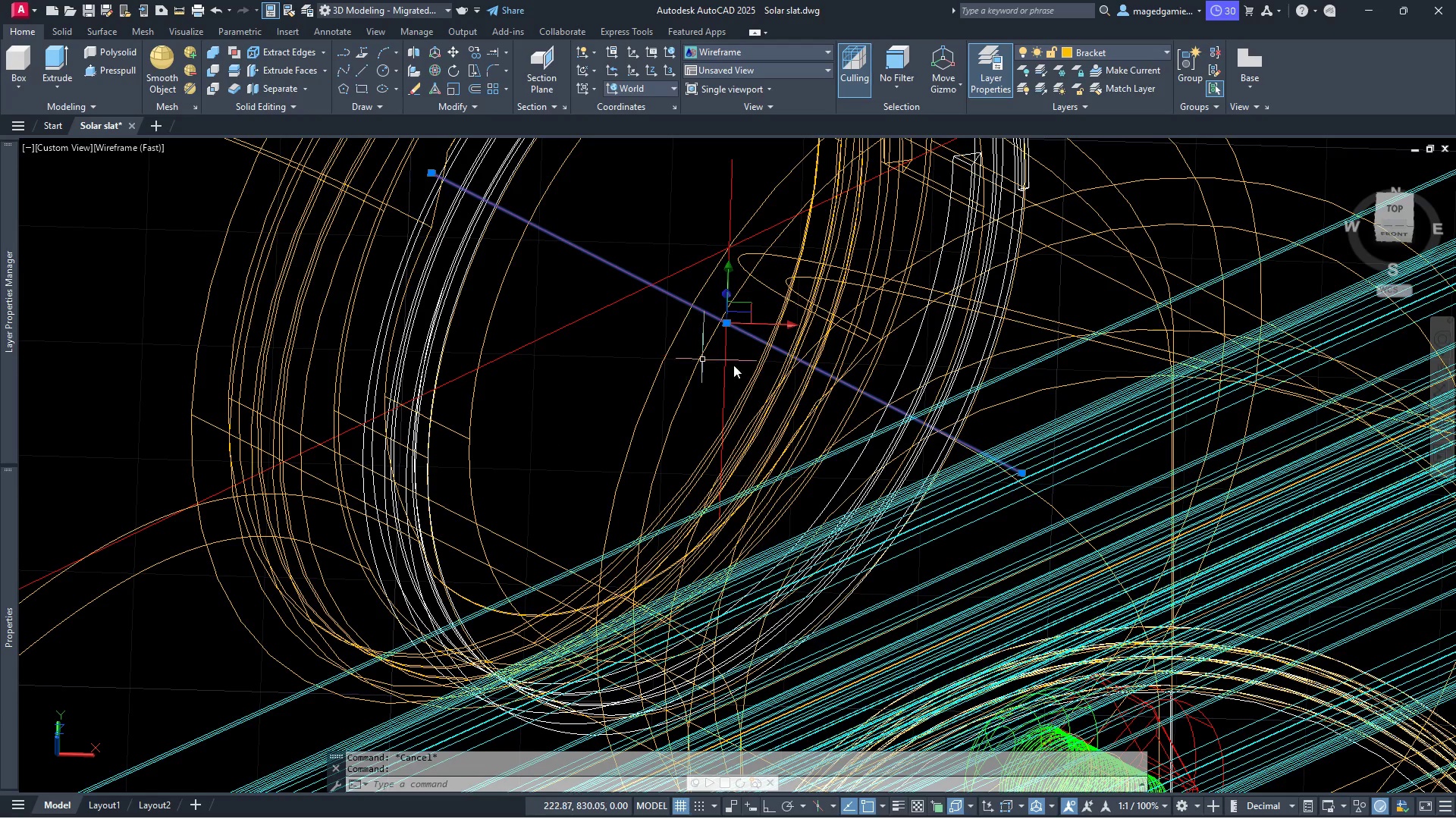 
key(Escape)
 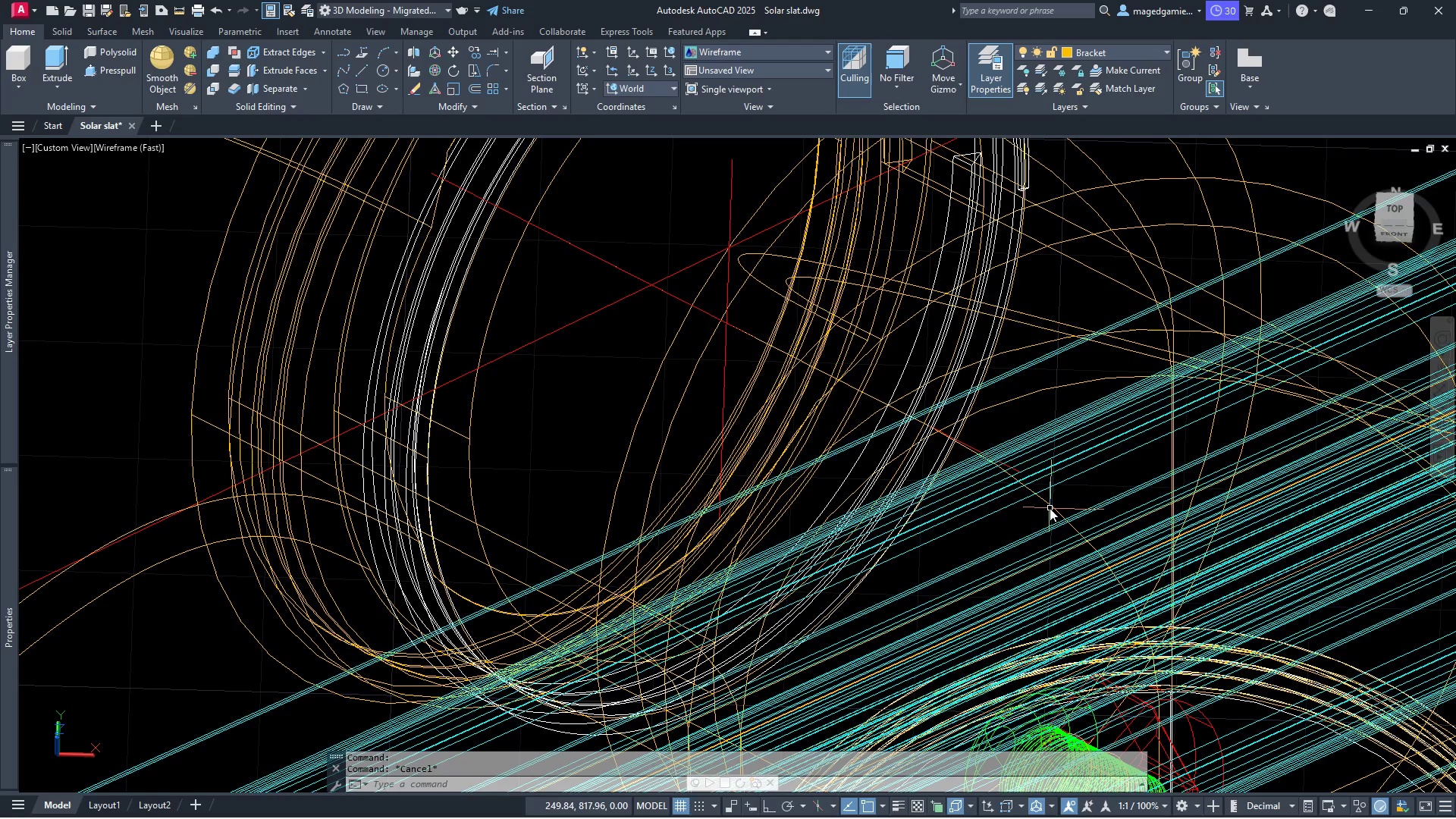 
left_click([1050, 508])
 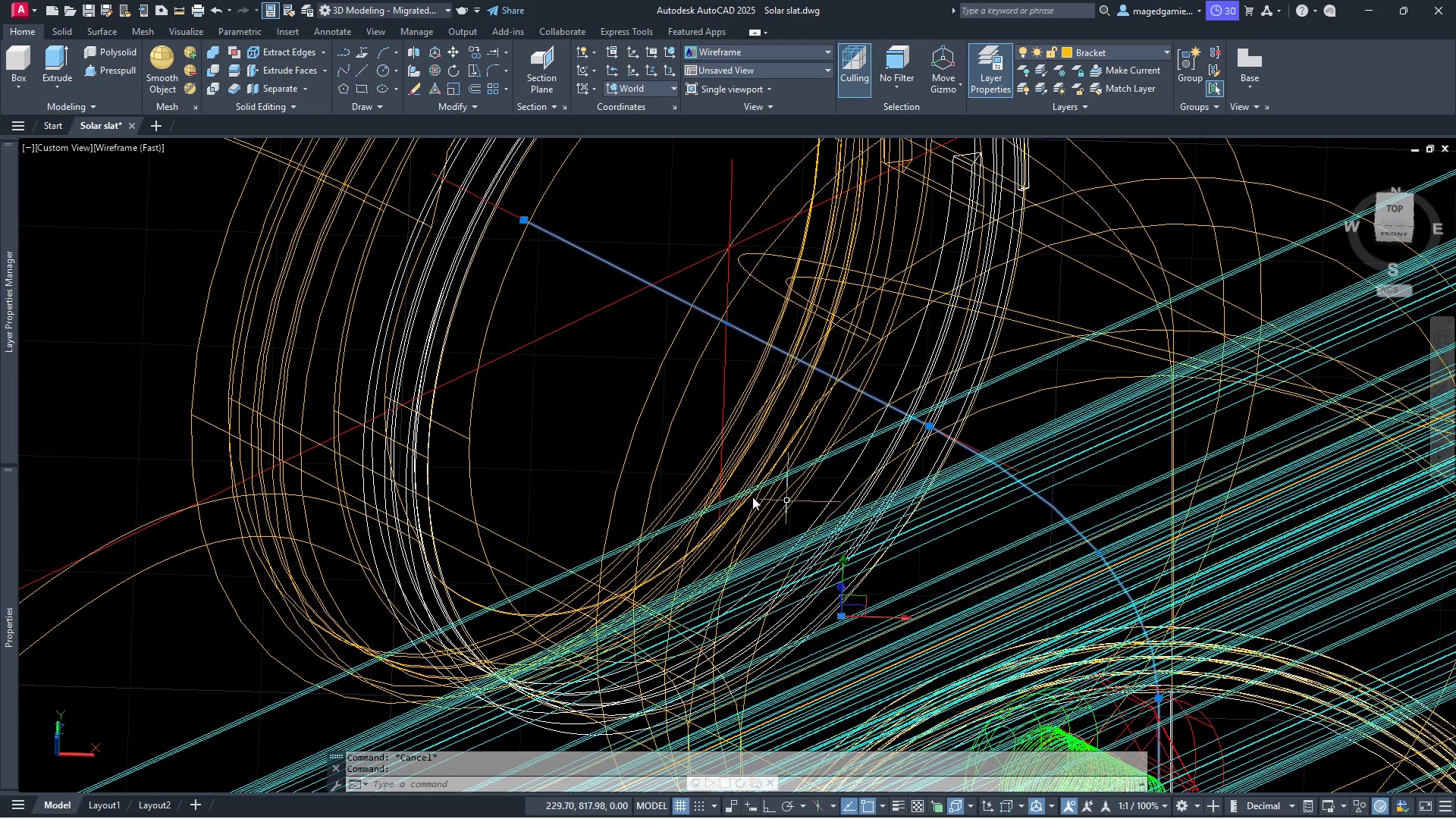 
key(Escape)
 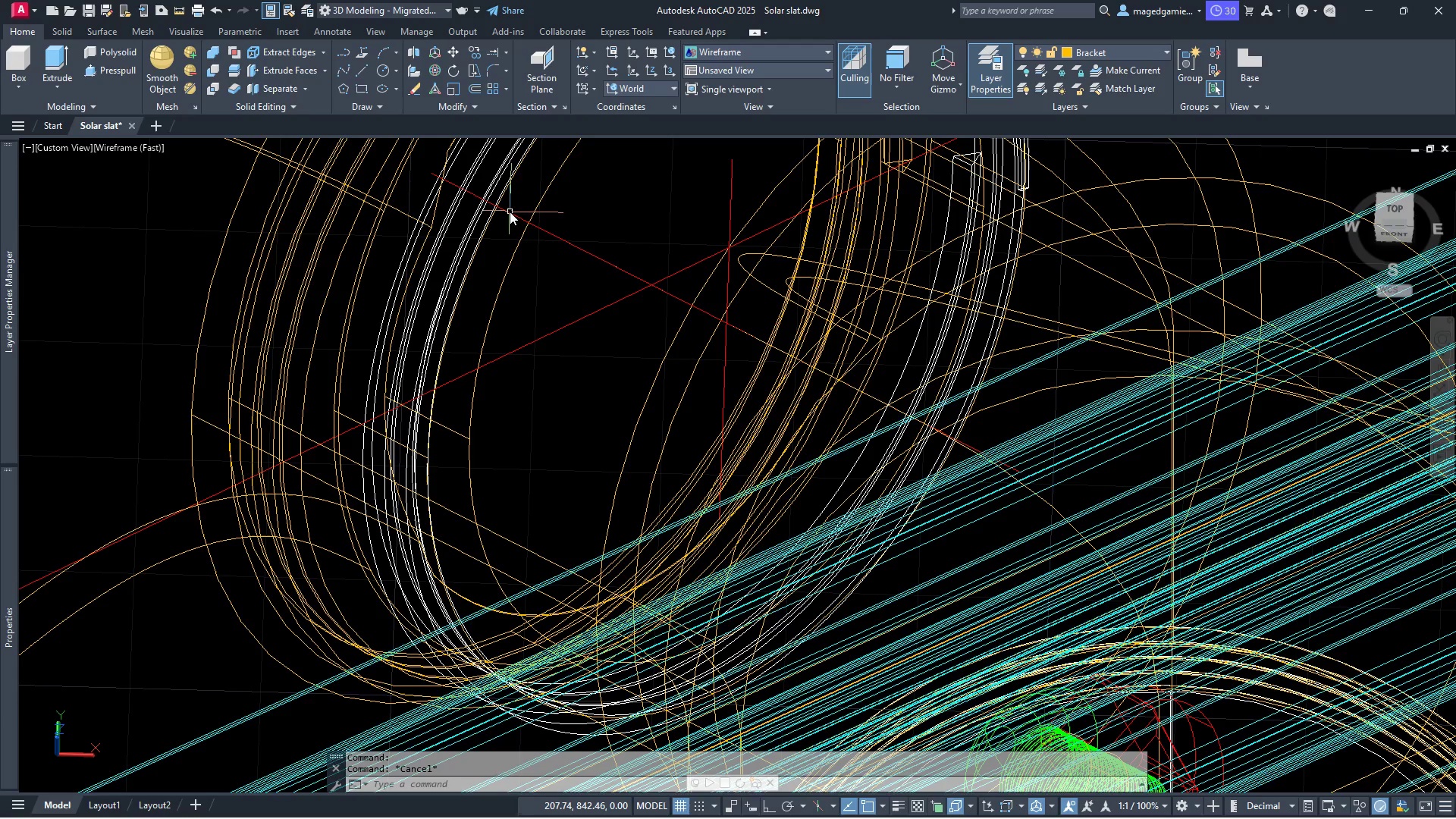 
left_click([510, 212])
 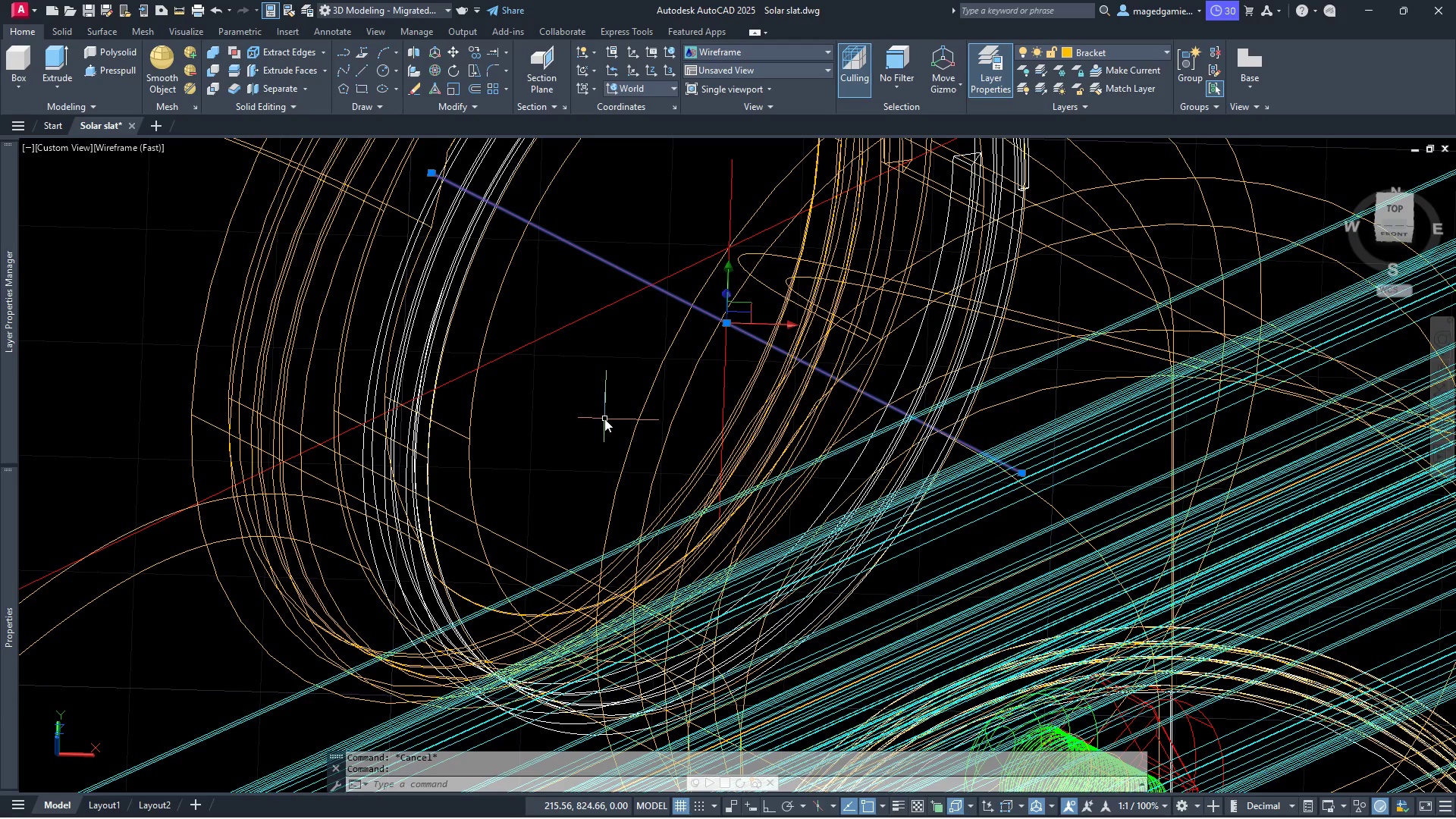 
key(Delete)
 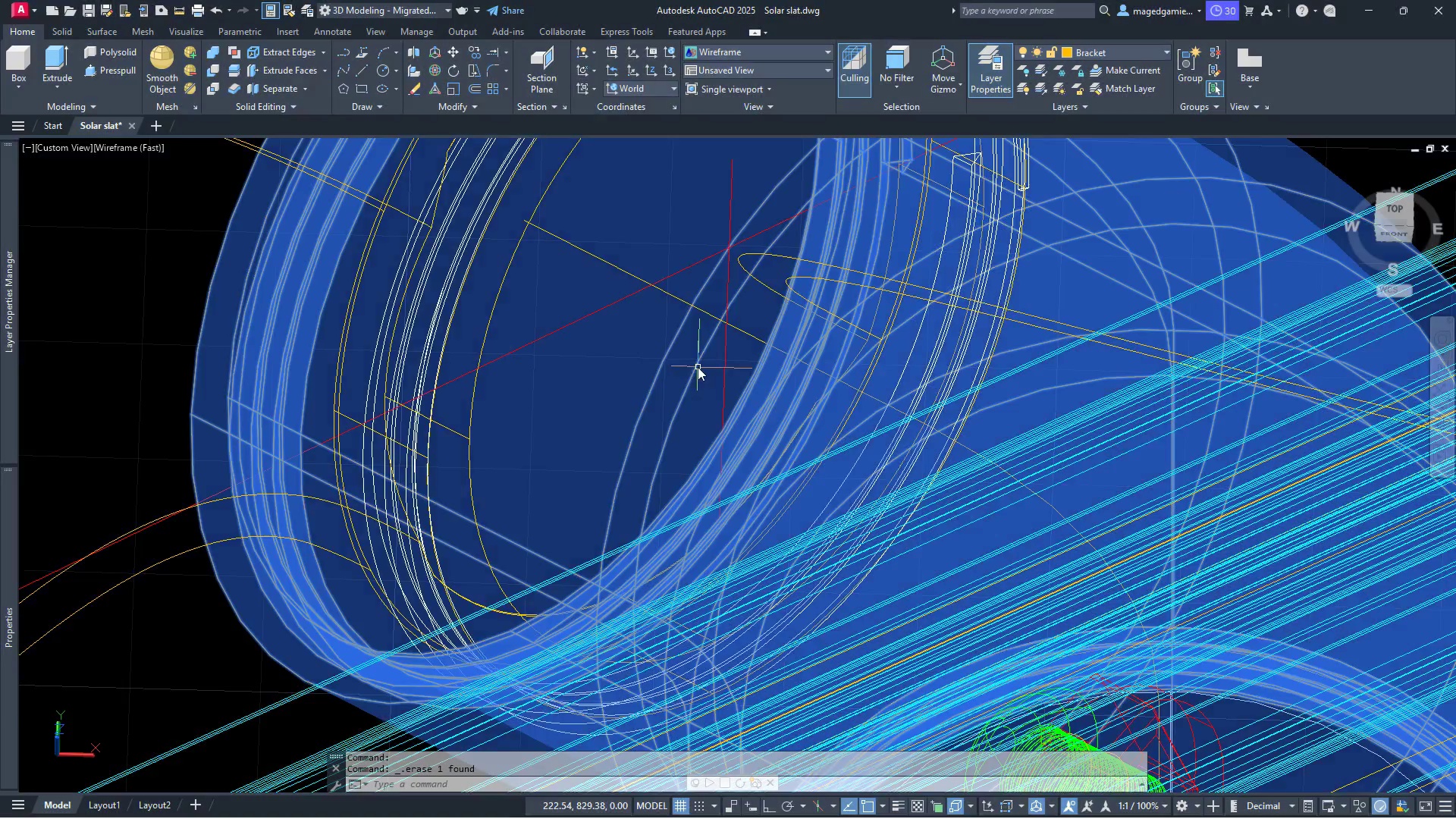 
scroll: coordinate [698, 370], scroll_direction: down, amount: 2.0
 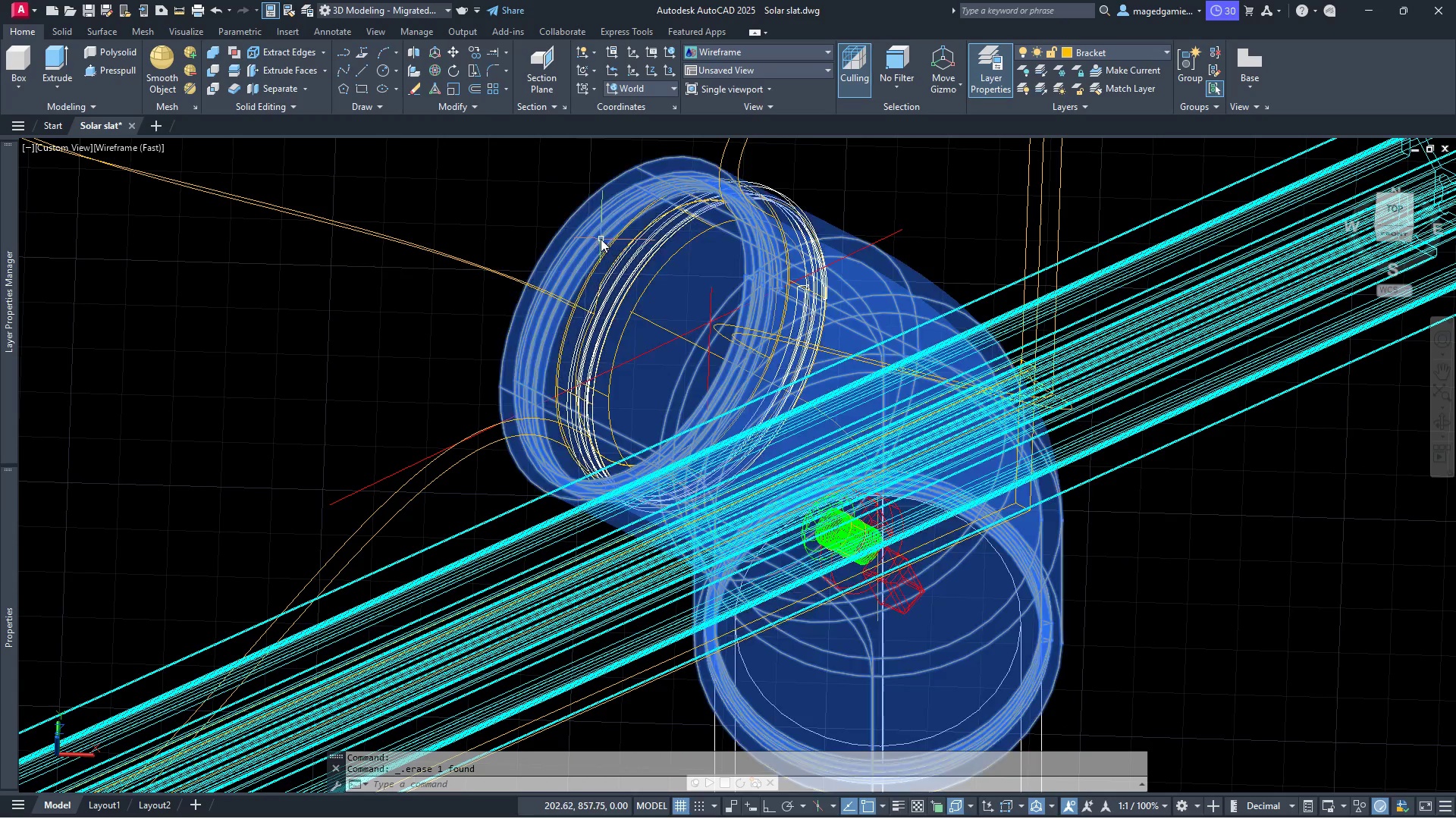 
left_click([601, 239])
 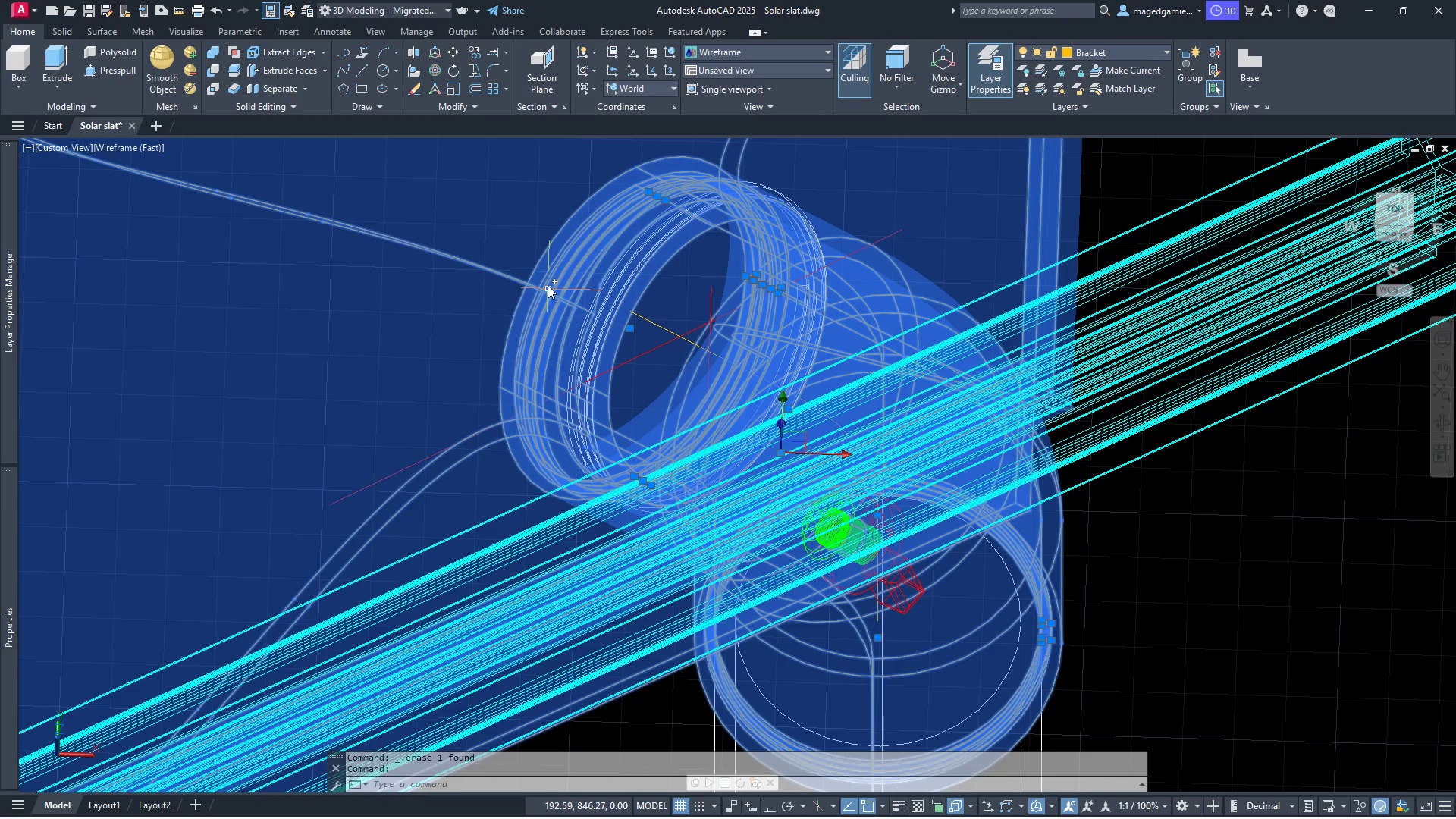 
key(Escape)
 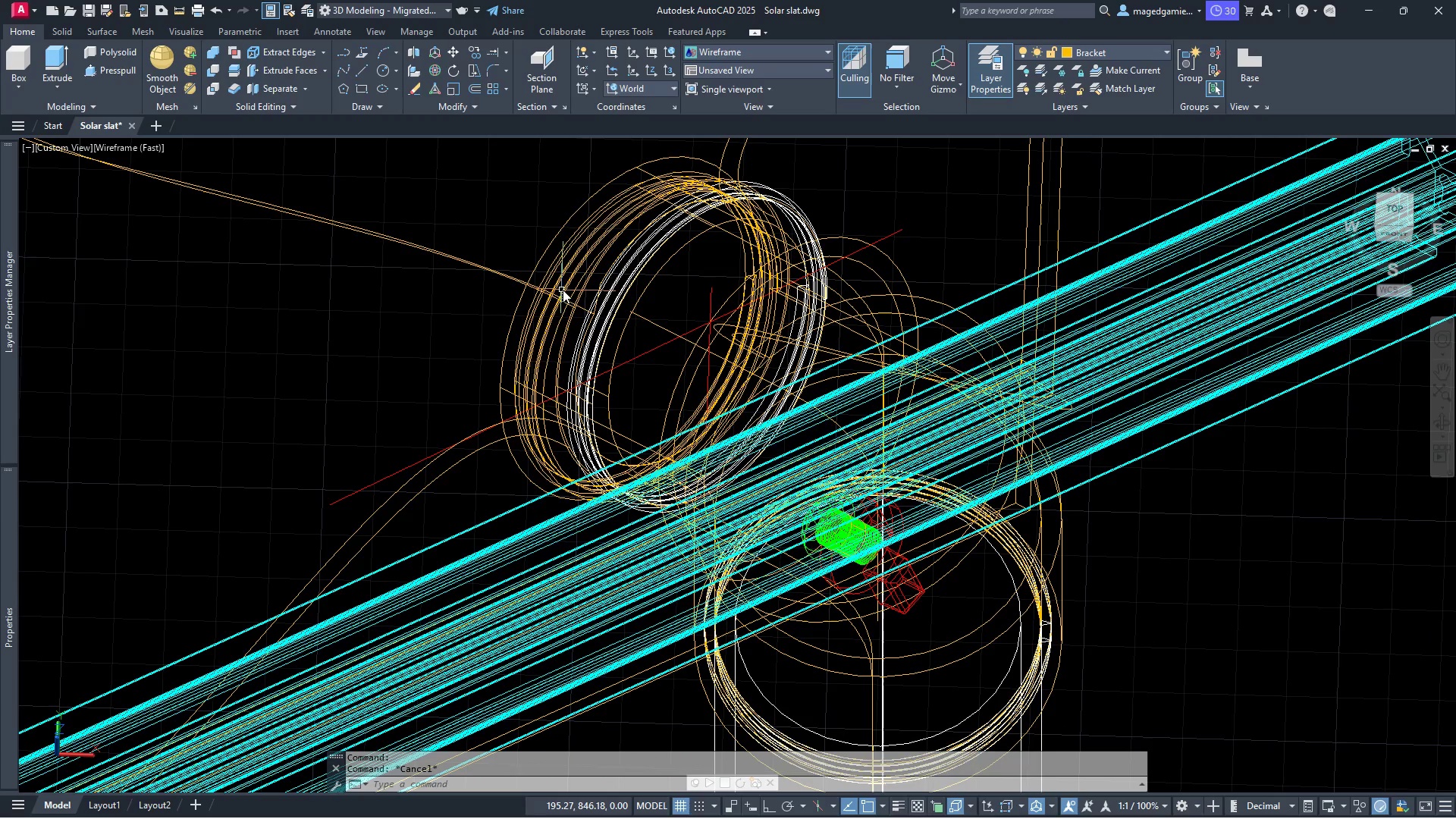 
key(Escape)
 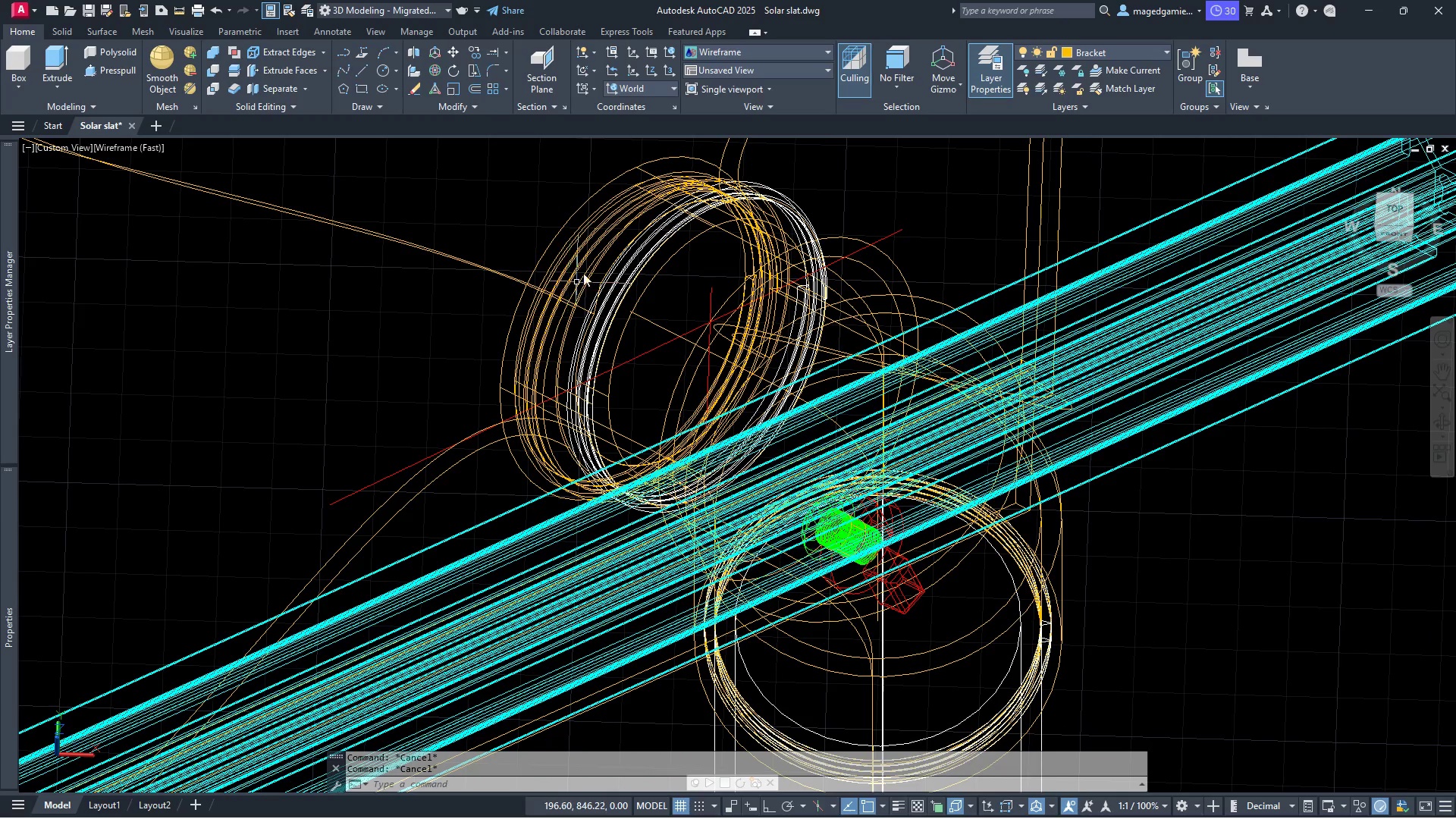 
key(Escape)
 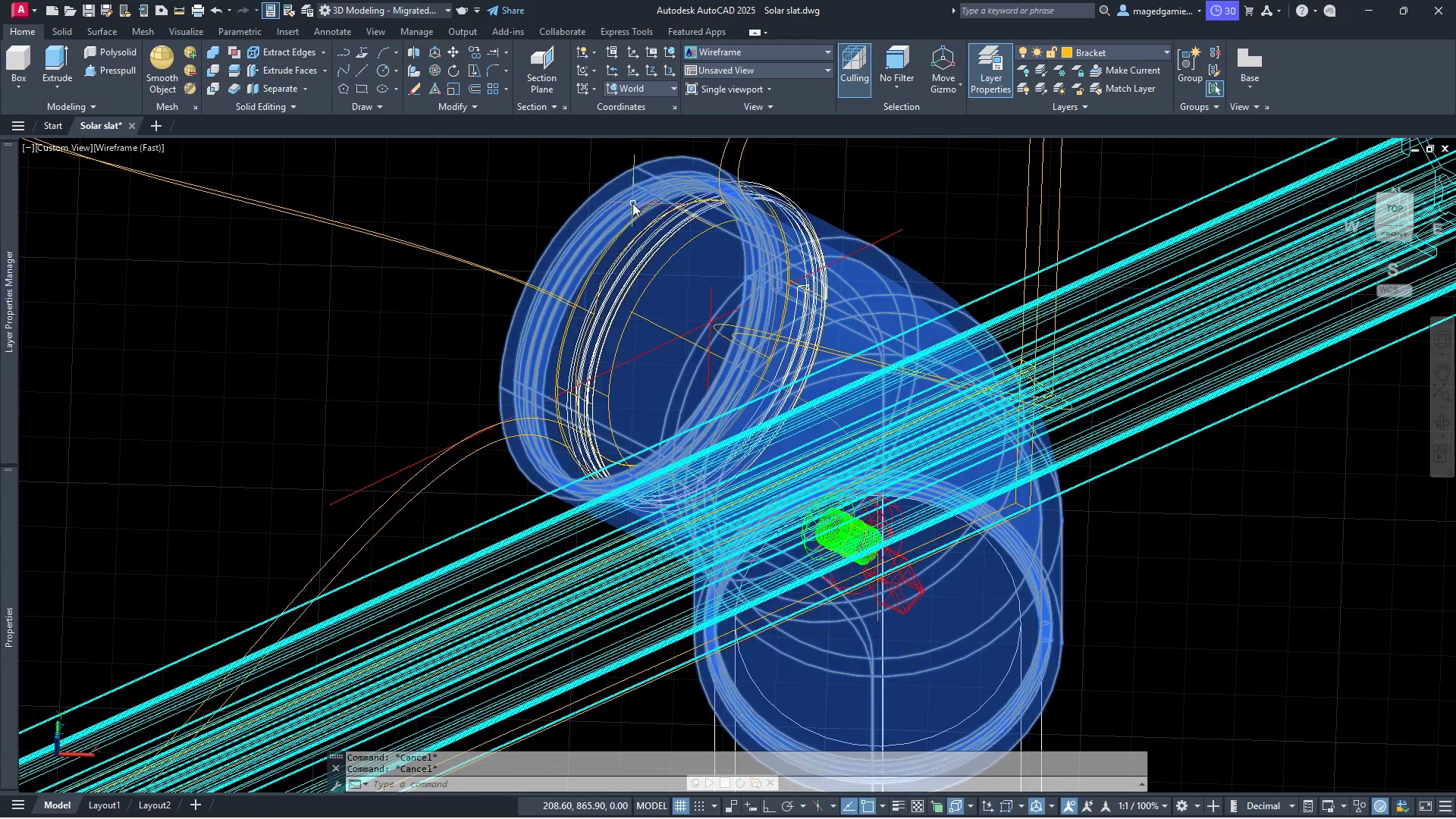 
left_click([632, 203])
 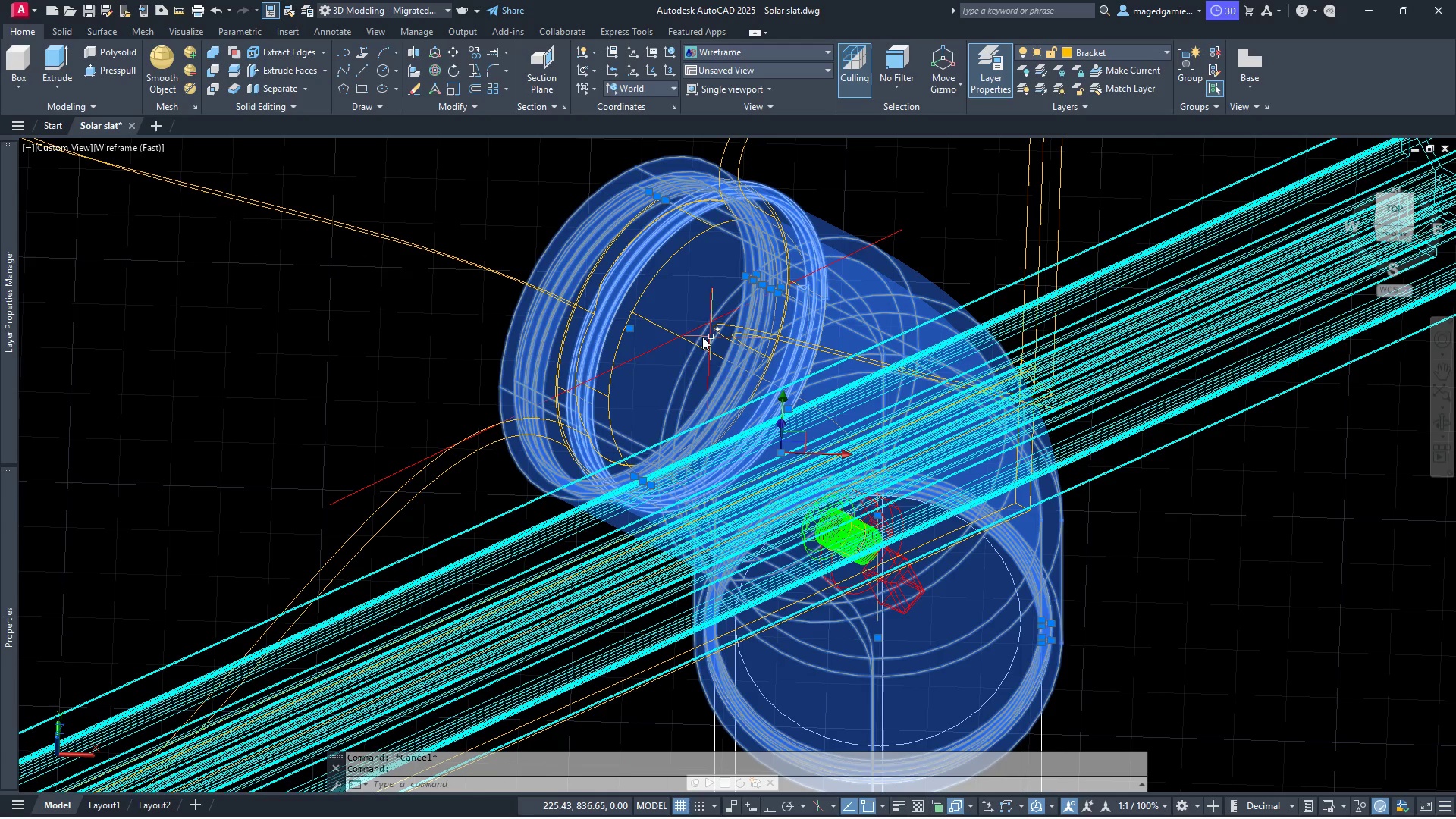 
wait(5.34)
 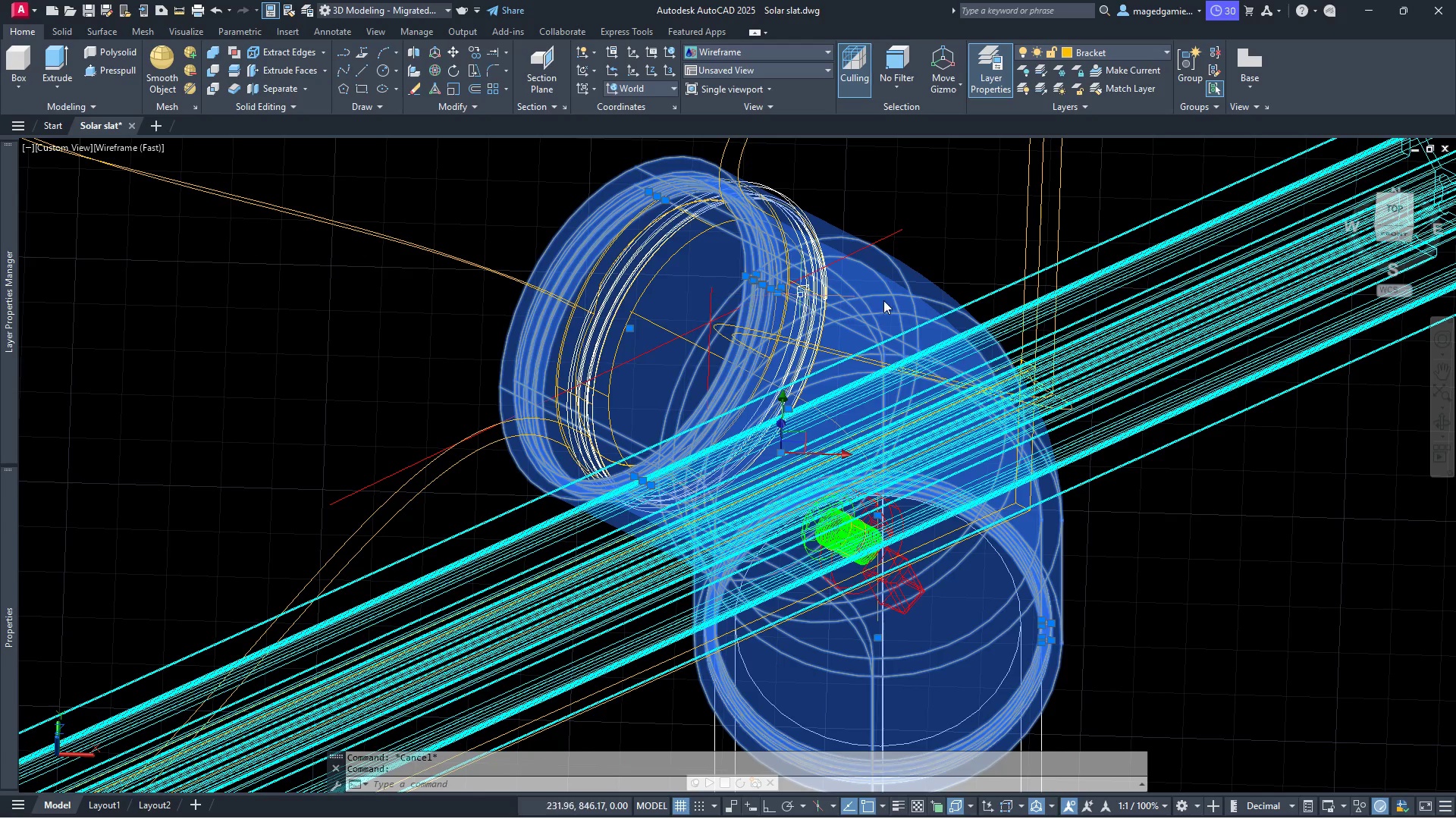 
left_click([693, 331])
 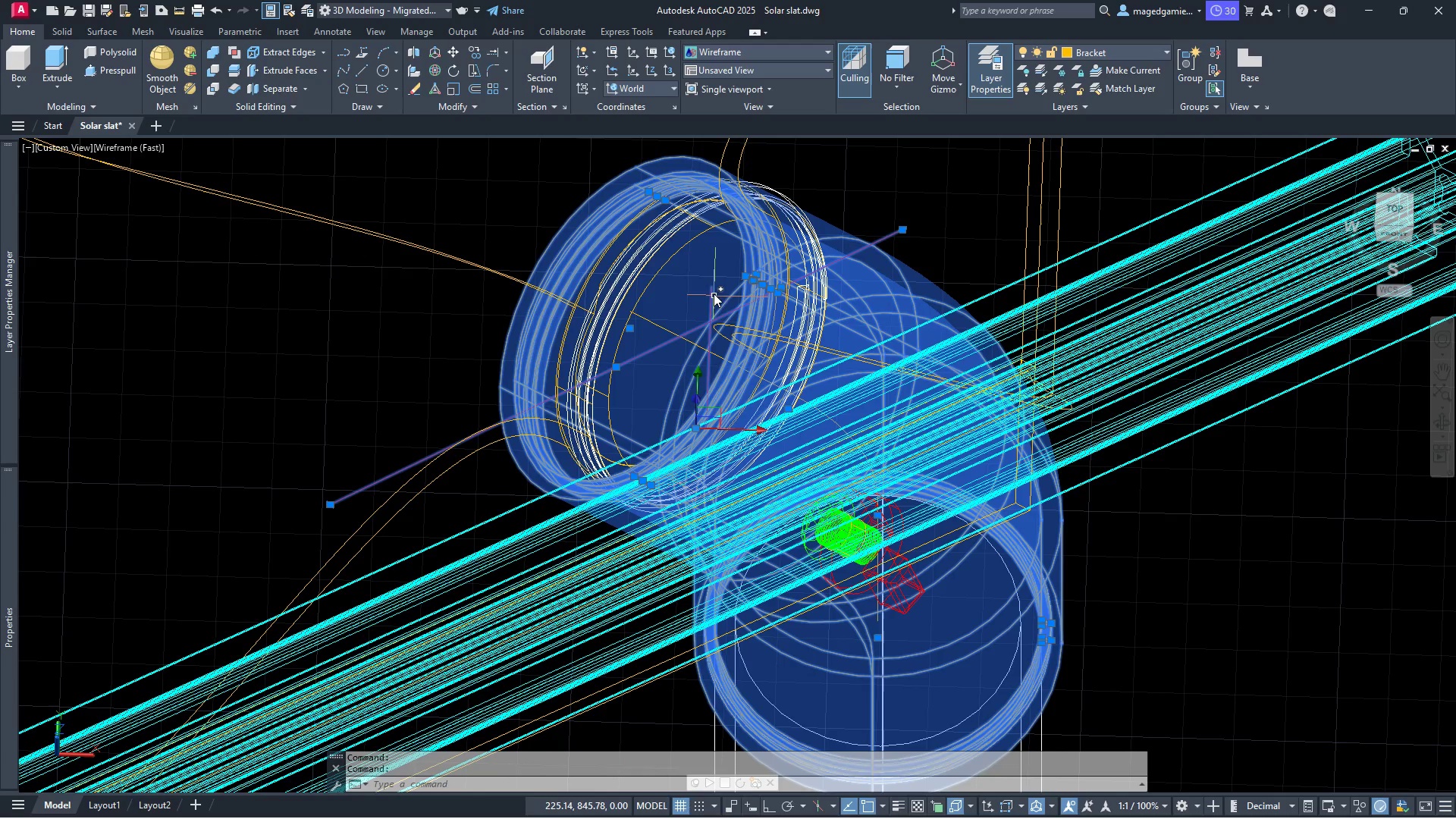 
left_click([712, 293])
 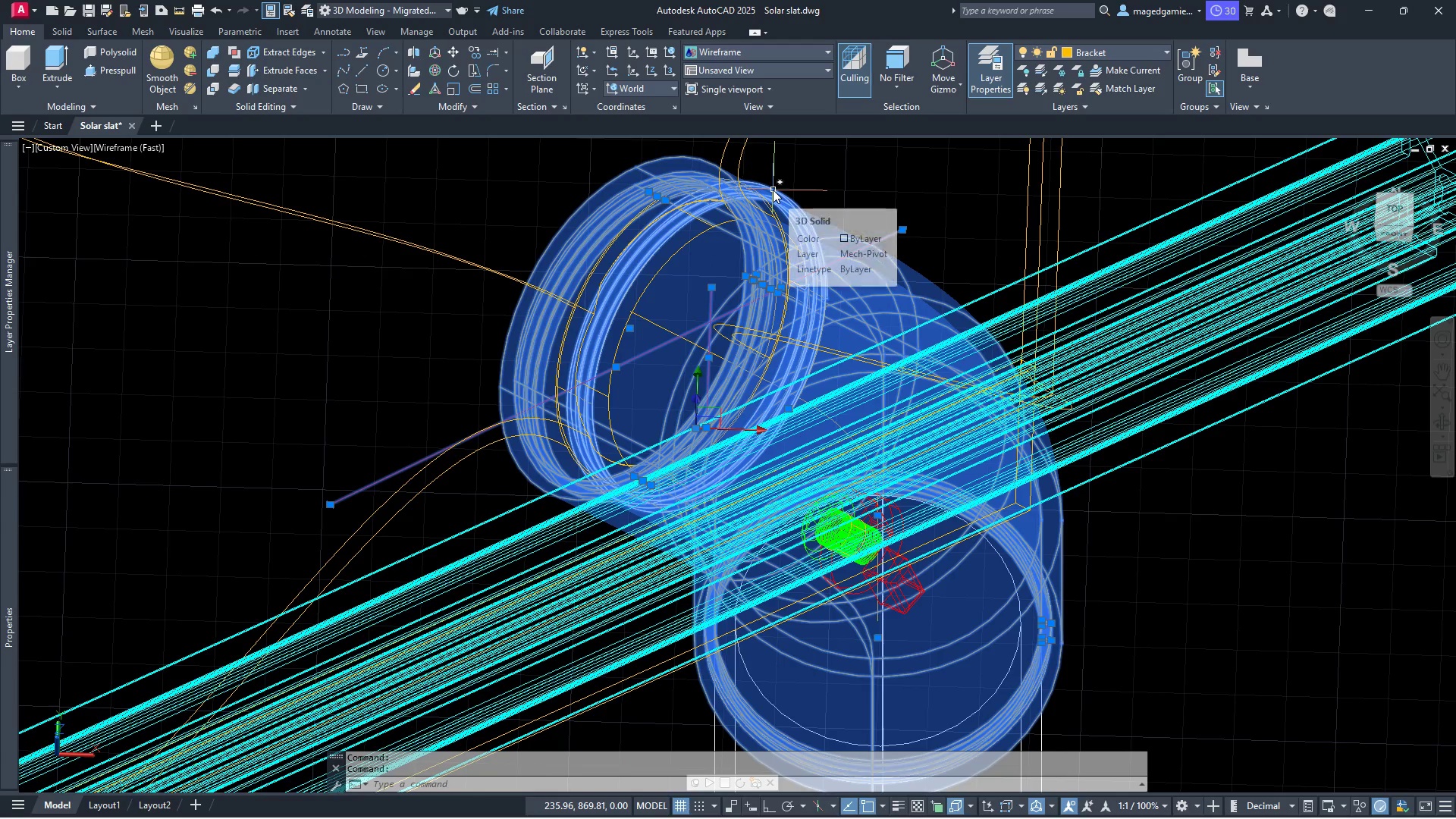 
left_click([773, 190])
 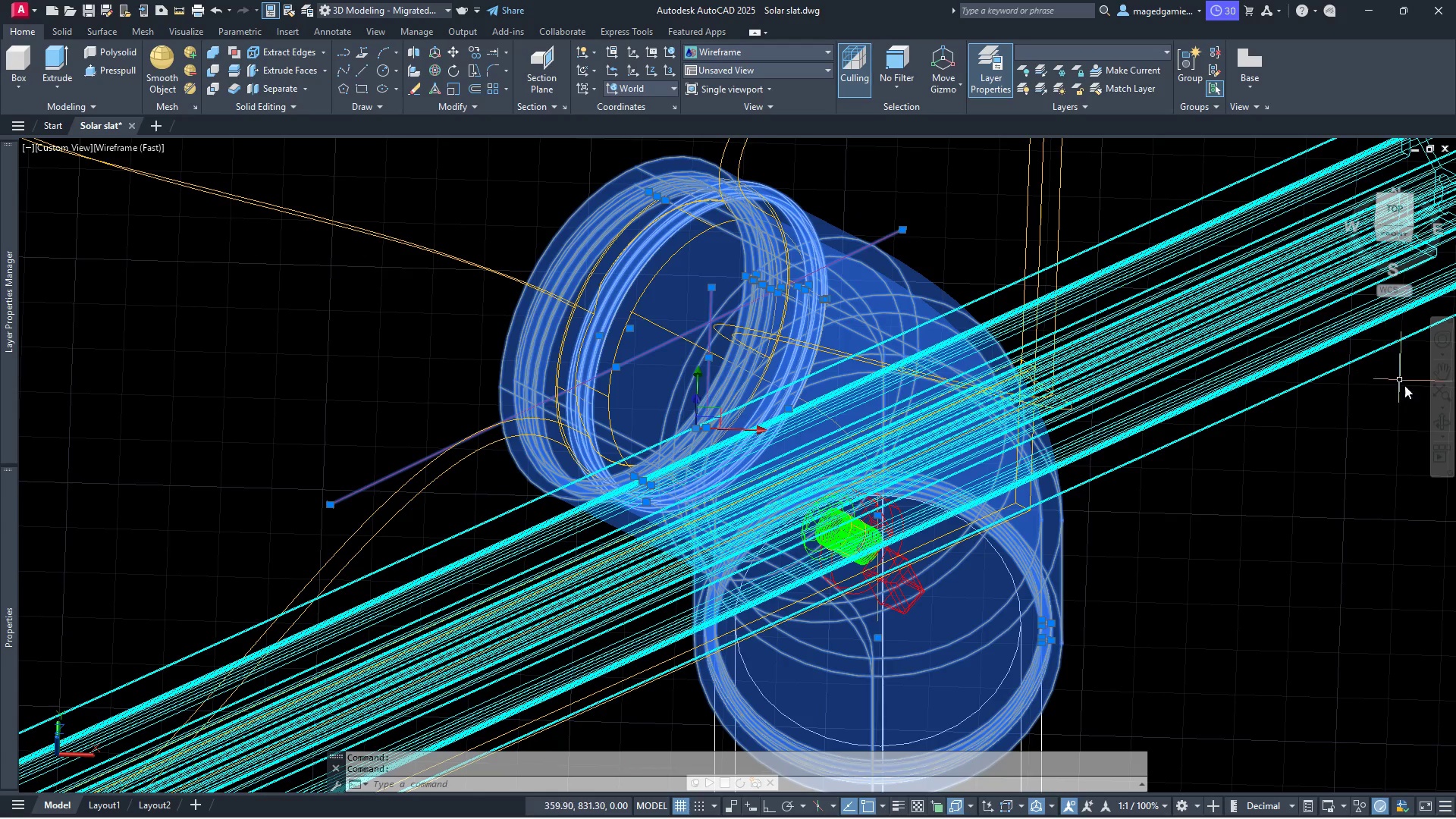 
left_click([1447, 423])
 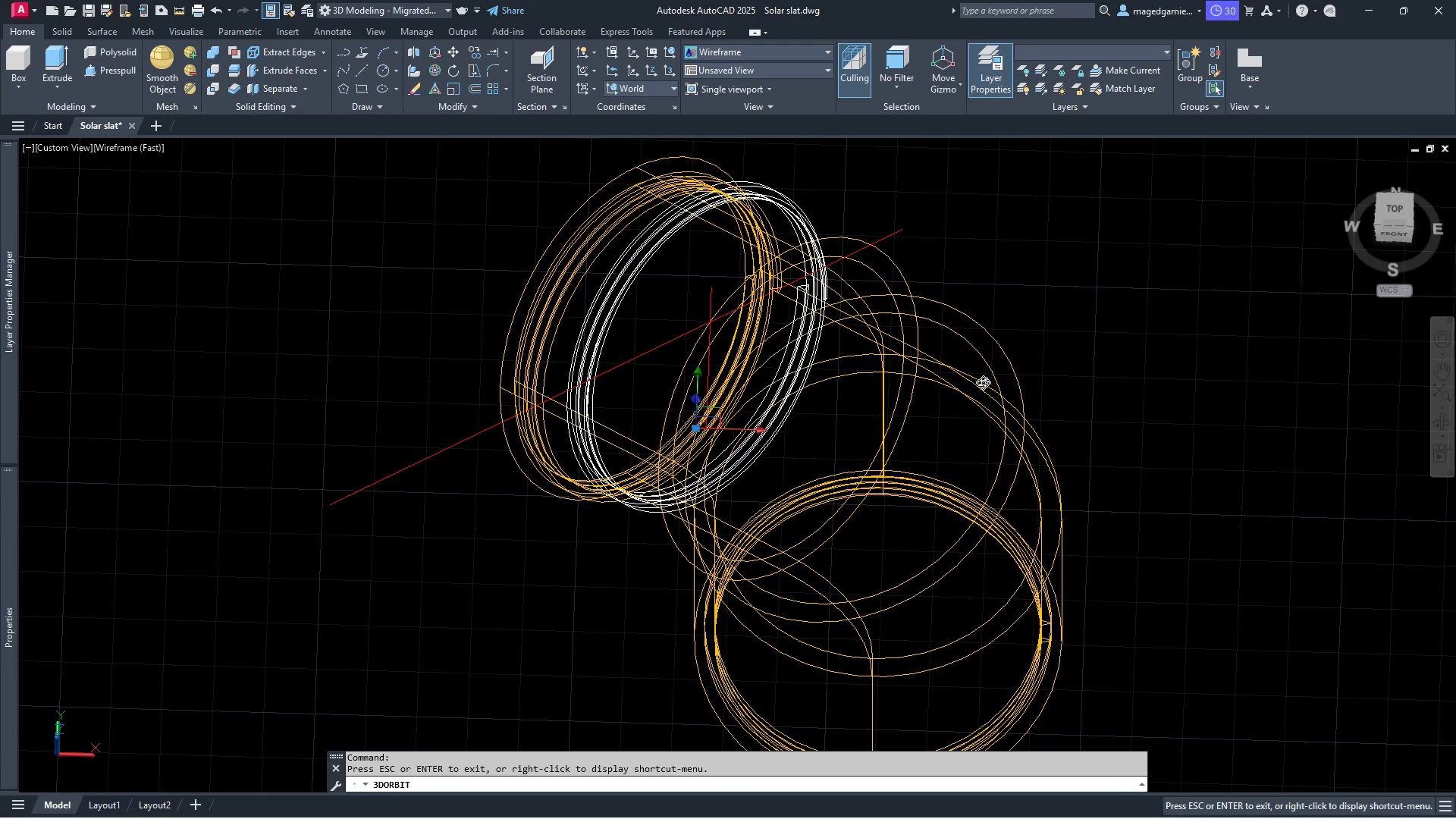 
left_click_drag(start_coordinate=[1028, 382], to_coordinate=[410, 297])
 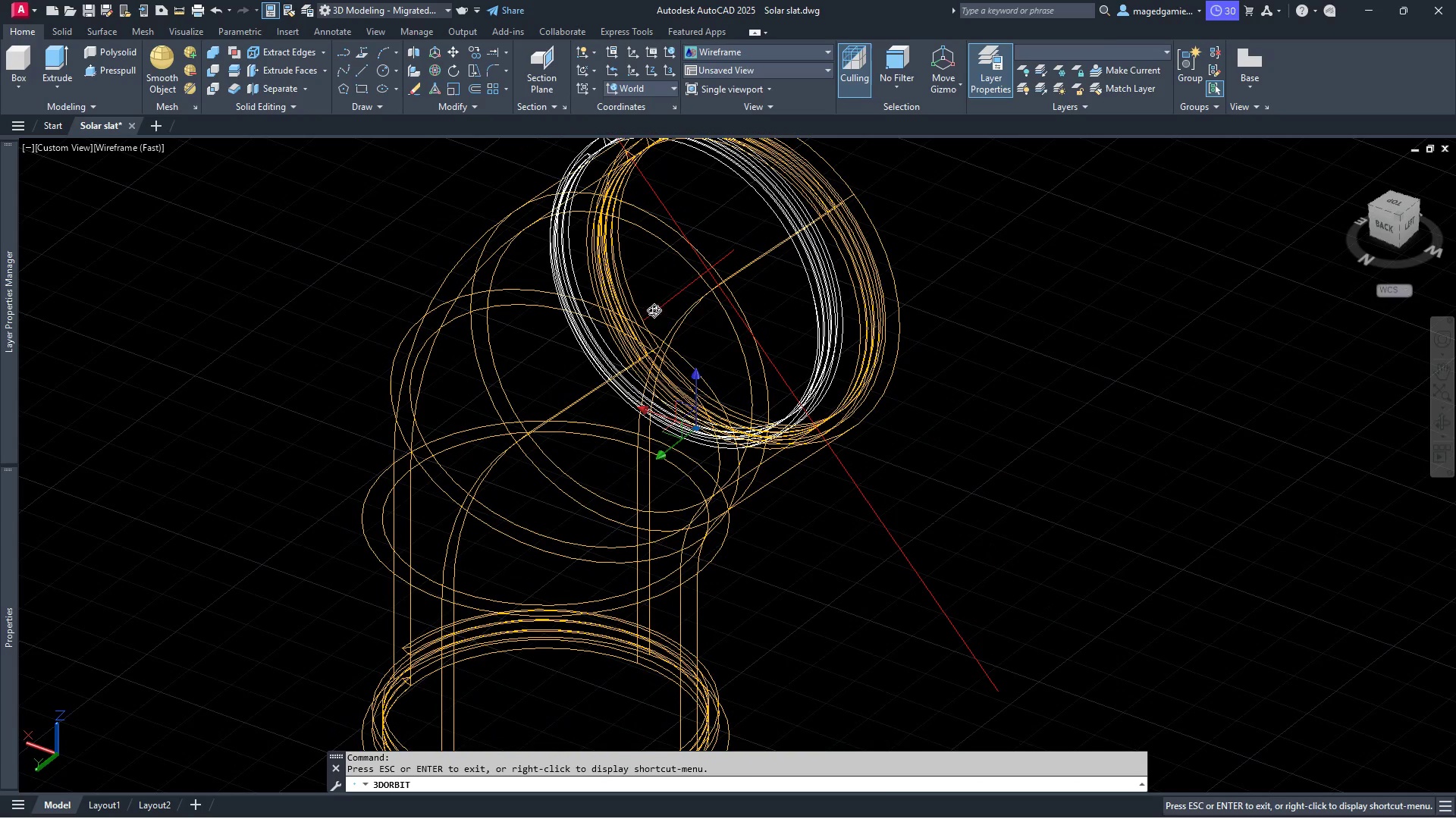 
left_click_drag(start_coordinate=[725, 309], to_coordinate=[935, 202])
 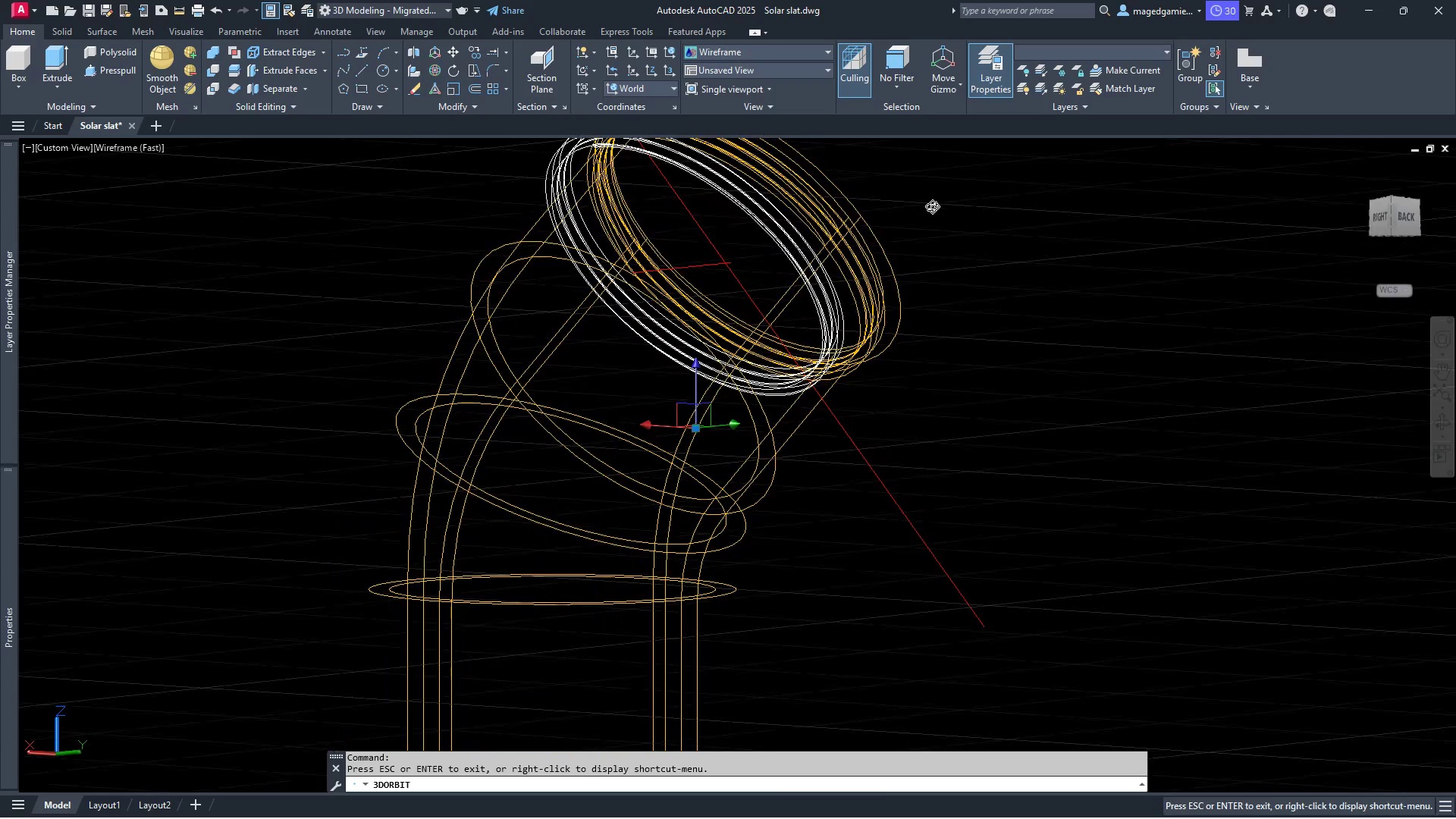 
key(Escape)
 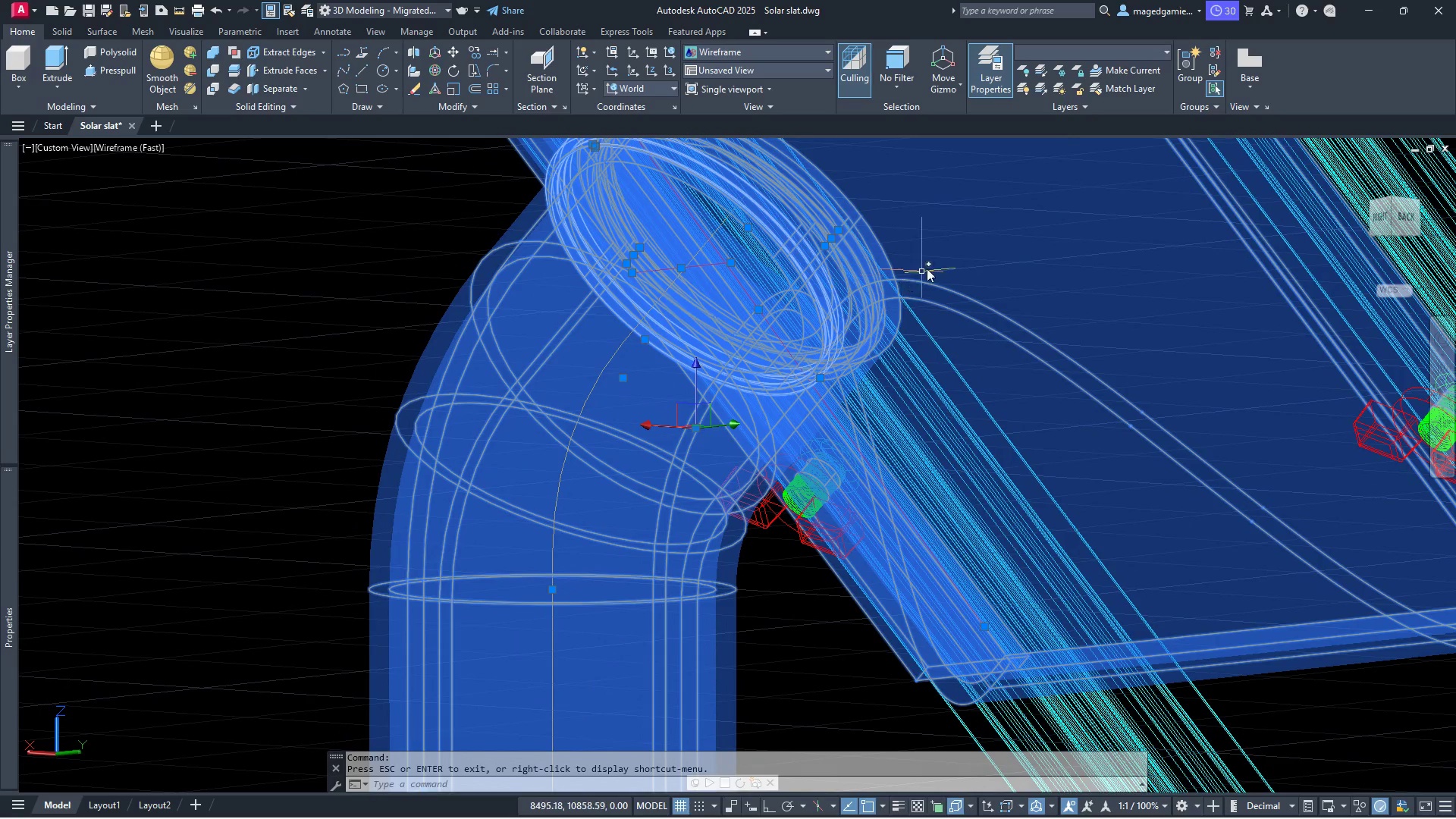 
key(Escape)
 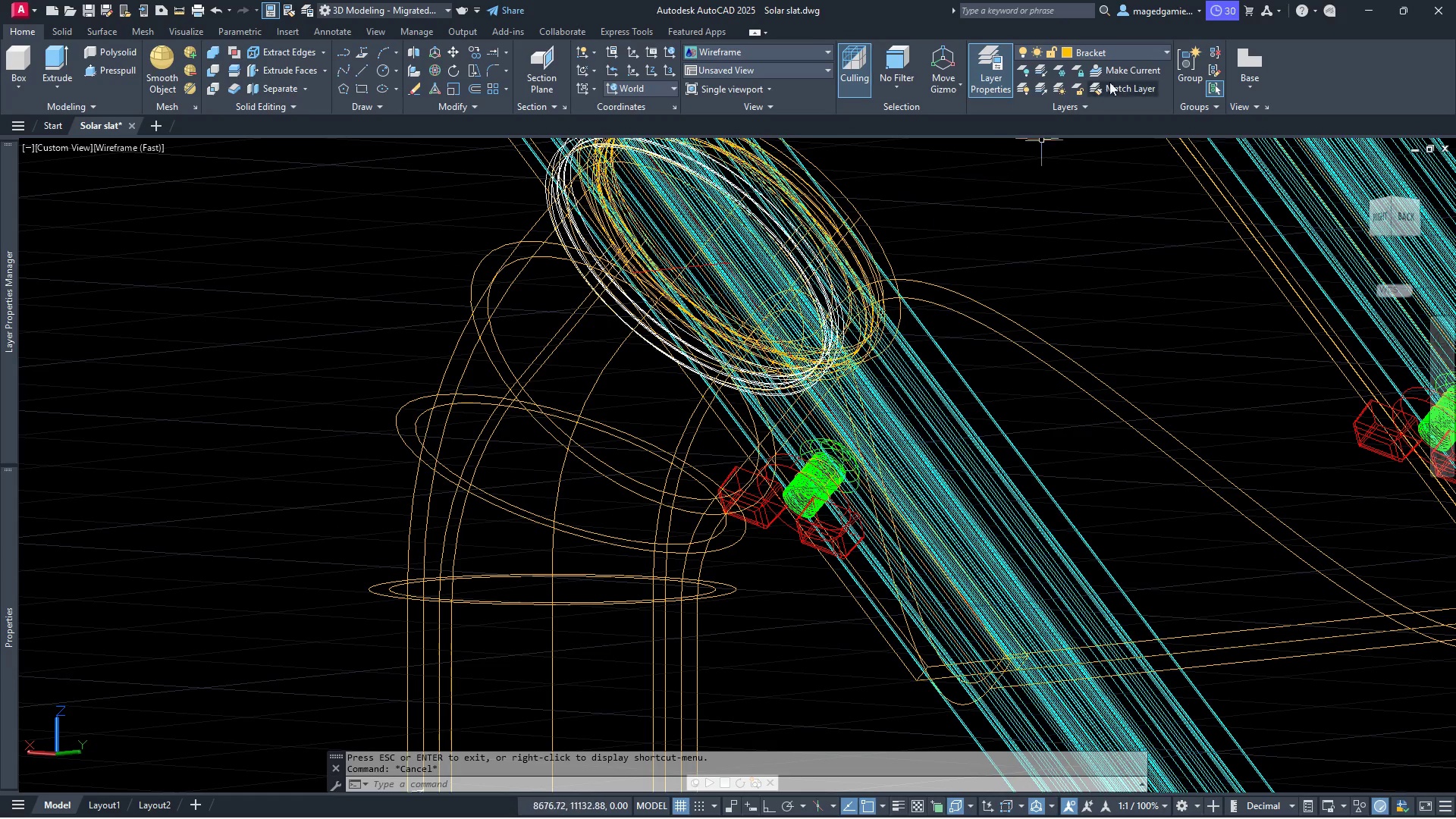 
left_click([1144, 50])
 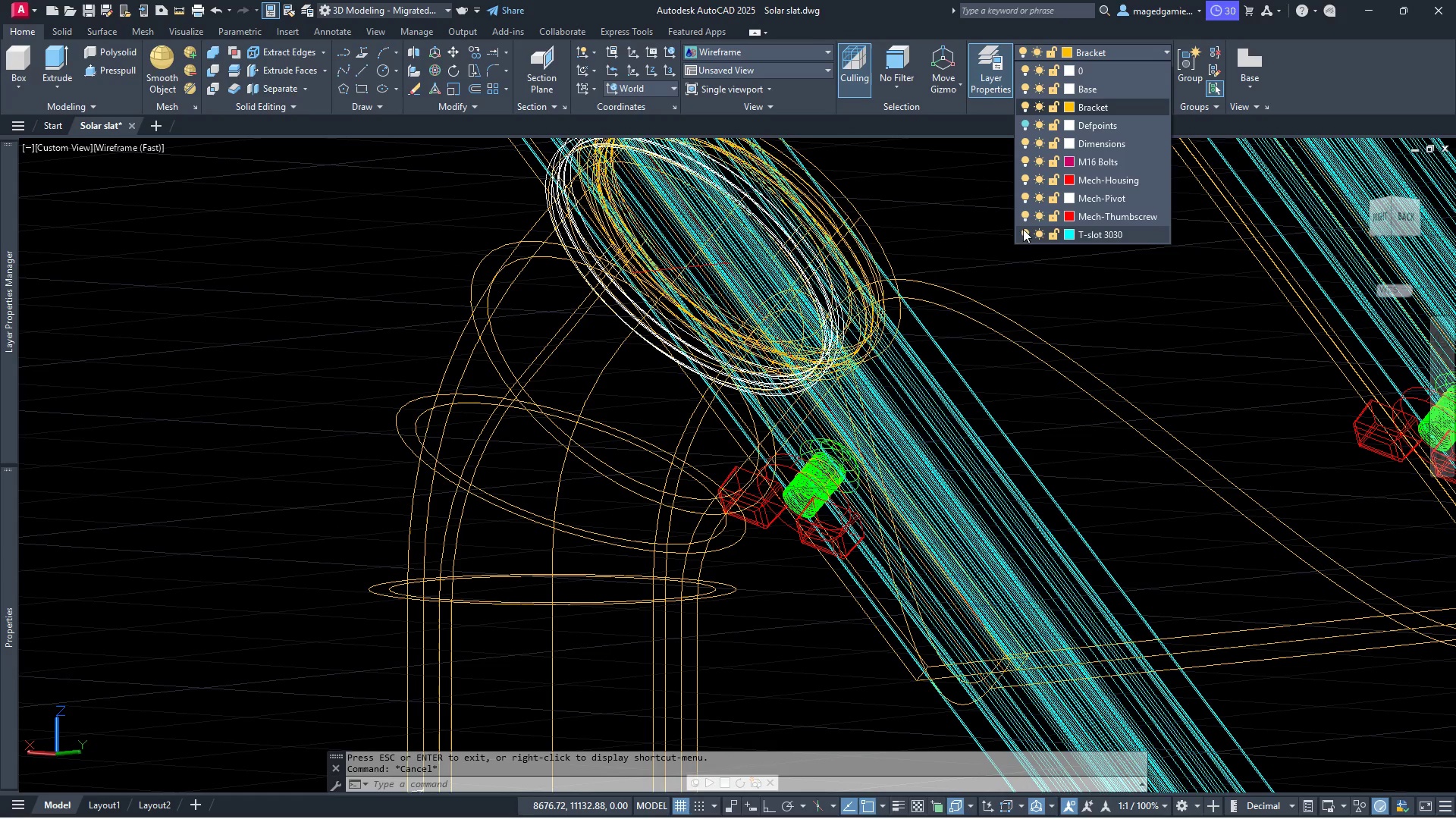 
left_click([1028, 232])
 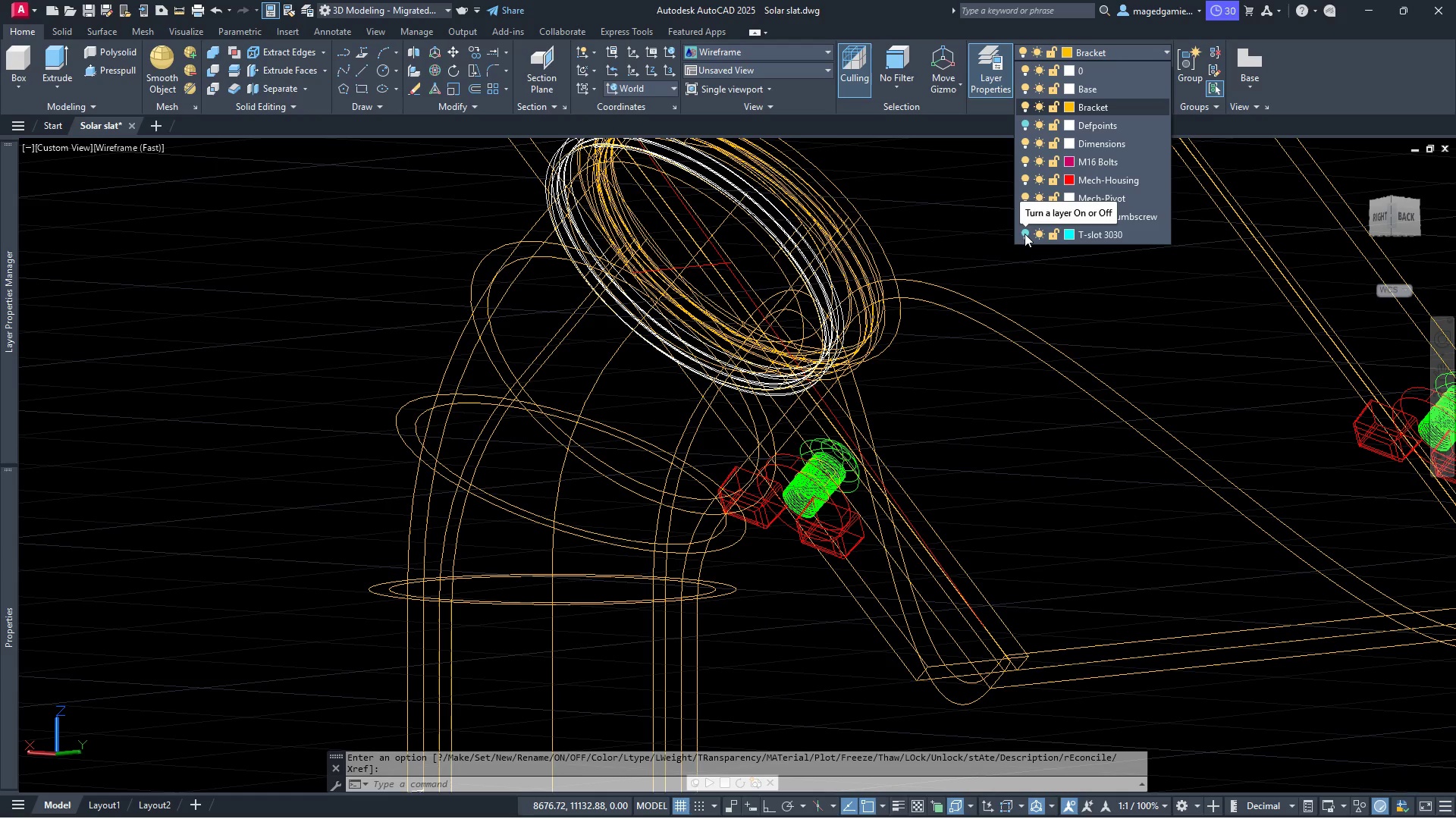 
scroll: coordinate [726, 266], scroll_direction: up, amount: 4.0
 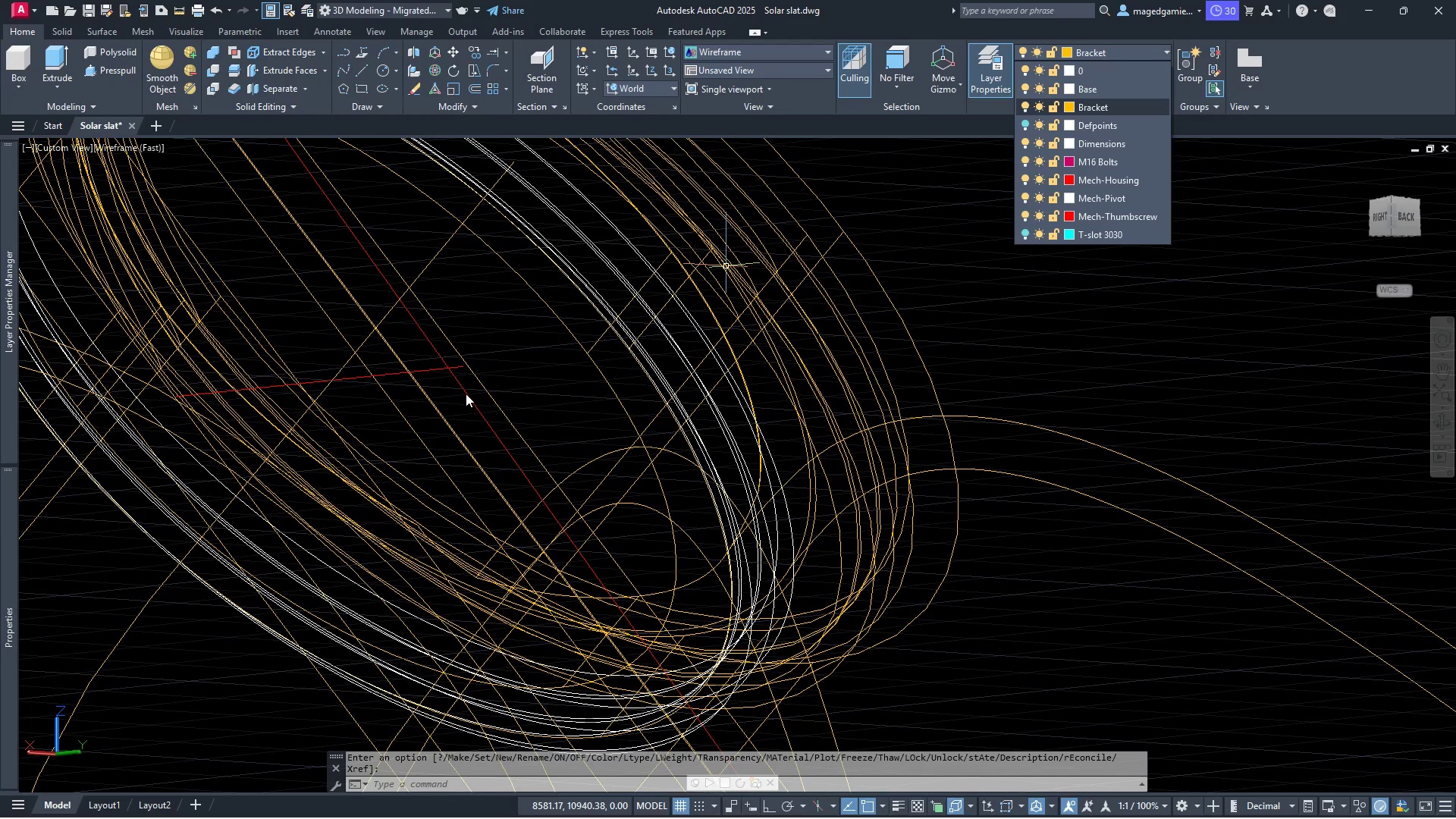 
left_click([466, 394])
 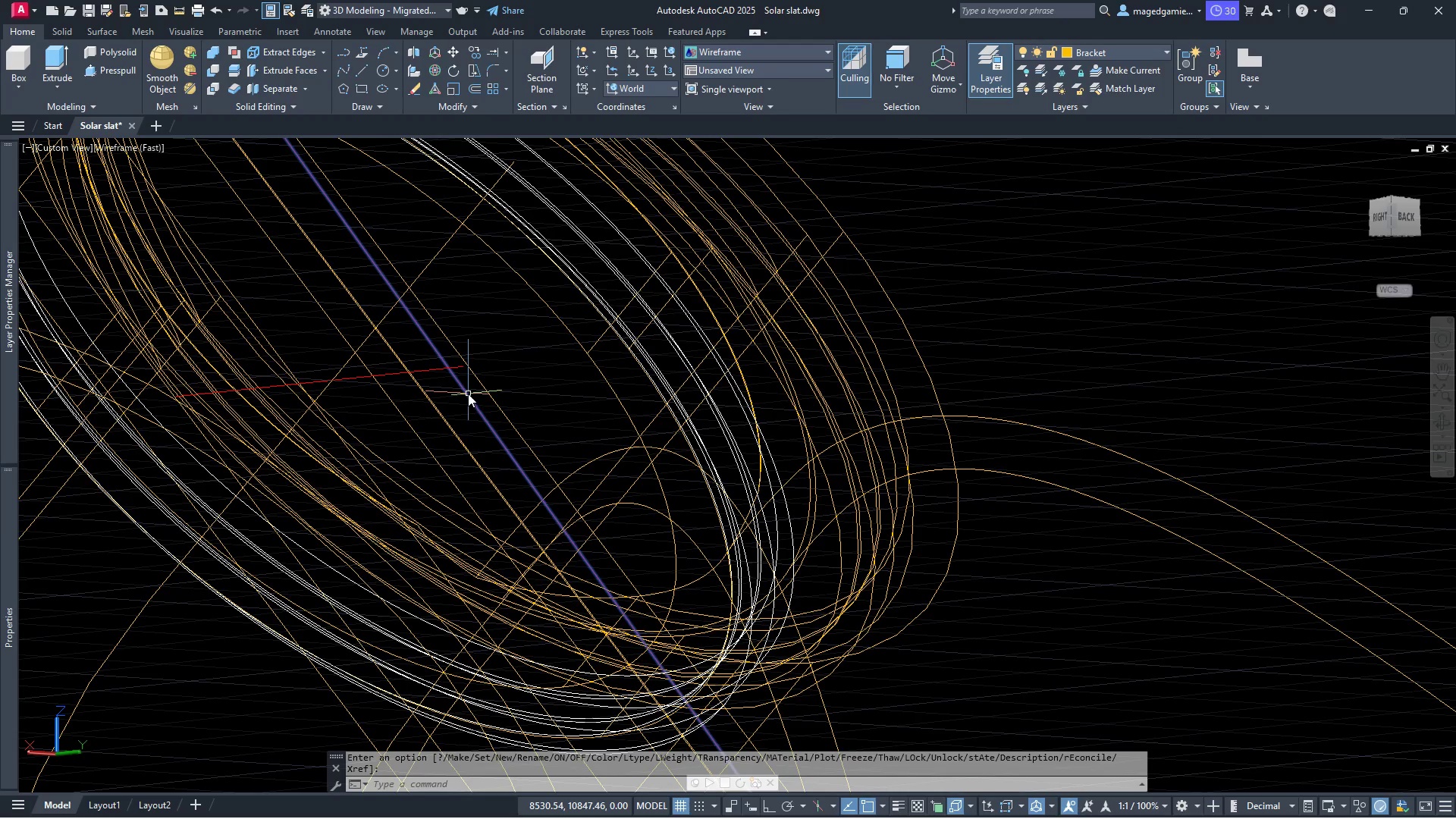 
left_click([468, 394])
 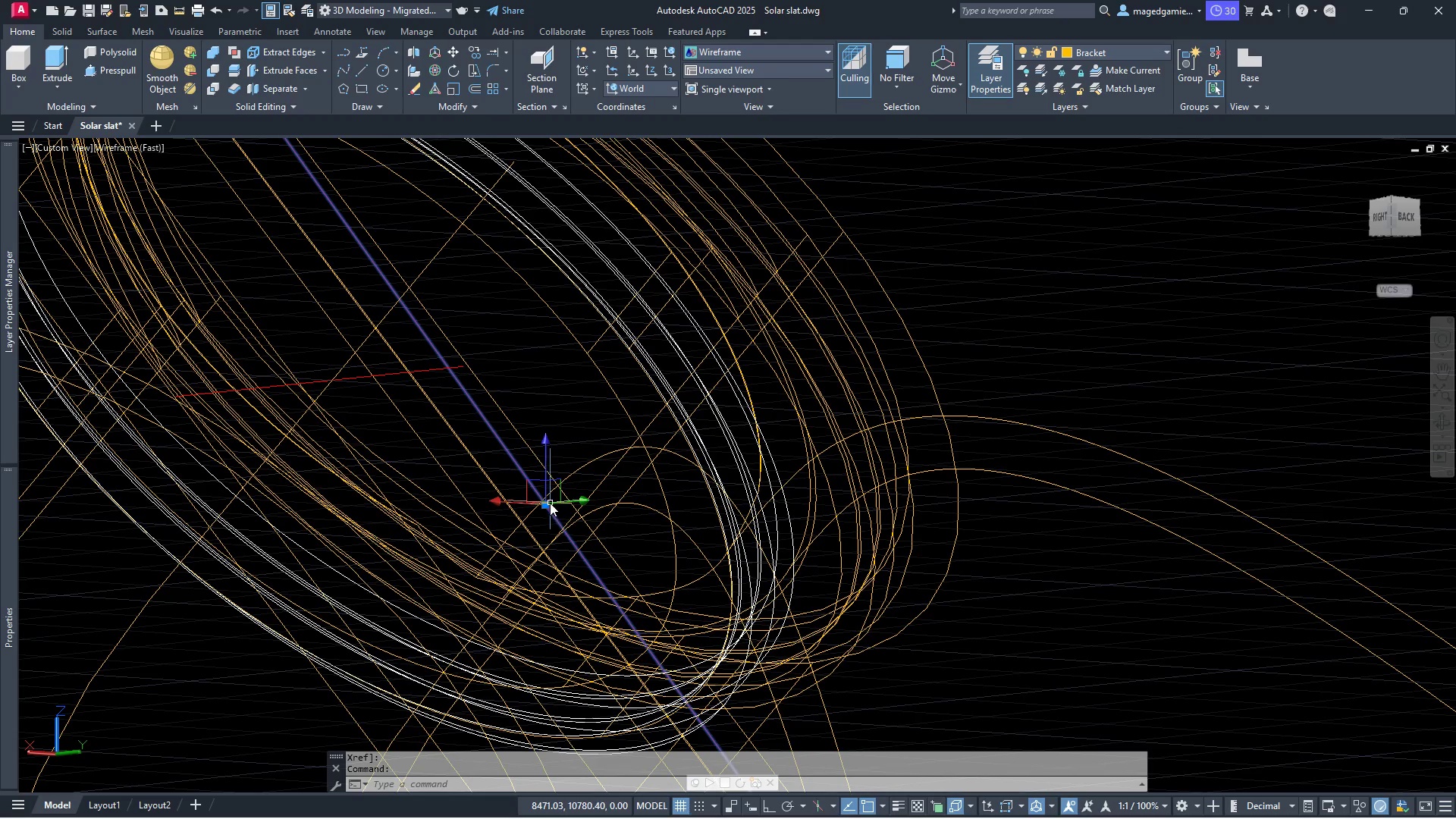 
left_click([547, 503])
 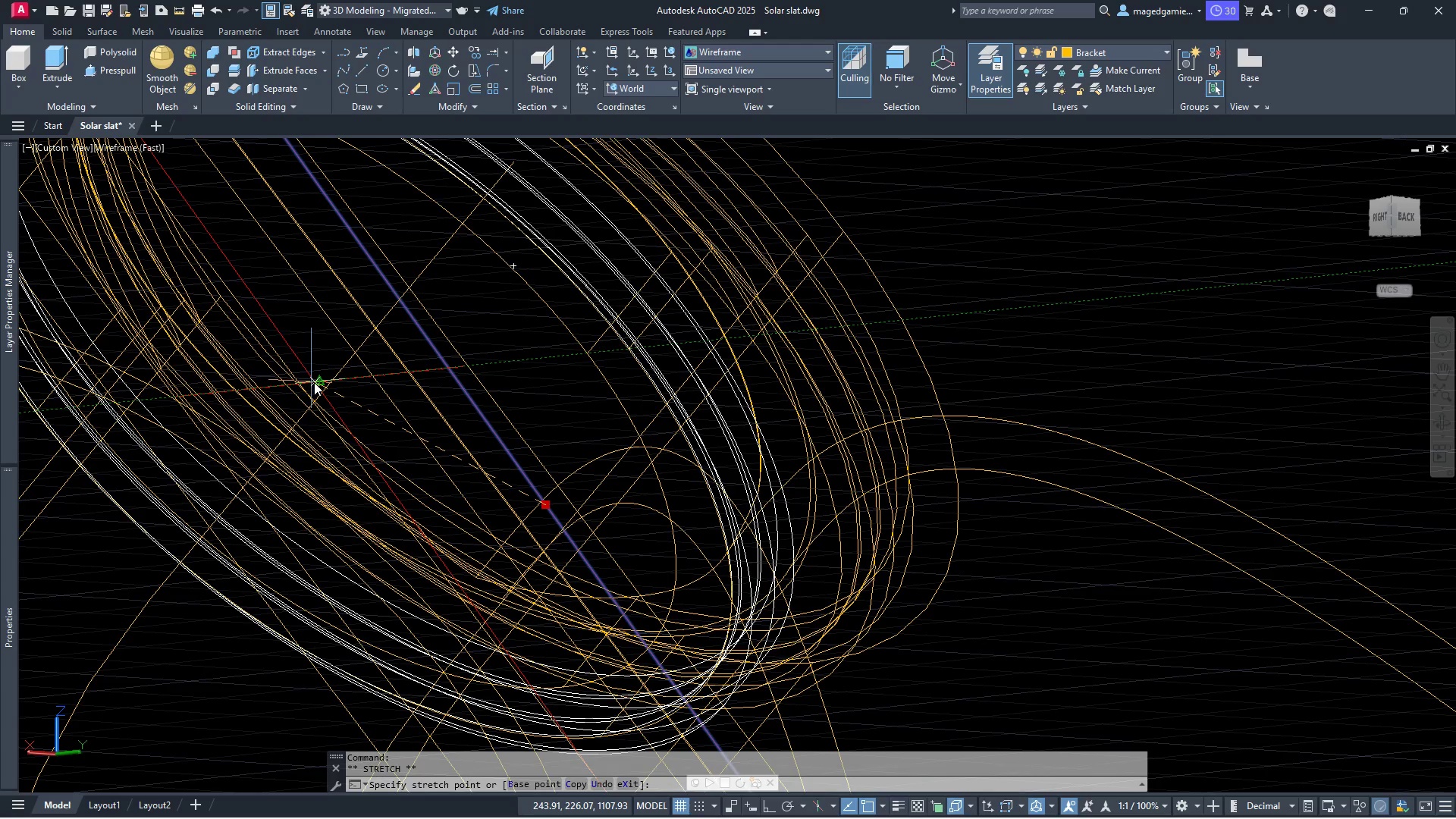 
left_click([319, 382])
 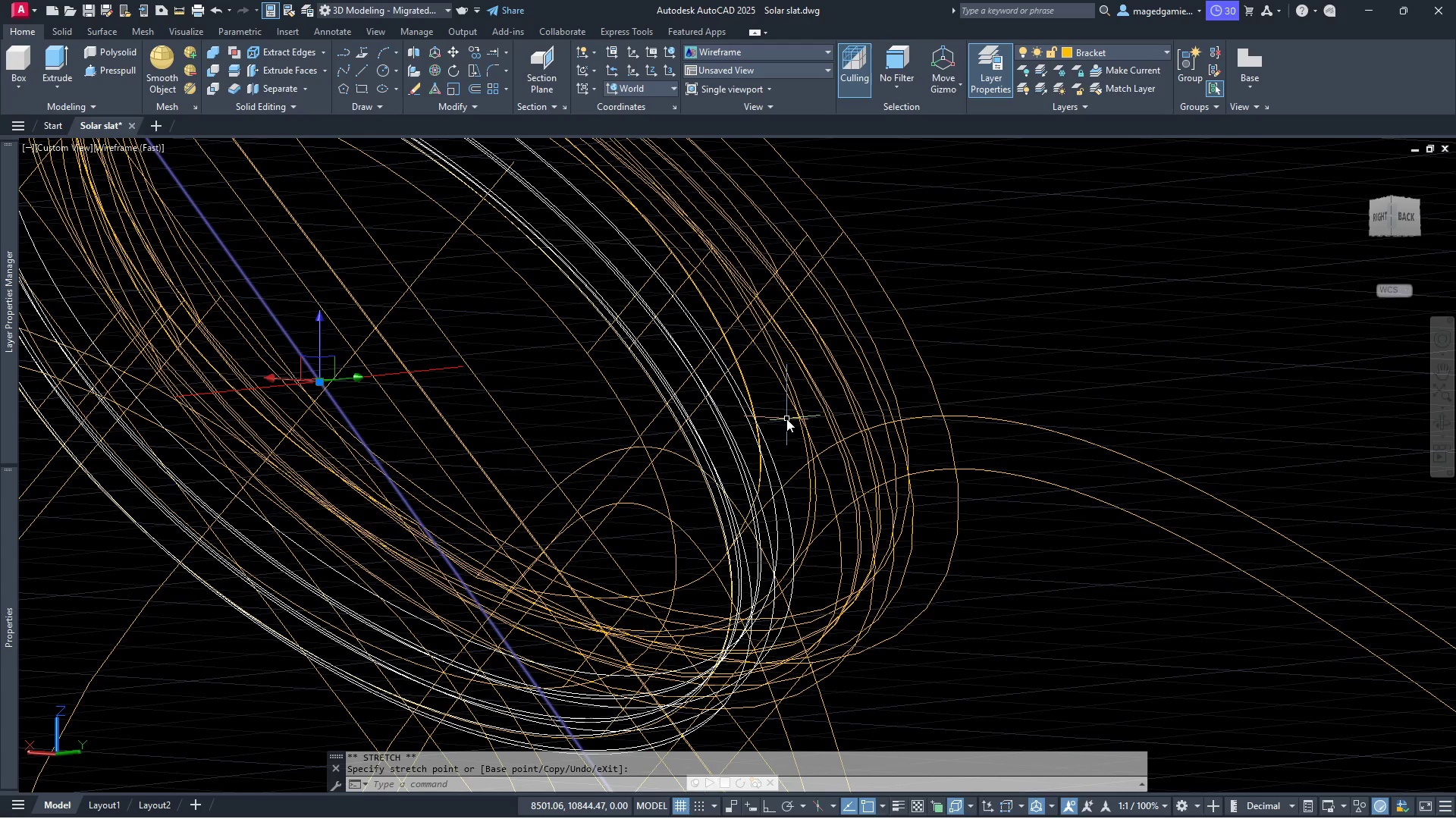 
key(Escape)
 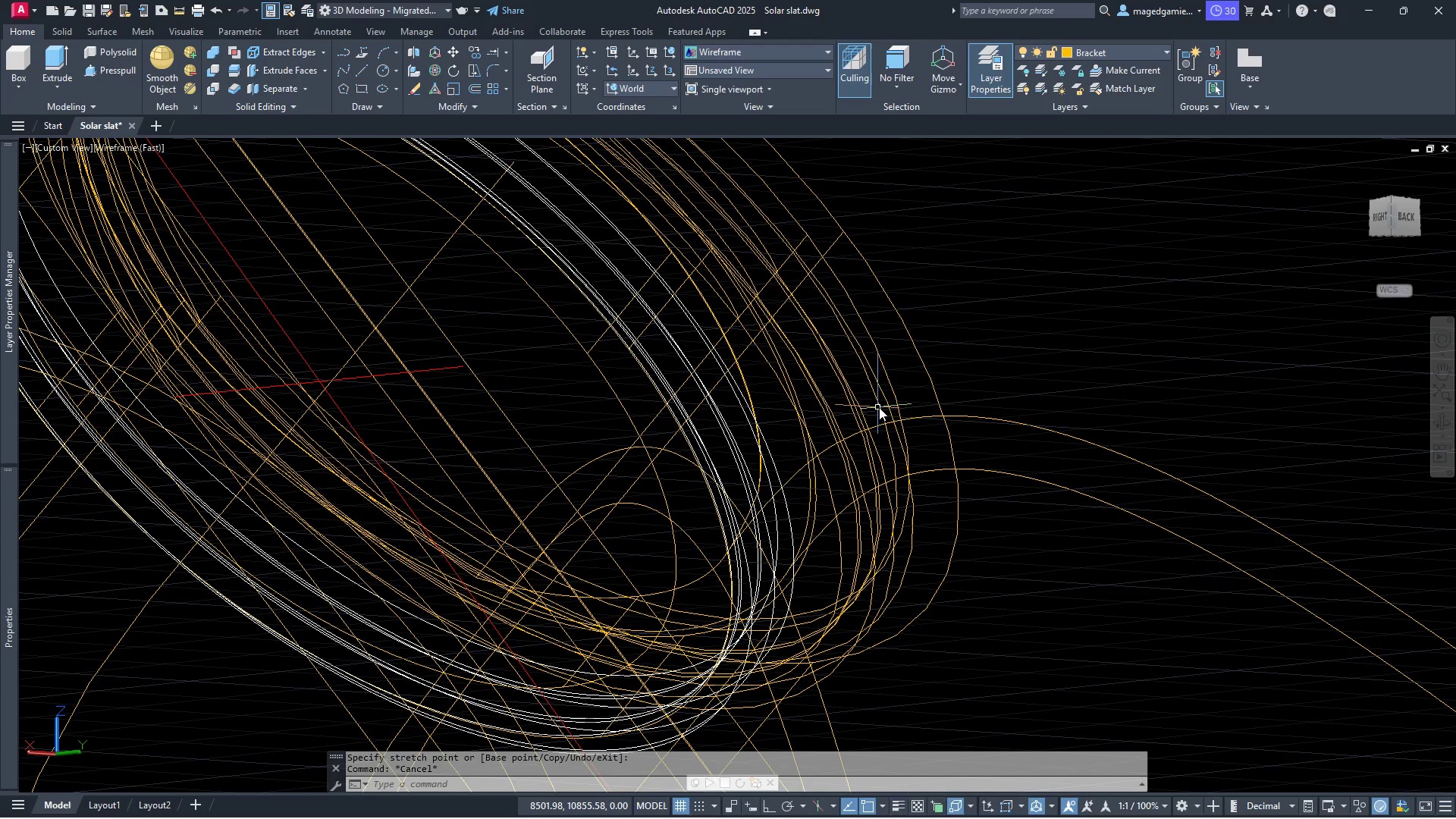 
scroll: coordinate [1037, 406], scroll_direction: down, amount: 4.0
 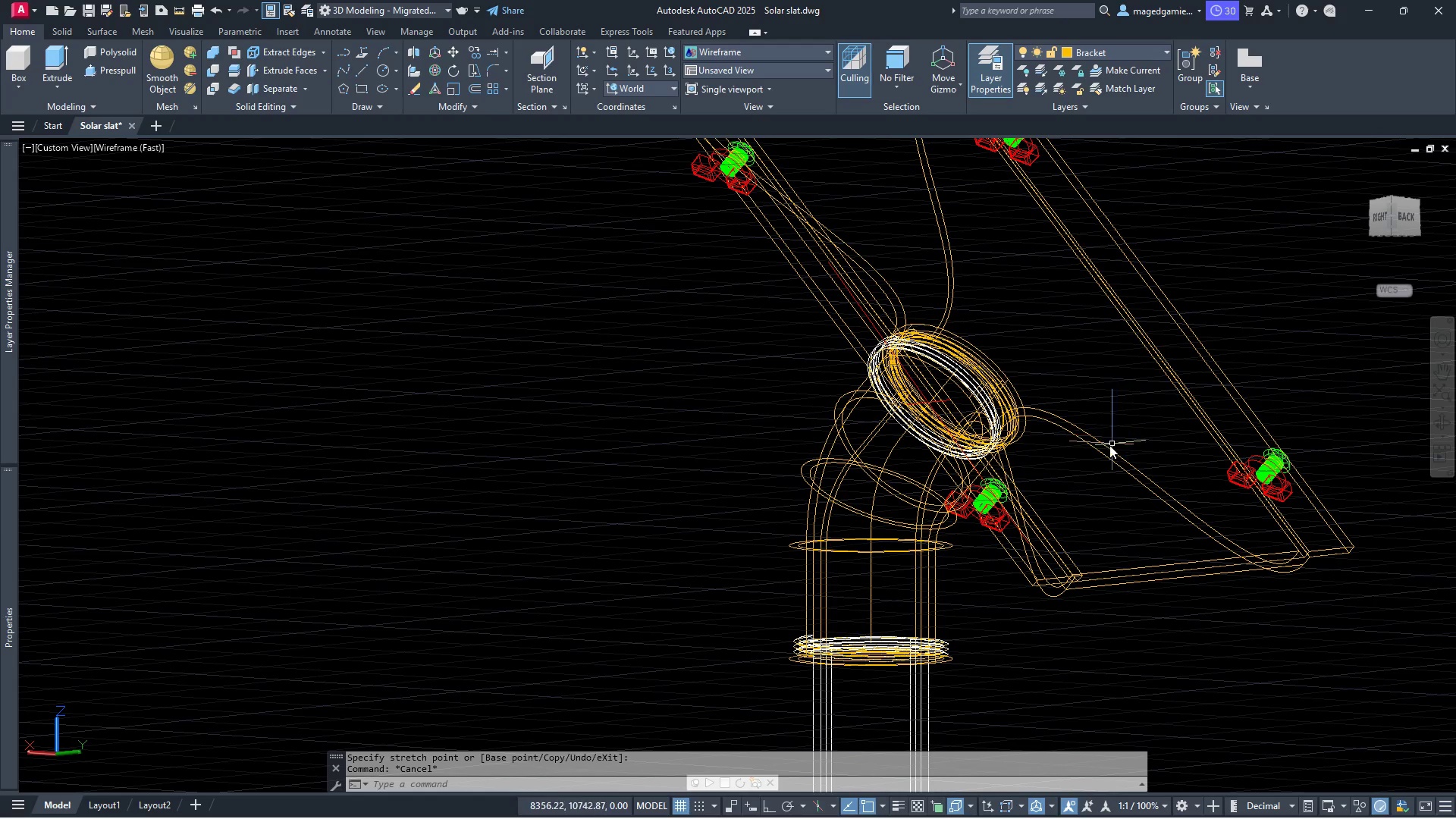 
left_click([1108, 447])
 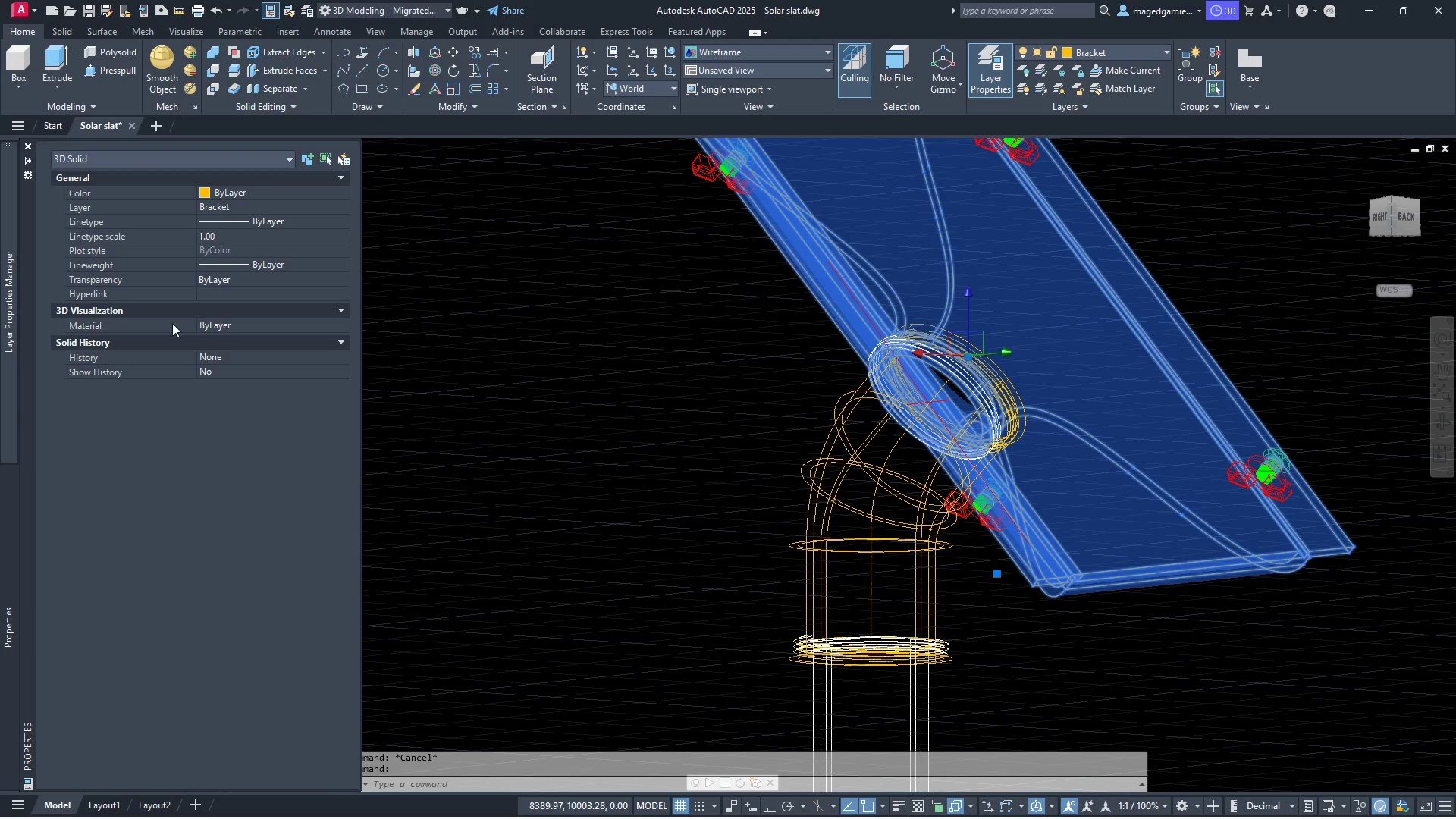 
left_click([273, 195])
 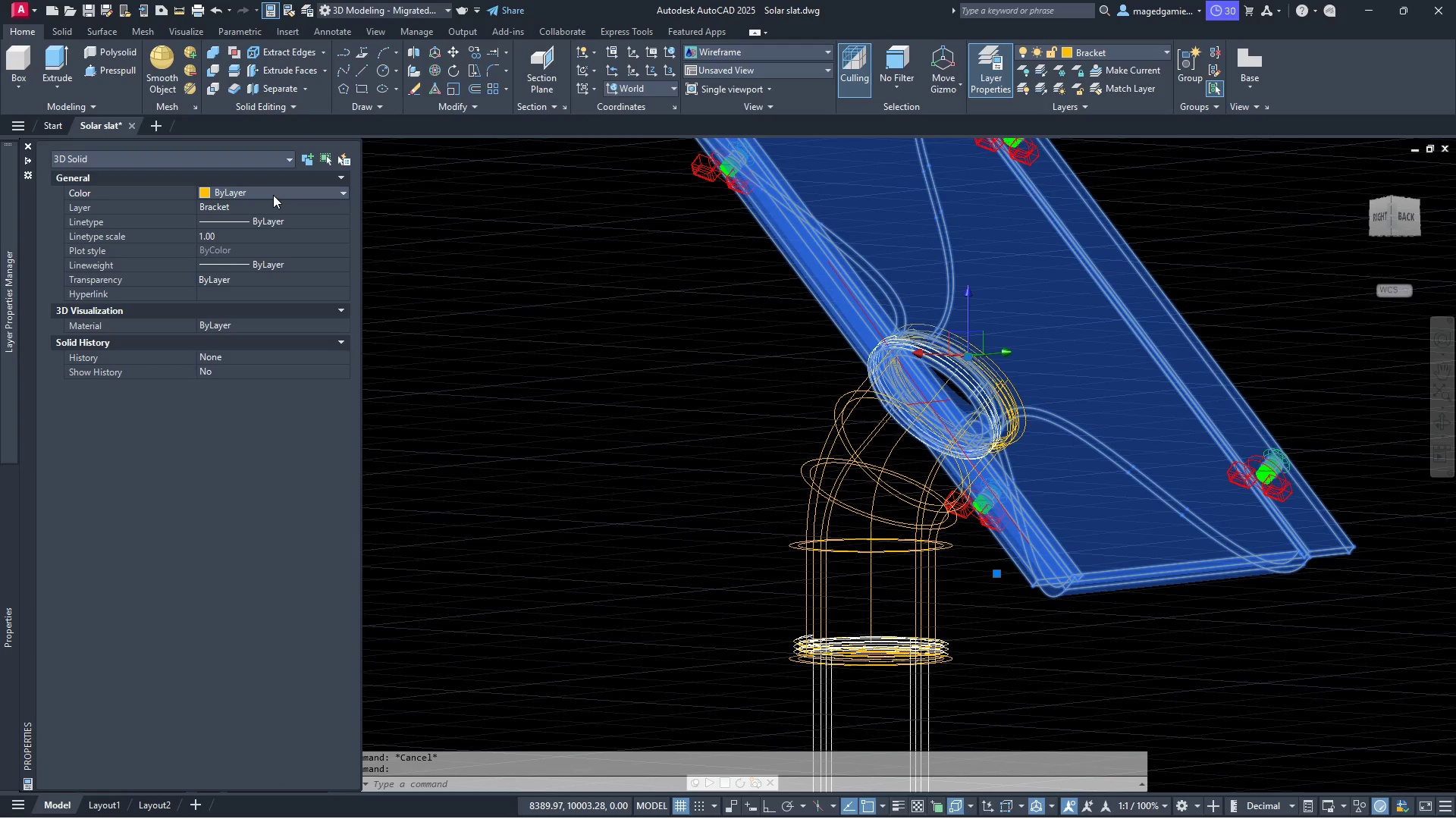 
left_click([273, 195])
 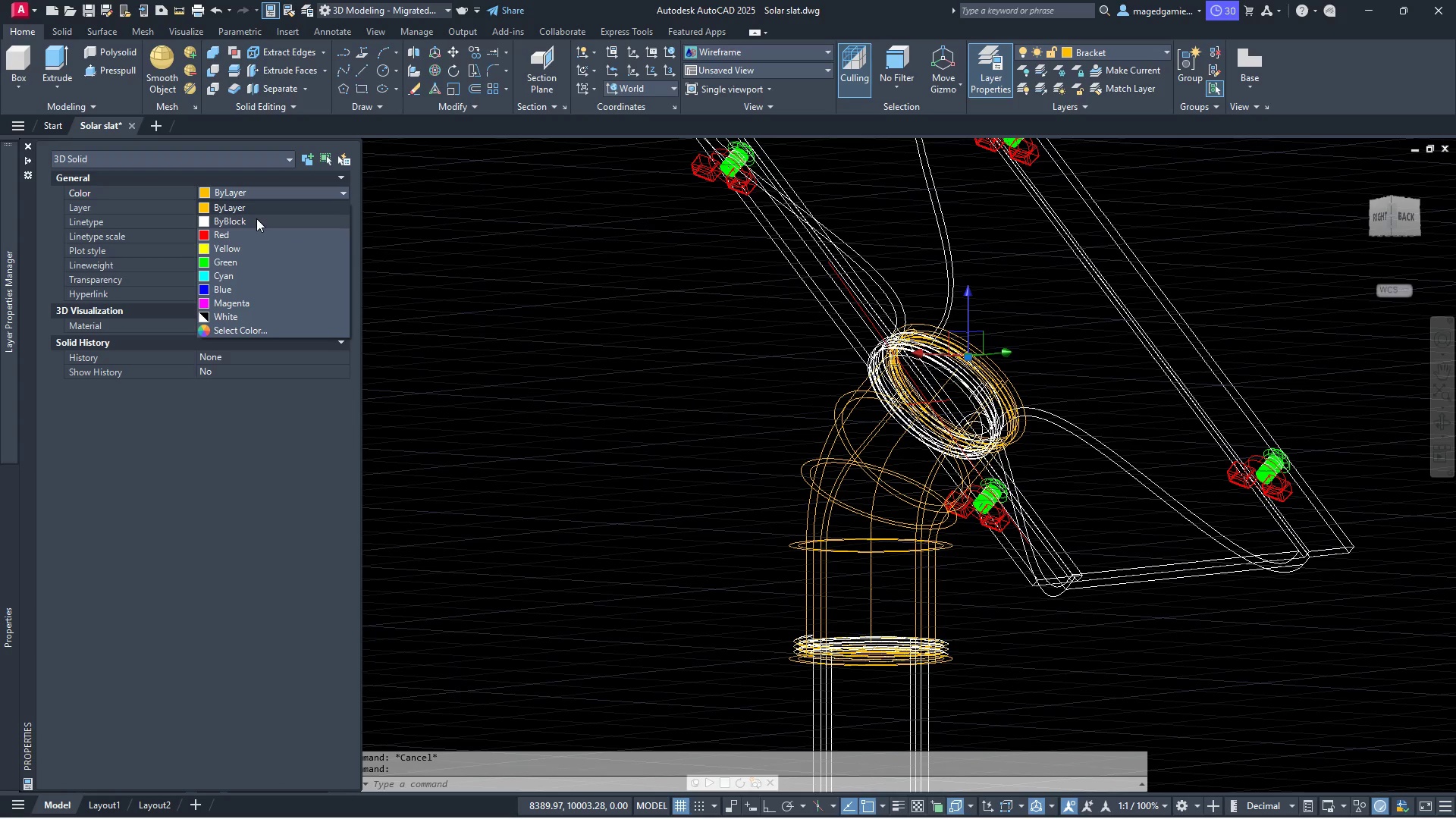 
left_click([256, 218])
 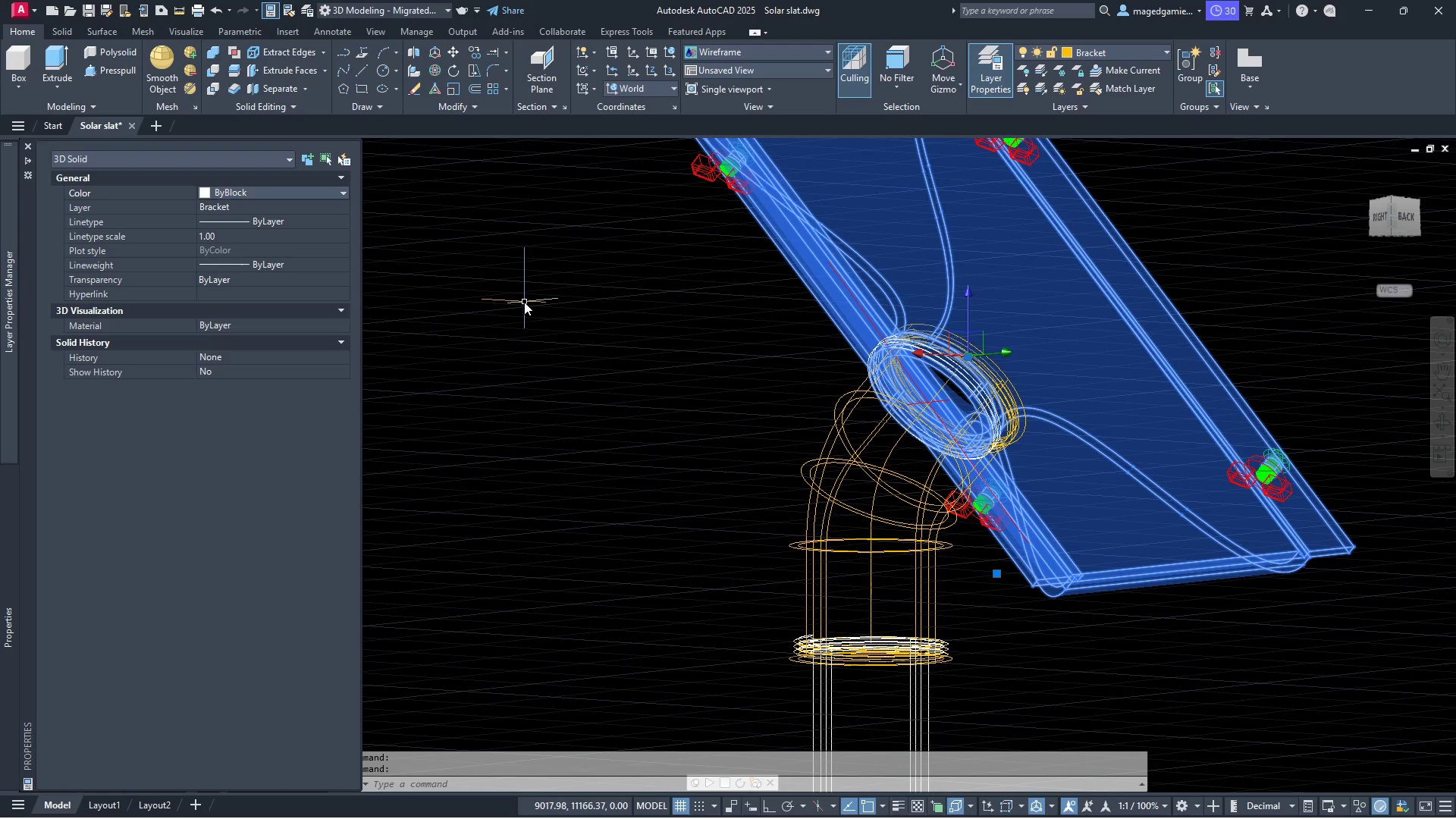 
key(Escape)
 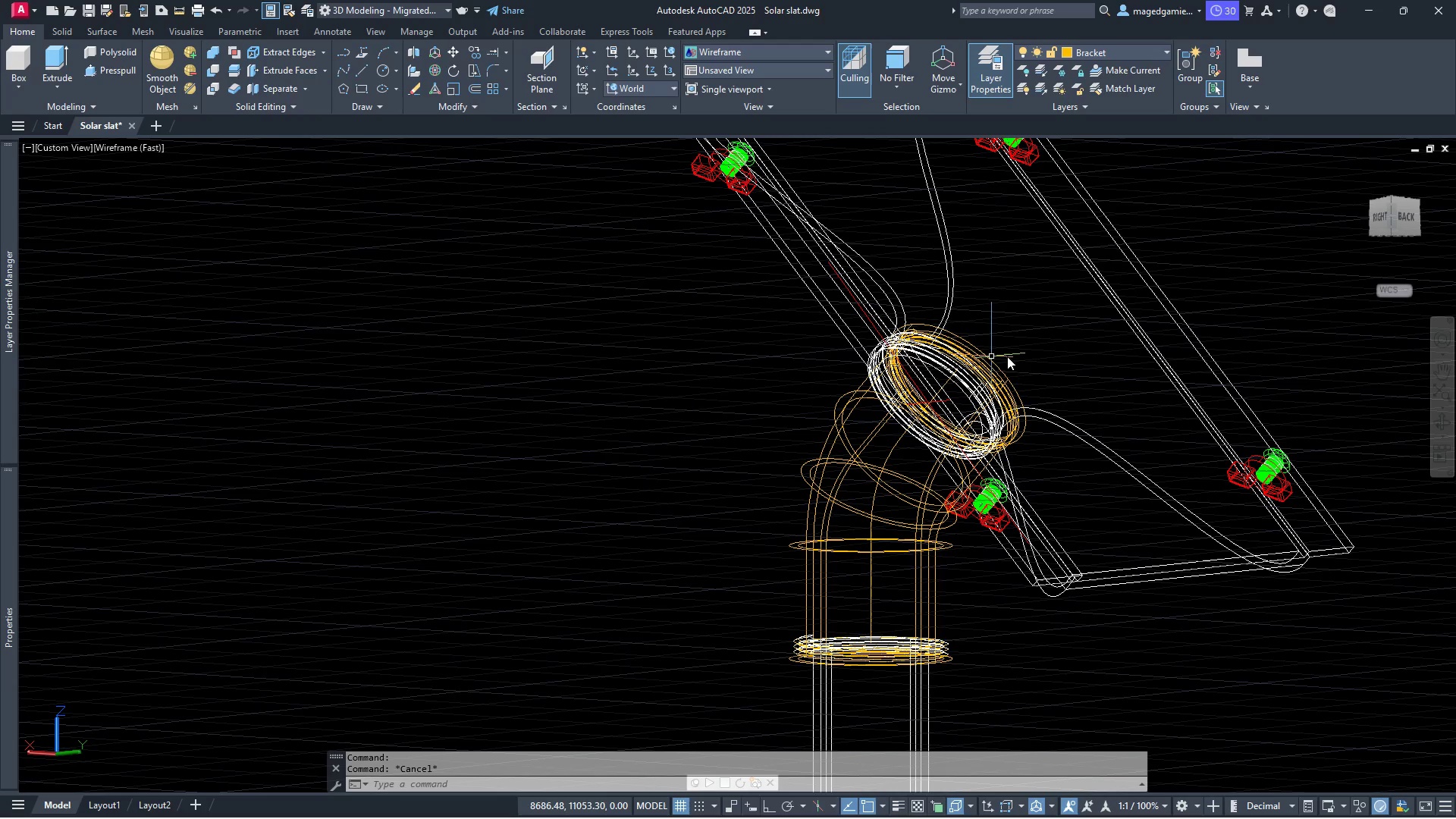 
scroll: coordinate [1031, 356], scroll_direction: up, amount: 3.0
 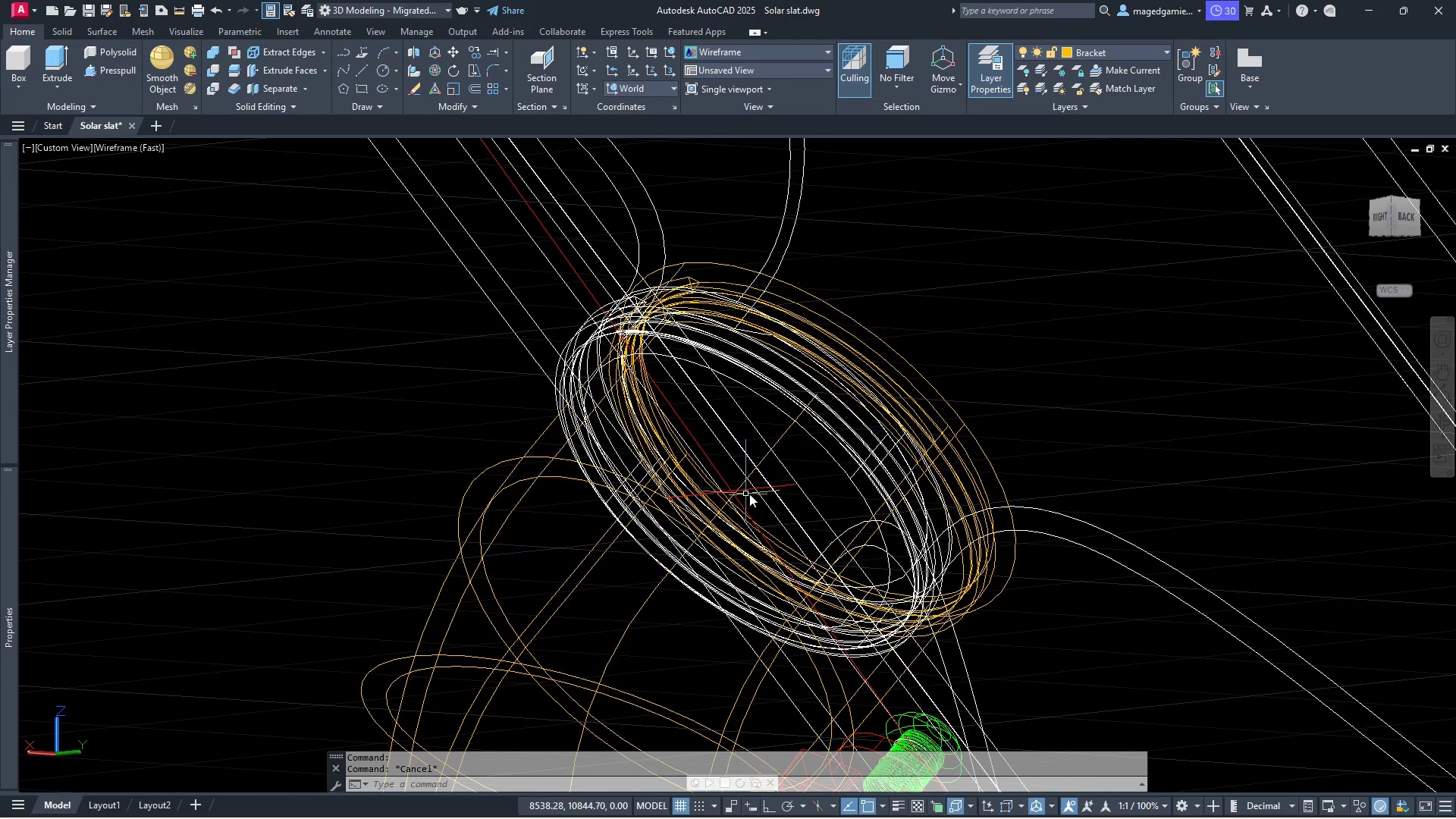 
left_click([746, 491])
 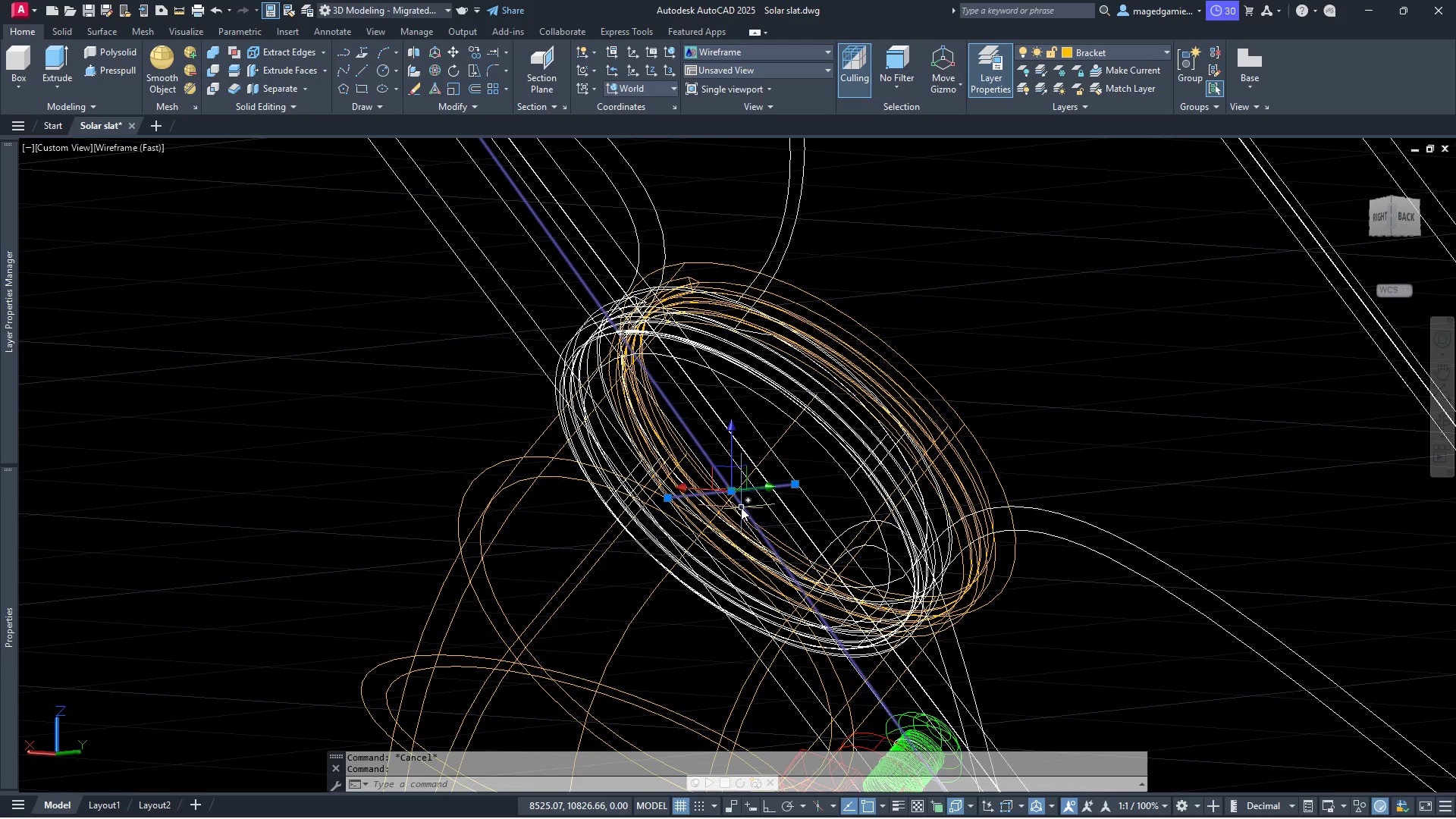 
left_click([741, 507])
 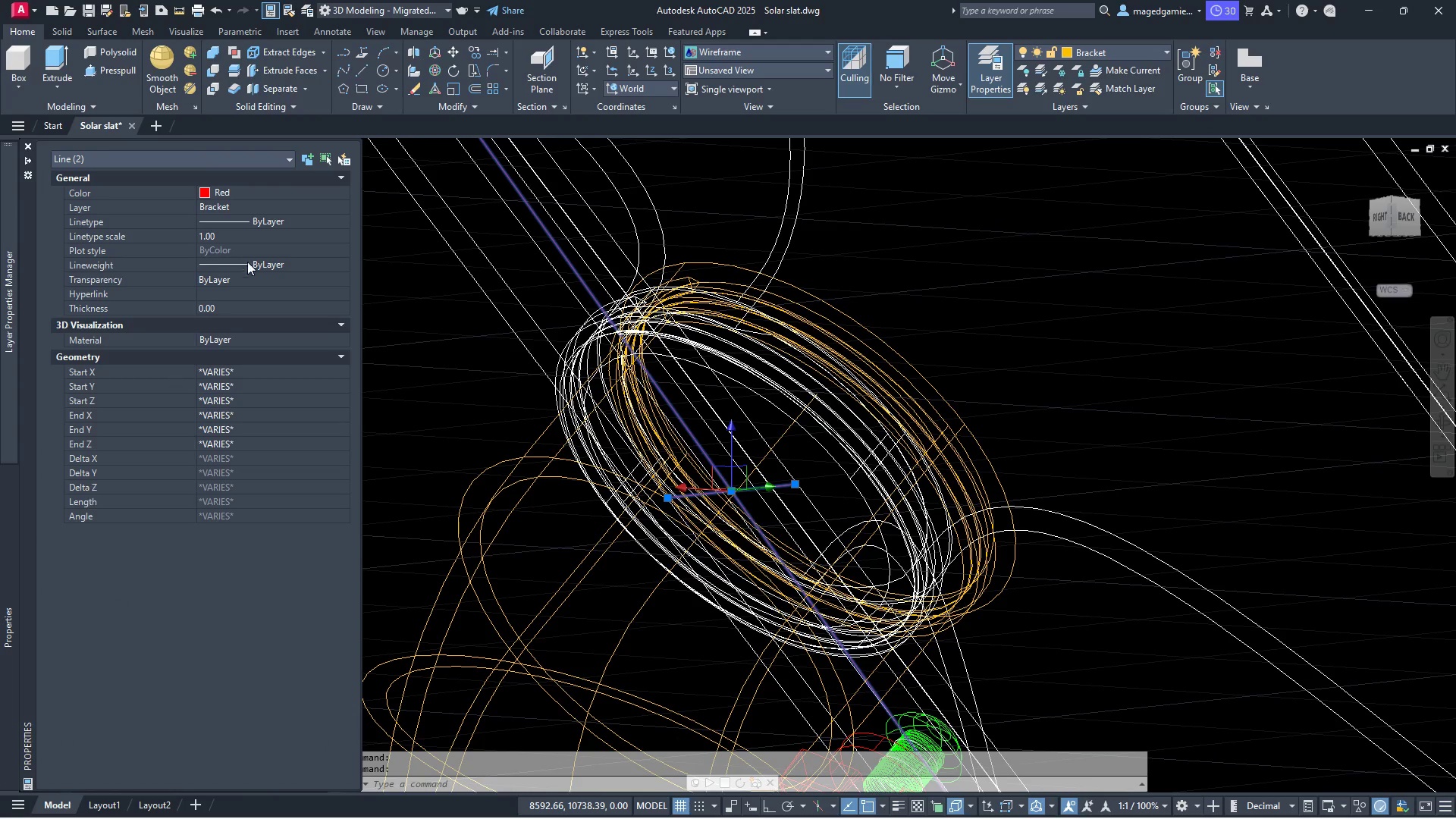 
left_click([271, 190])
 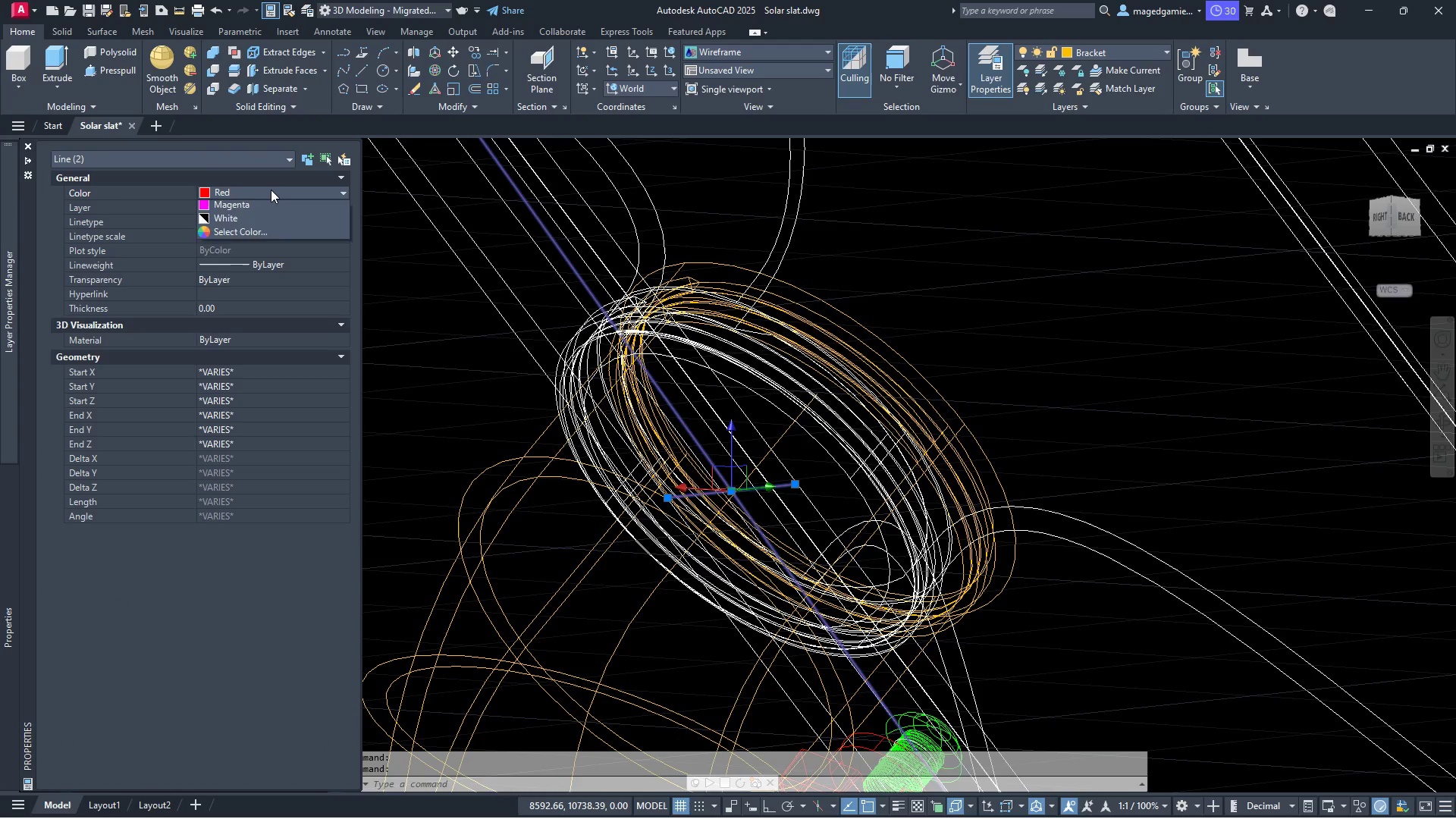 
left_click([271, 190])
 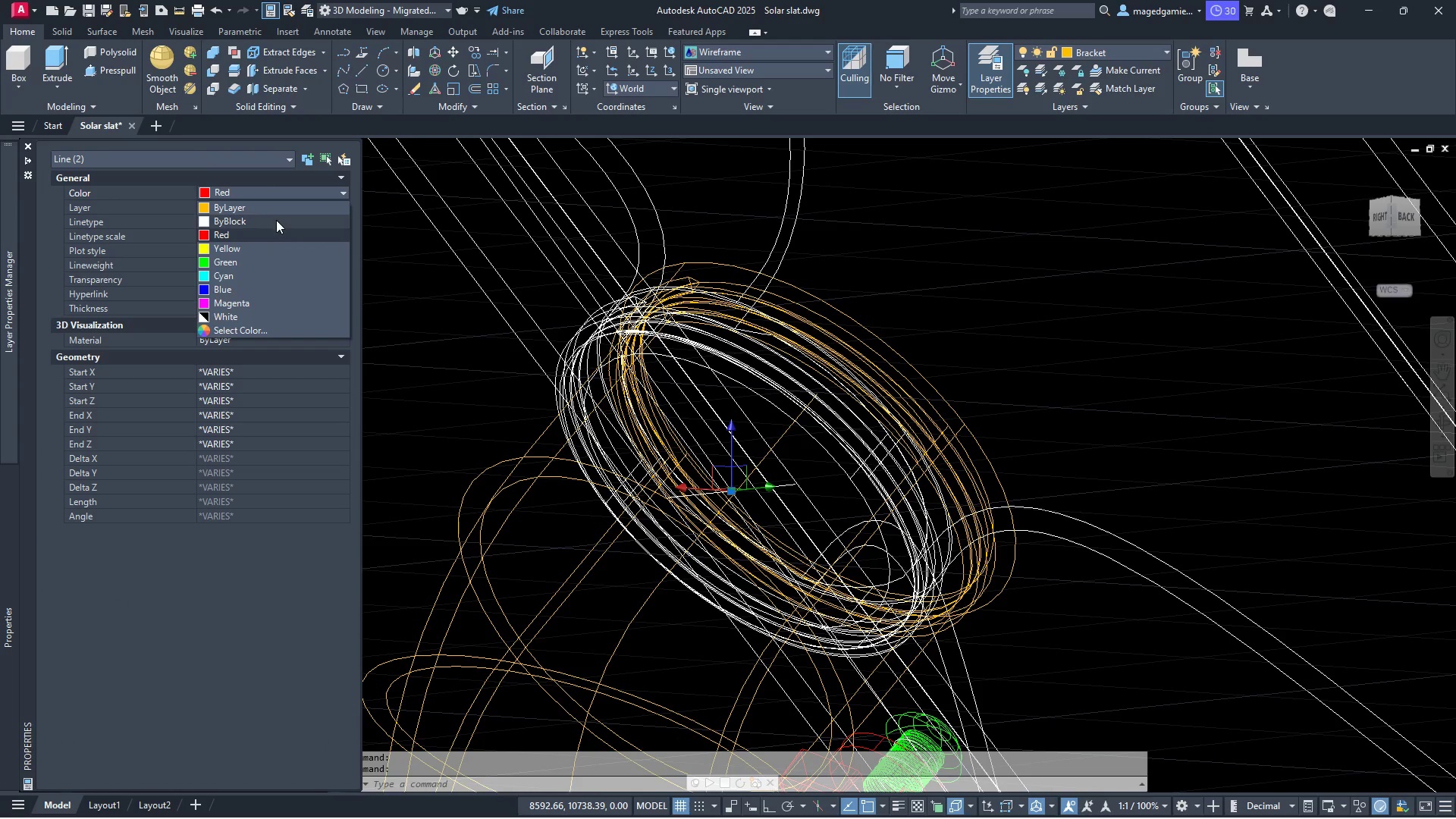 
left_click([276, 220])
 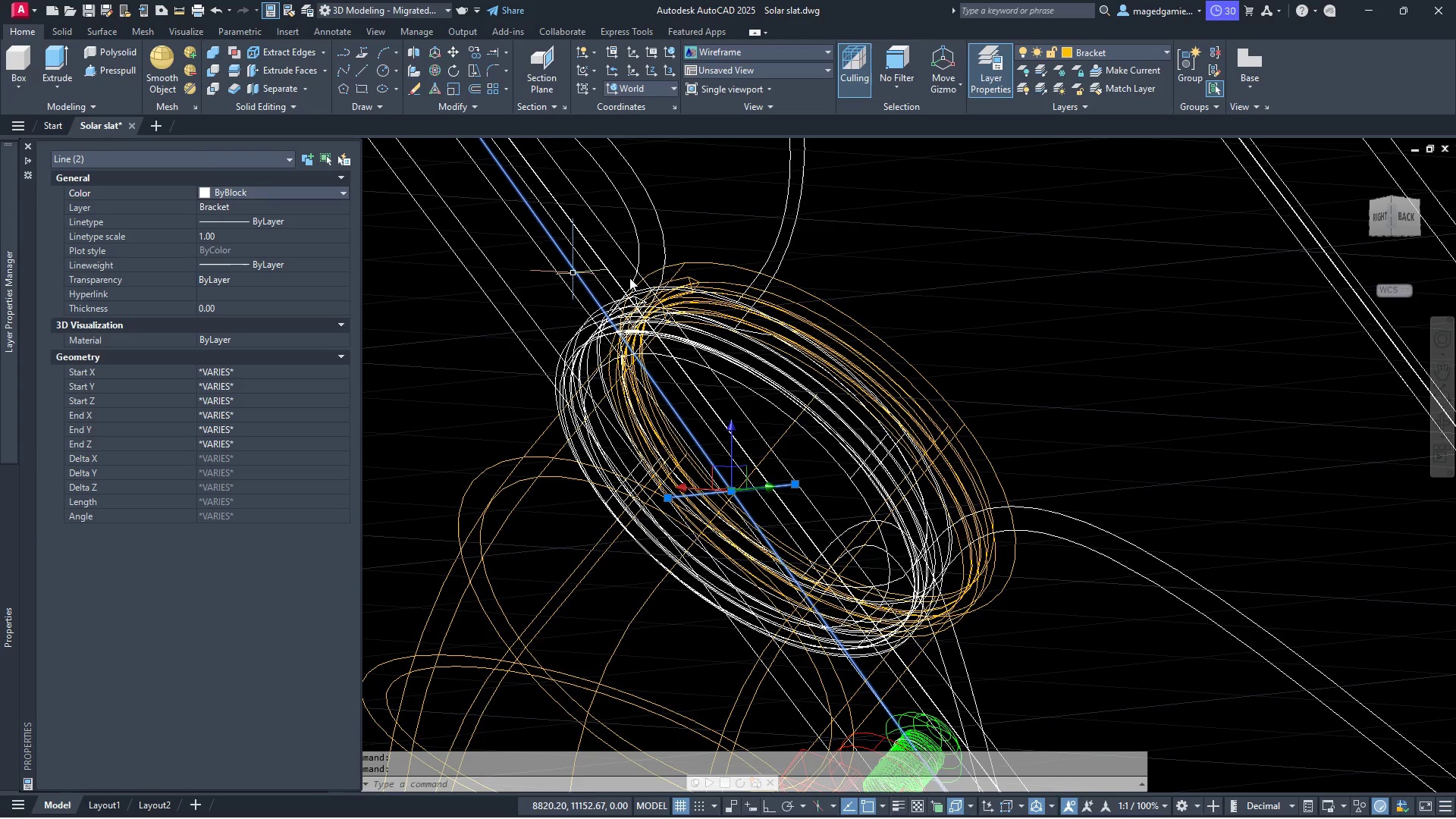 
key(Escape)
 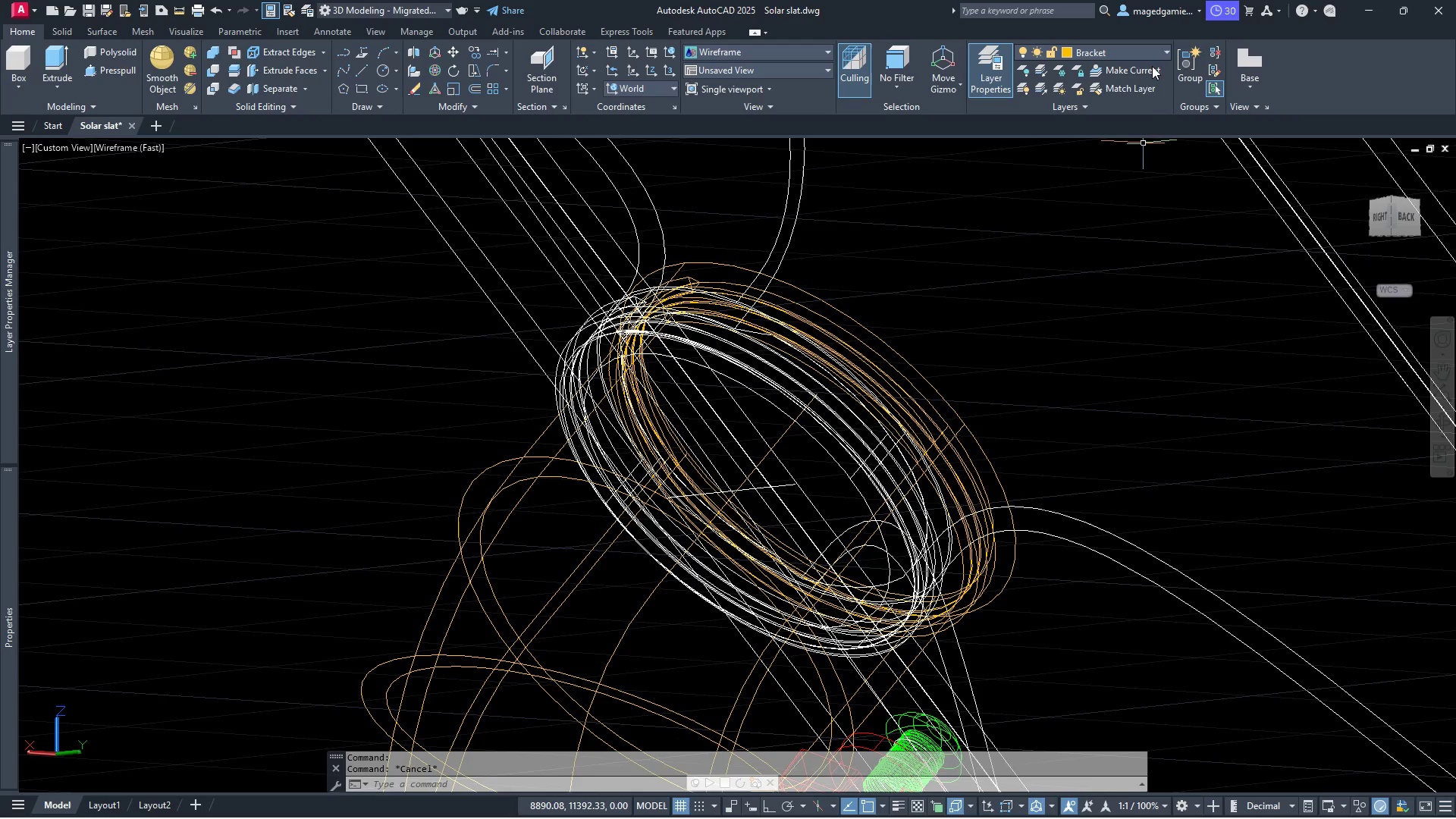 
scroll: coordinate [1048, 290], scroll_direction: down, amount: 3.0
 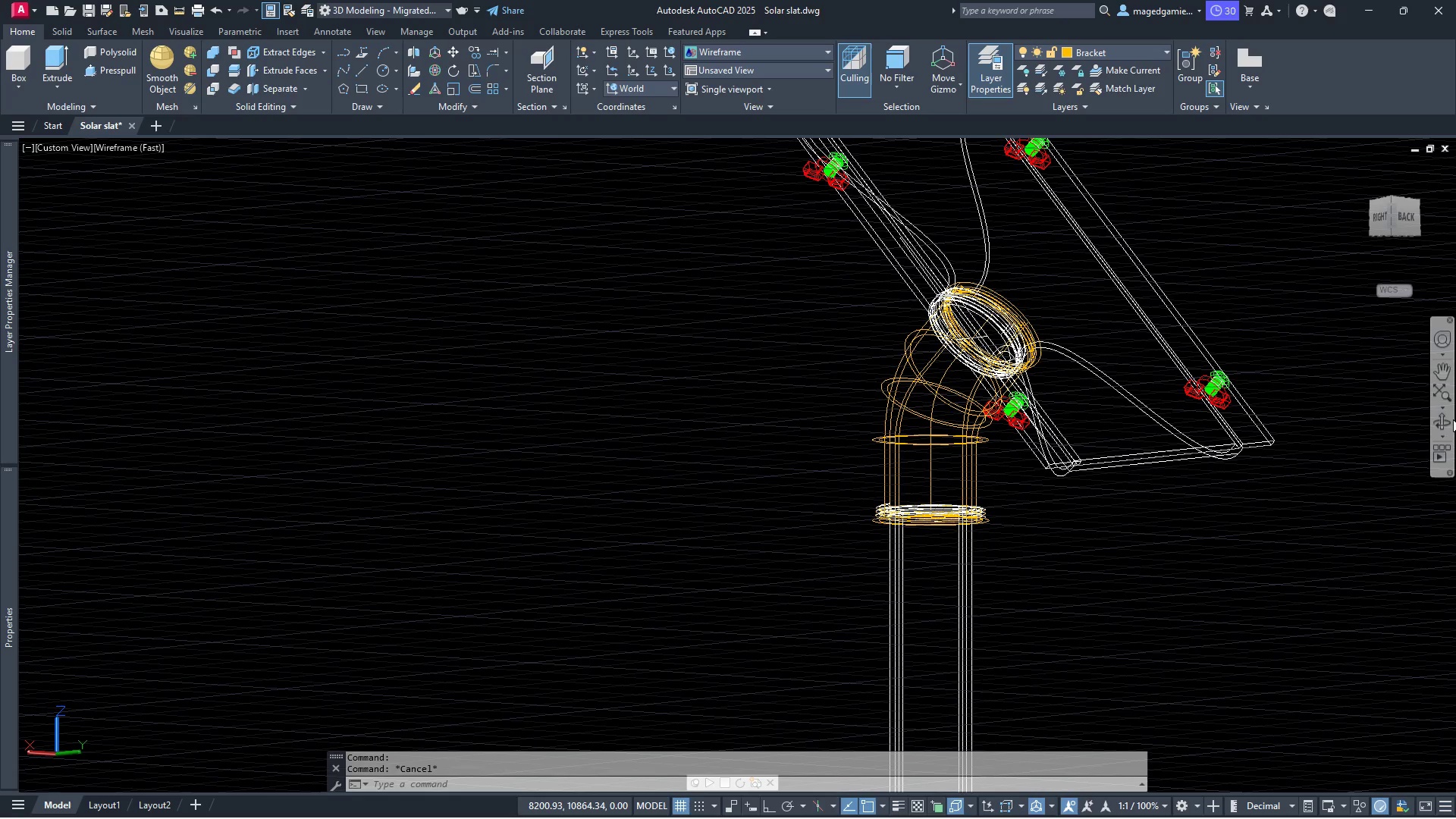 
left_click([1448, 423])
 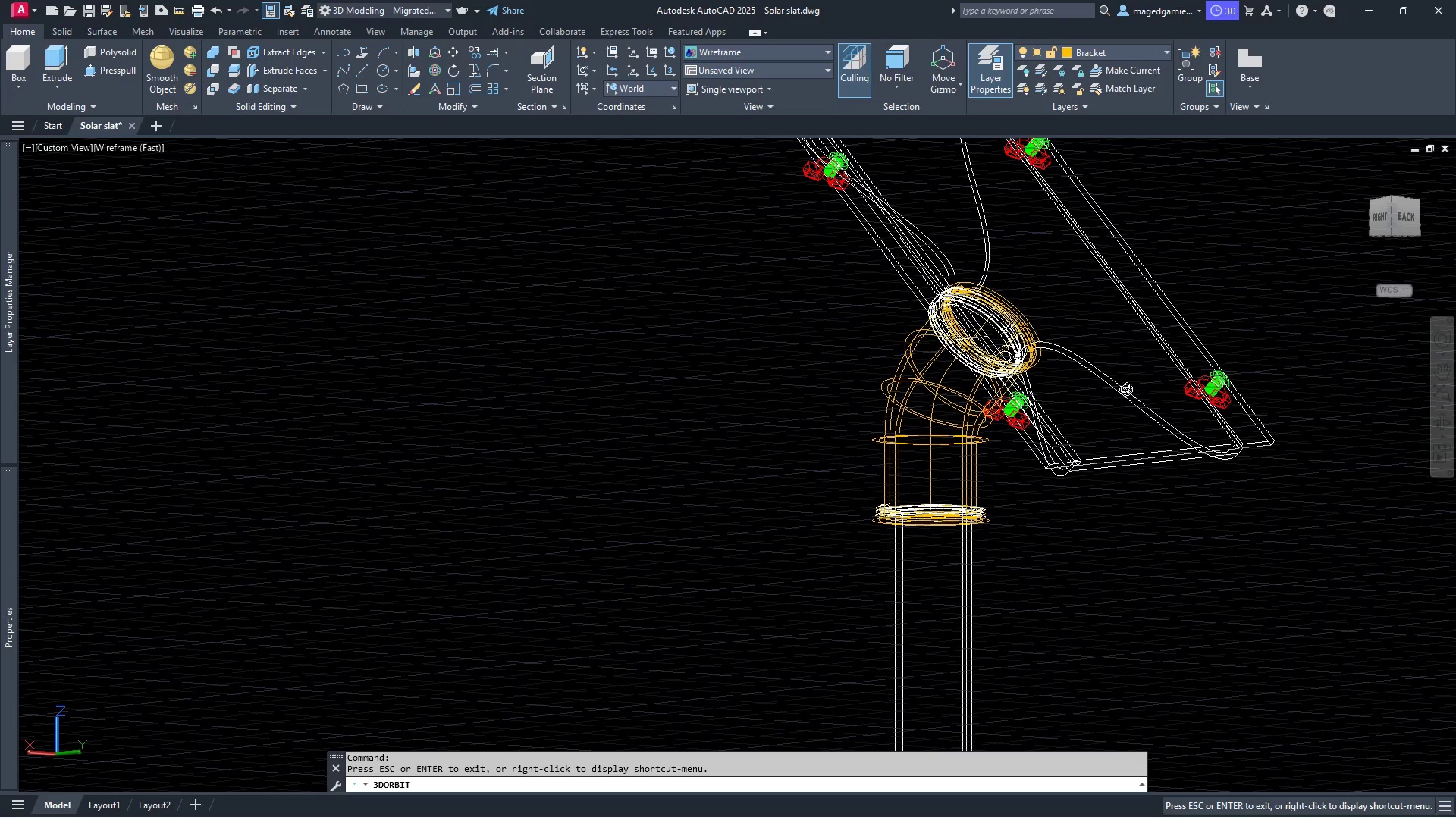 
left_click_drag(start_coordinate=[1107, 391], to_coordinate=[821, 485])
 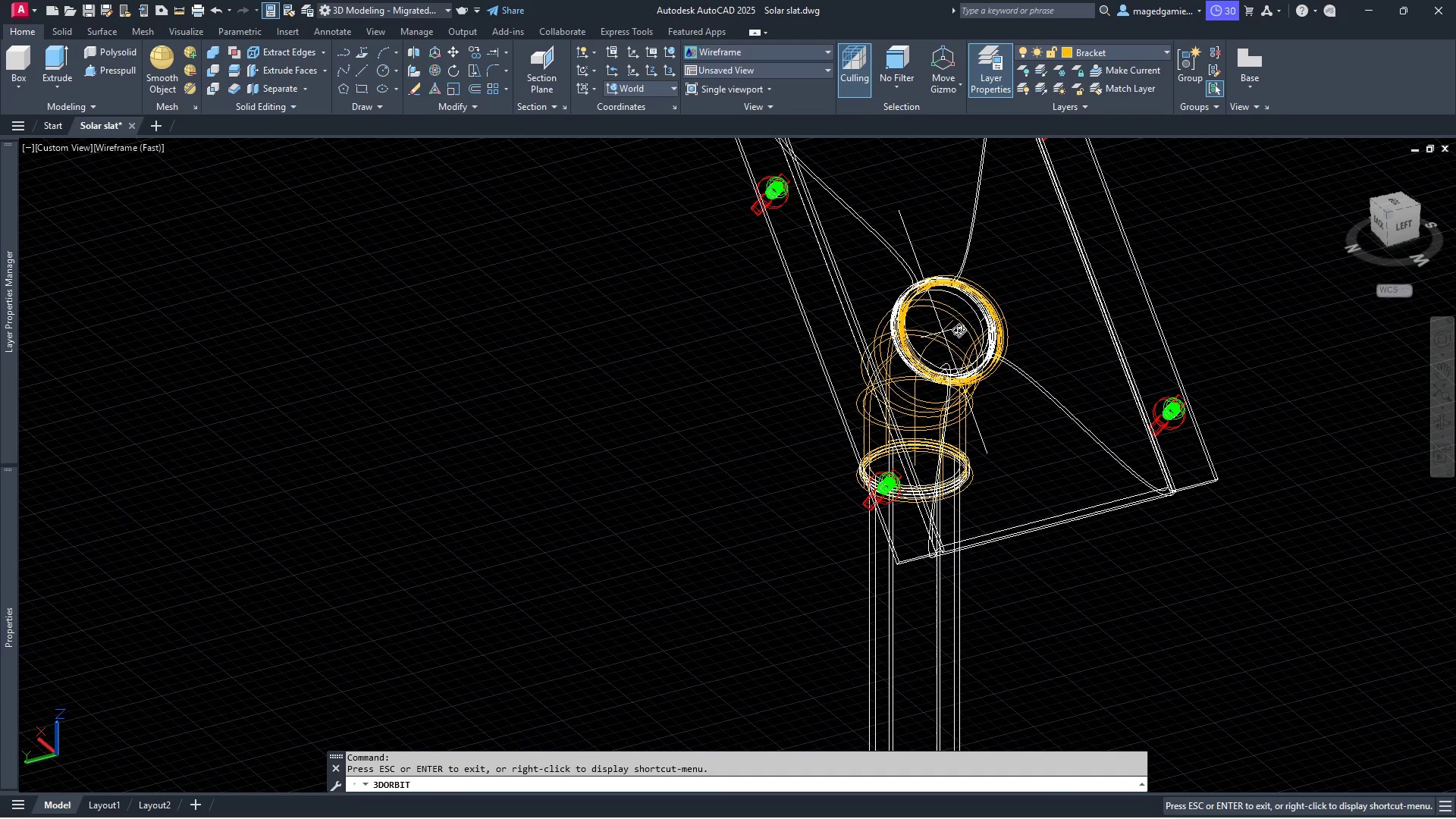 
left_click_drag(start_coordinate=[967, 411], to_coordinate=[879, 421])
 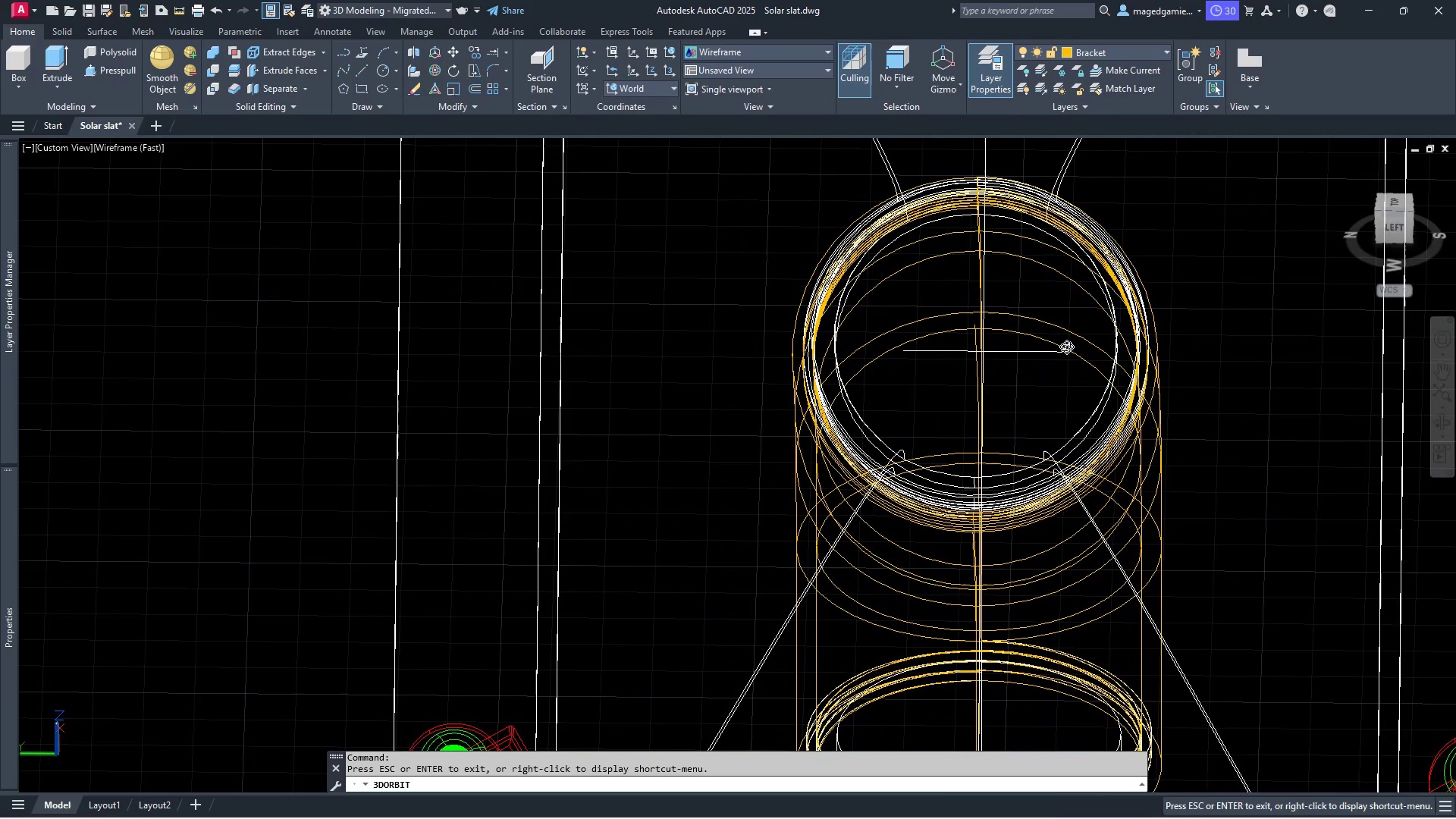 
scroll: coordinate [950, 331], scroll_direction: up, amount: 12.0
 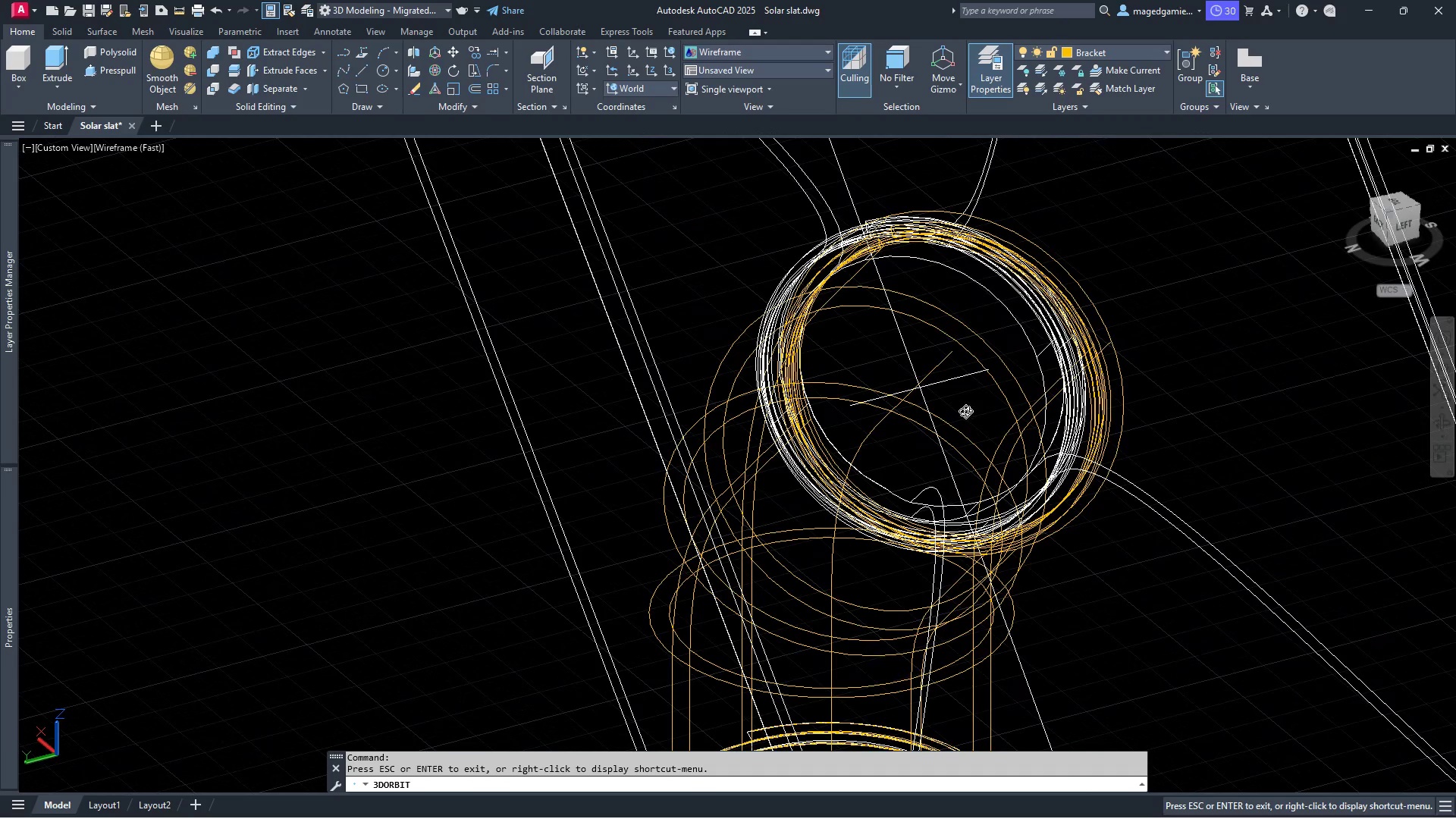 
key(Escape)
 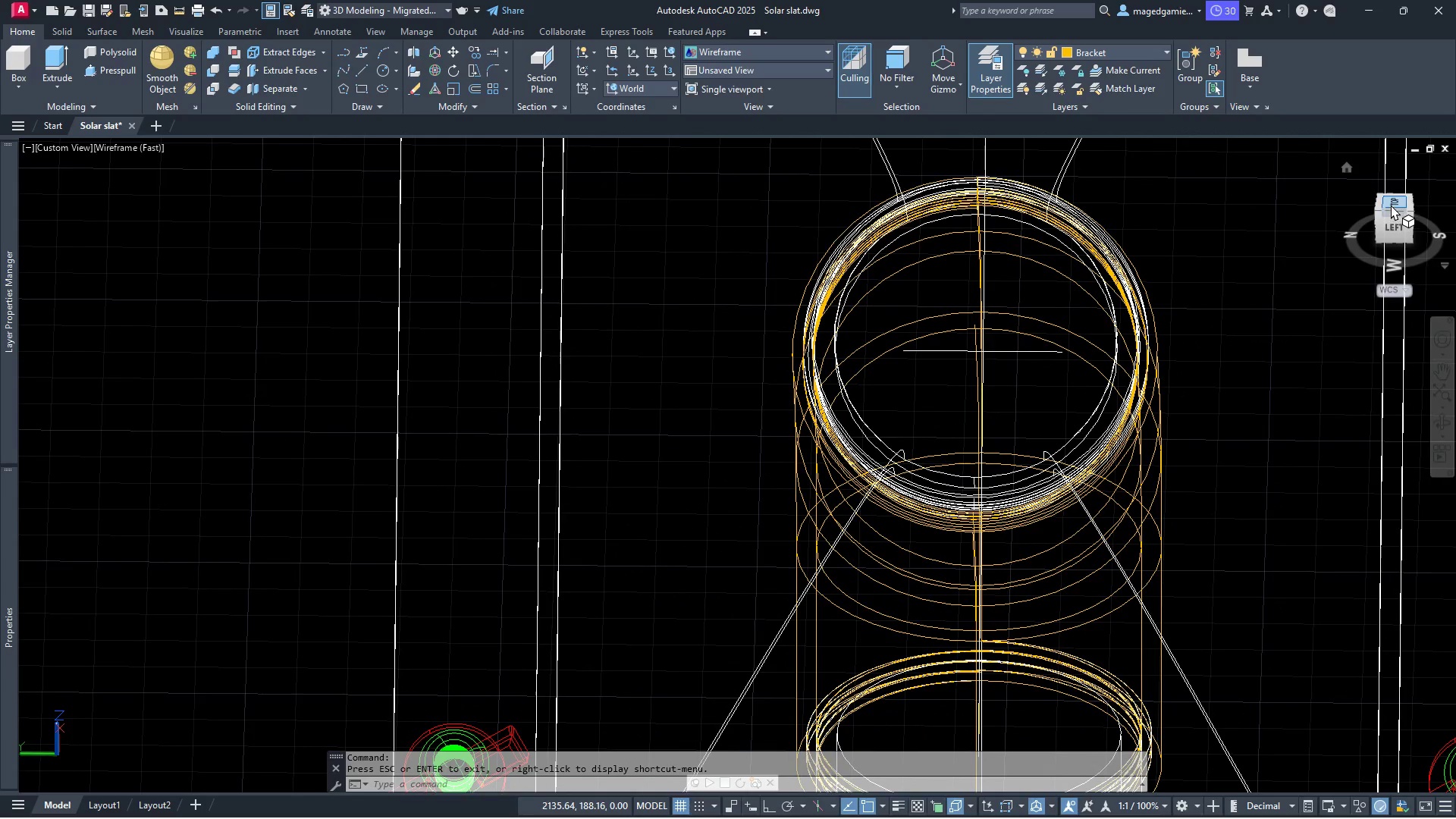 
left_click([1392, 202])
 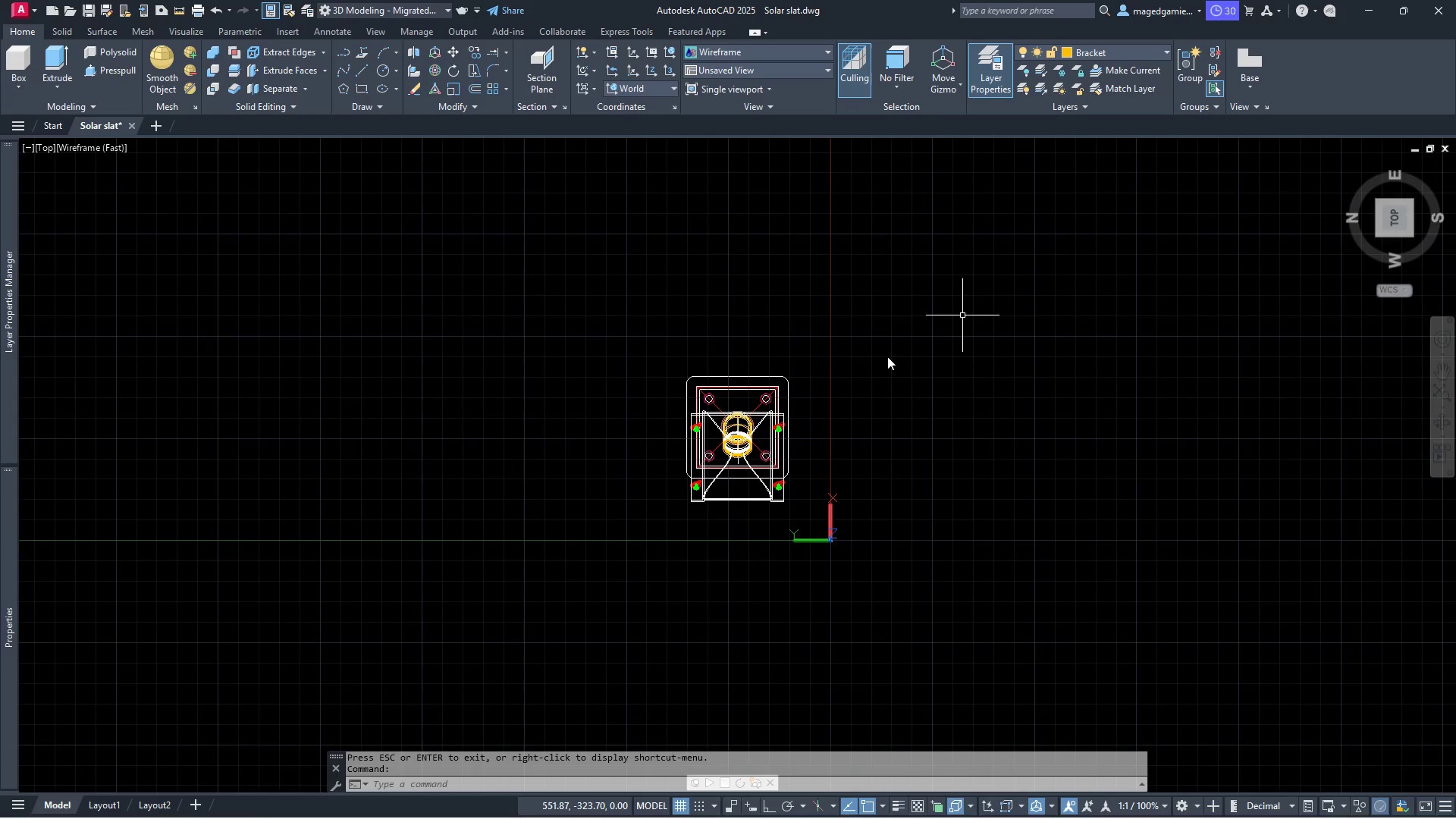 
scroll: coordinate [696, 453], scroll_direction: up, amount: 8.0
 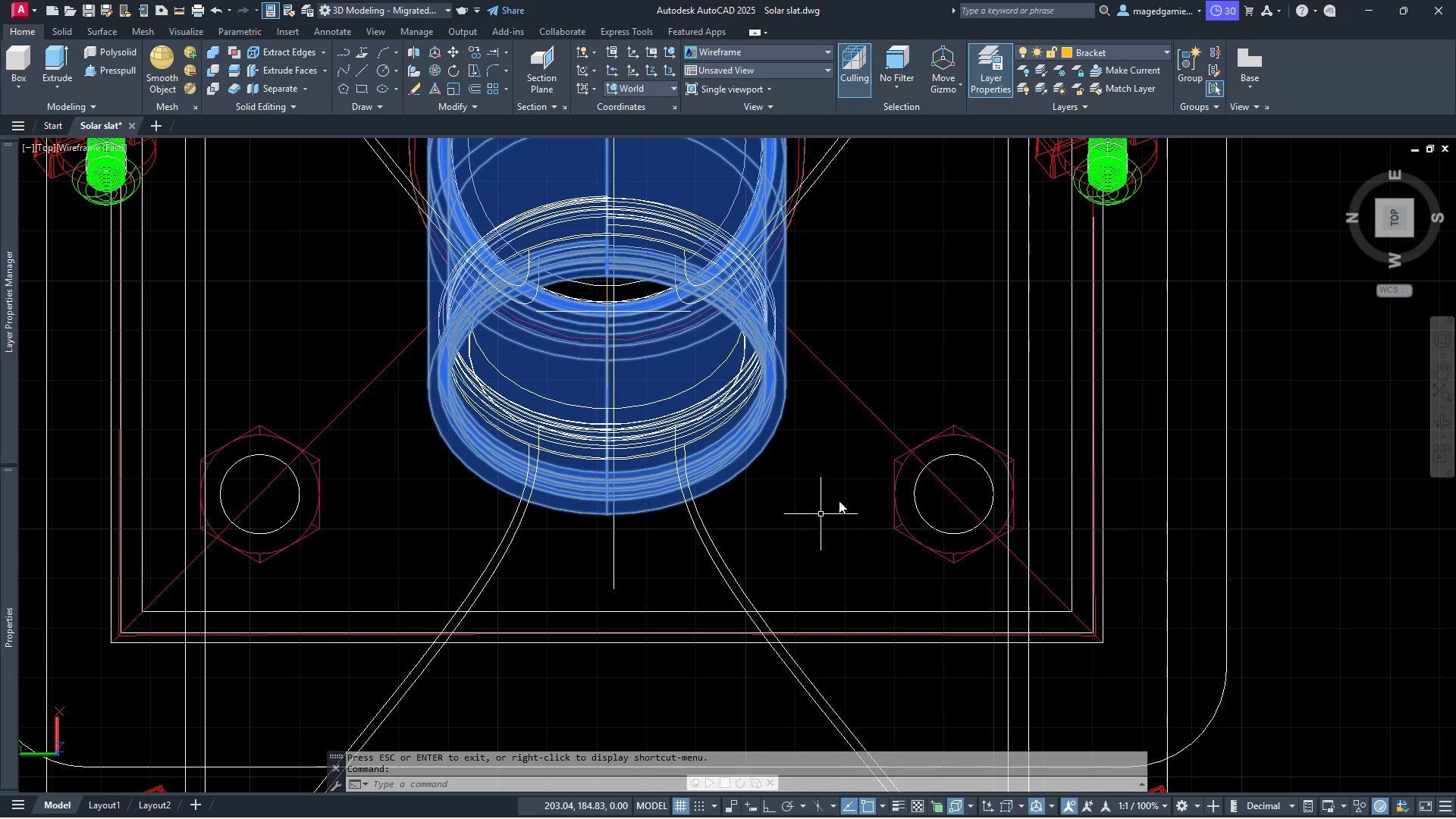 
scroll: coordinate [857, 520], scroll_direction: down, amount: 1.0
 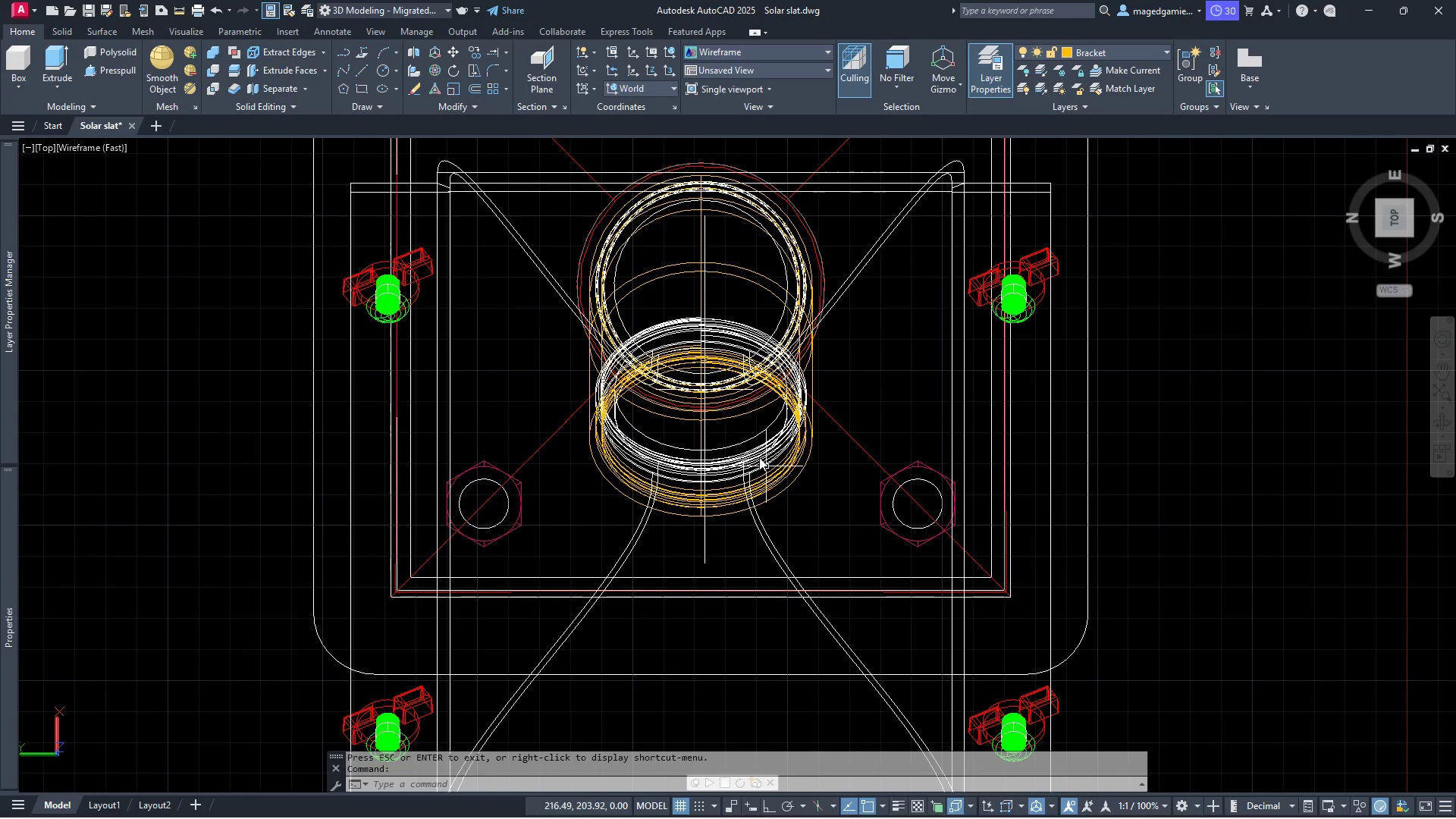 
scroll: coordinate [741, 413], scroll_direction: up, amount: 1.0
 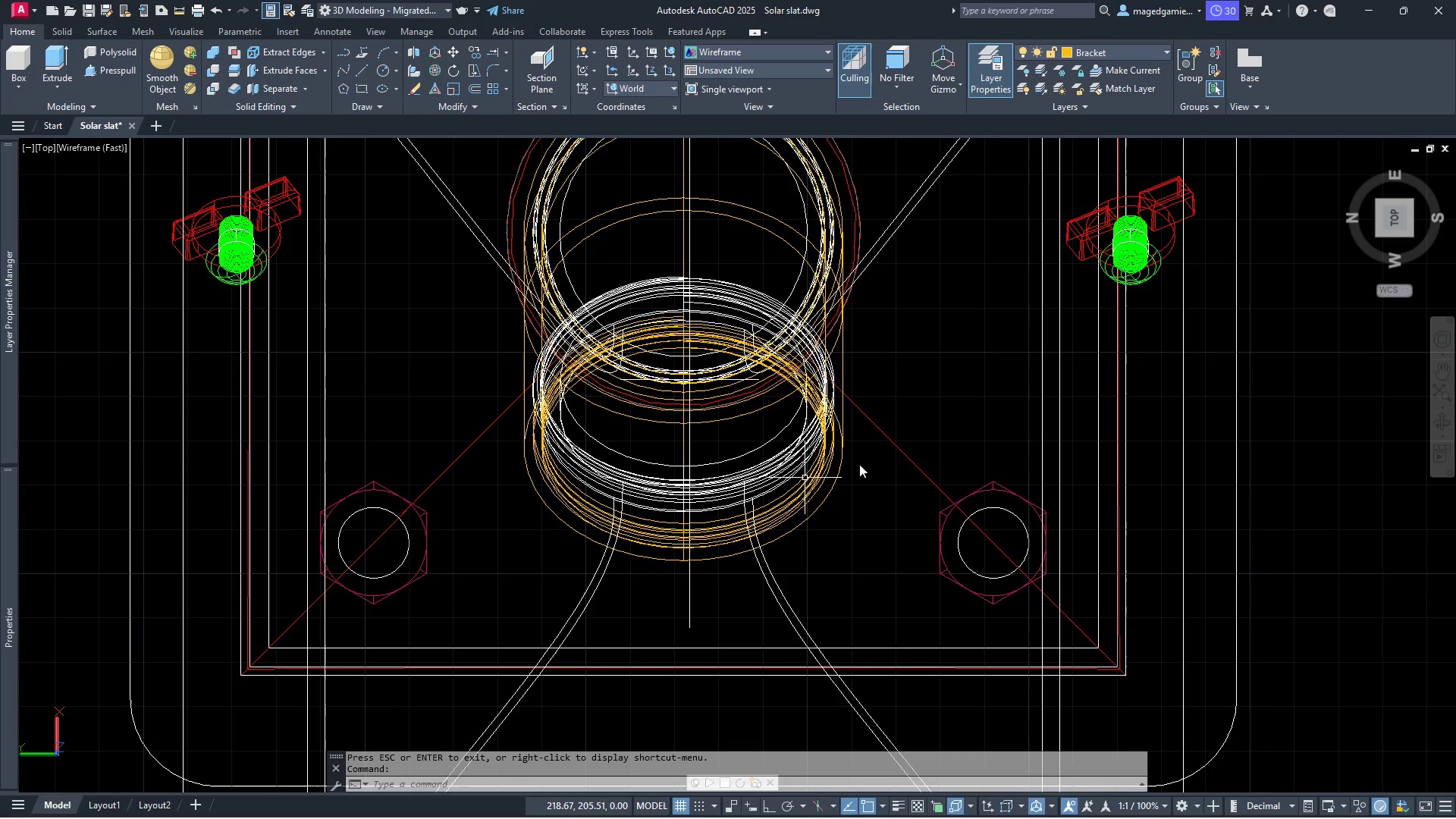 
wait(7.39)
 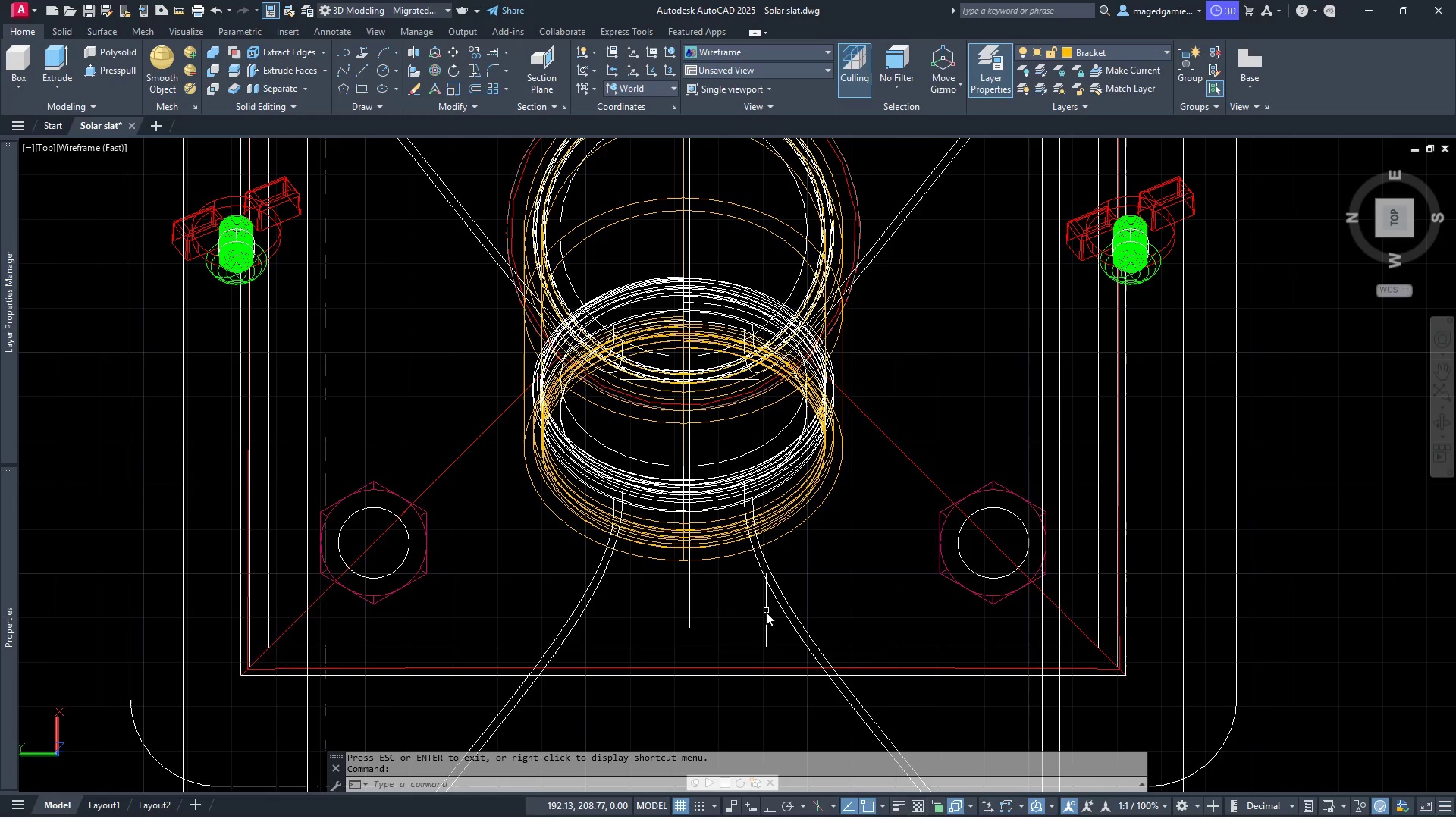 
left_click([1445, 423])
 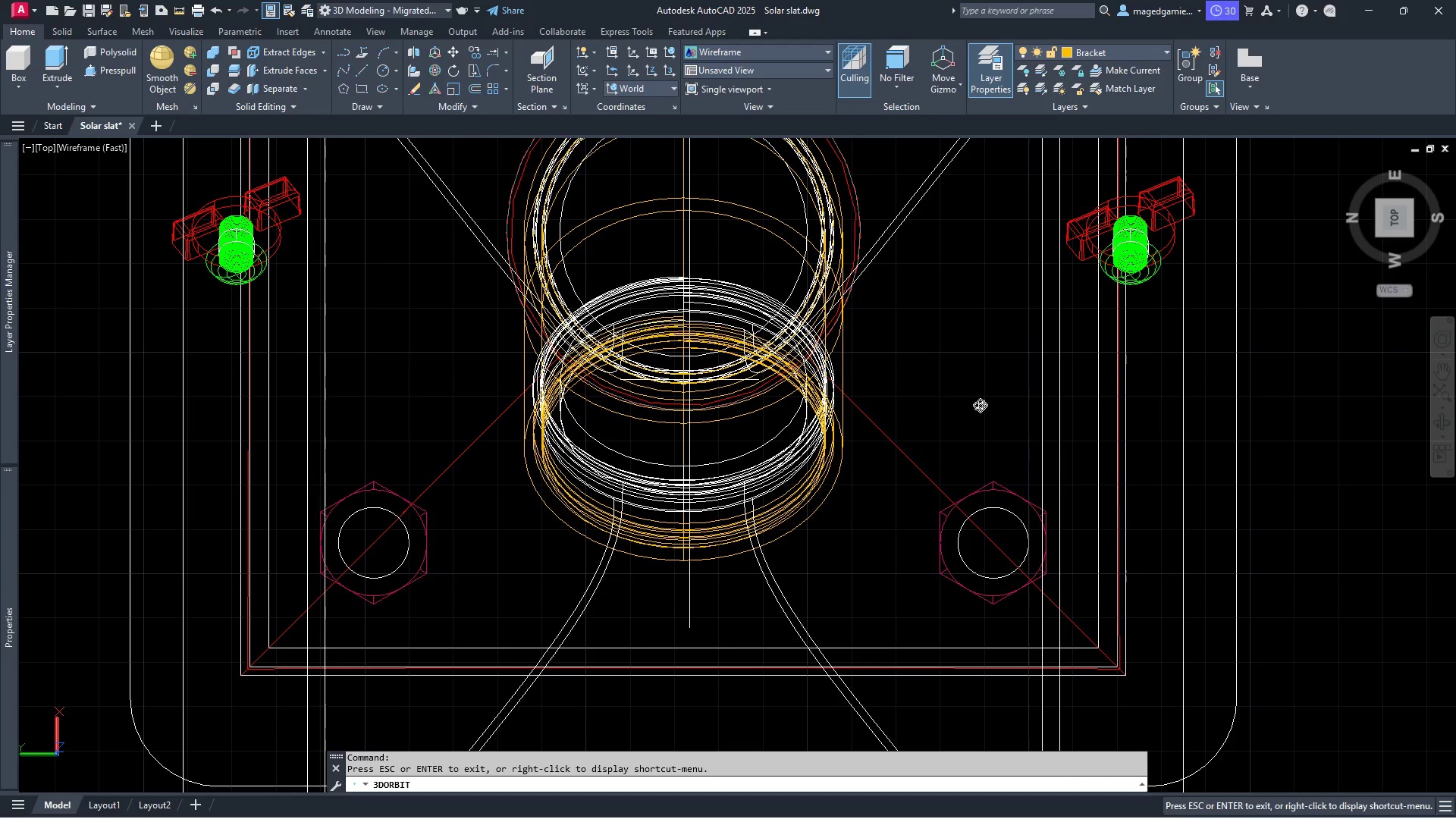 
left_click_drag(start_coordinate=[977, 405], to_coordinate=[1040, 357])
 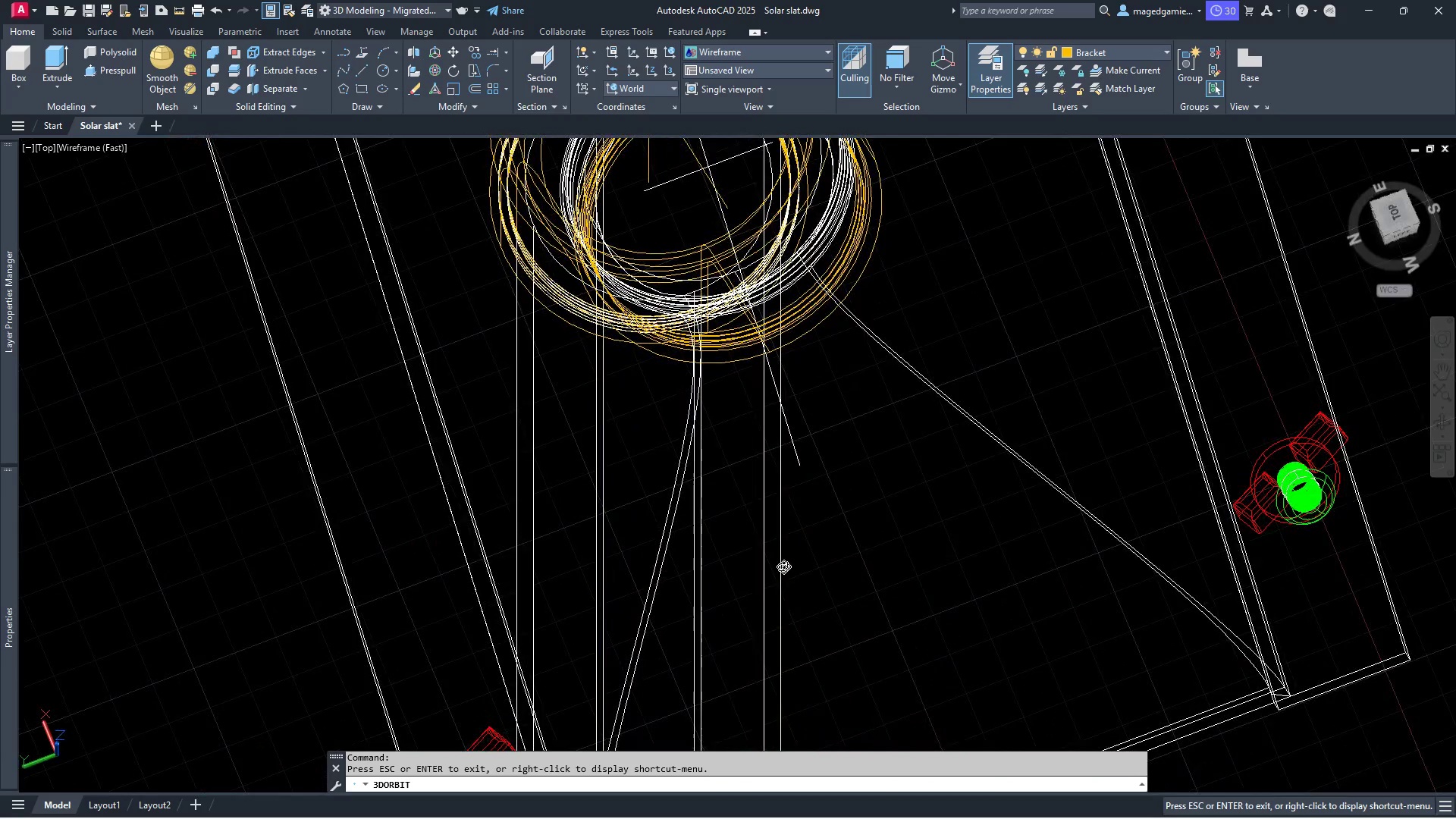 
scroll: coordinate [769, 594], scroll_direction: down, amount: 7.0
 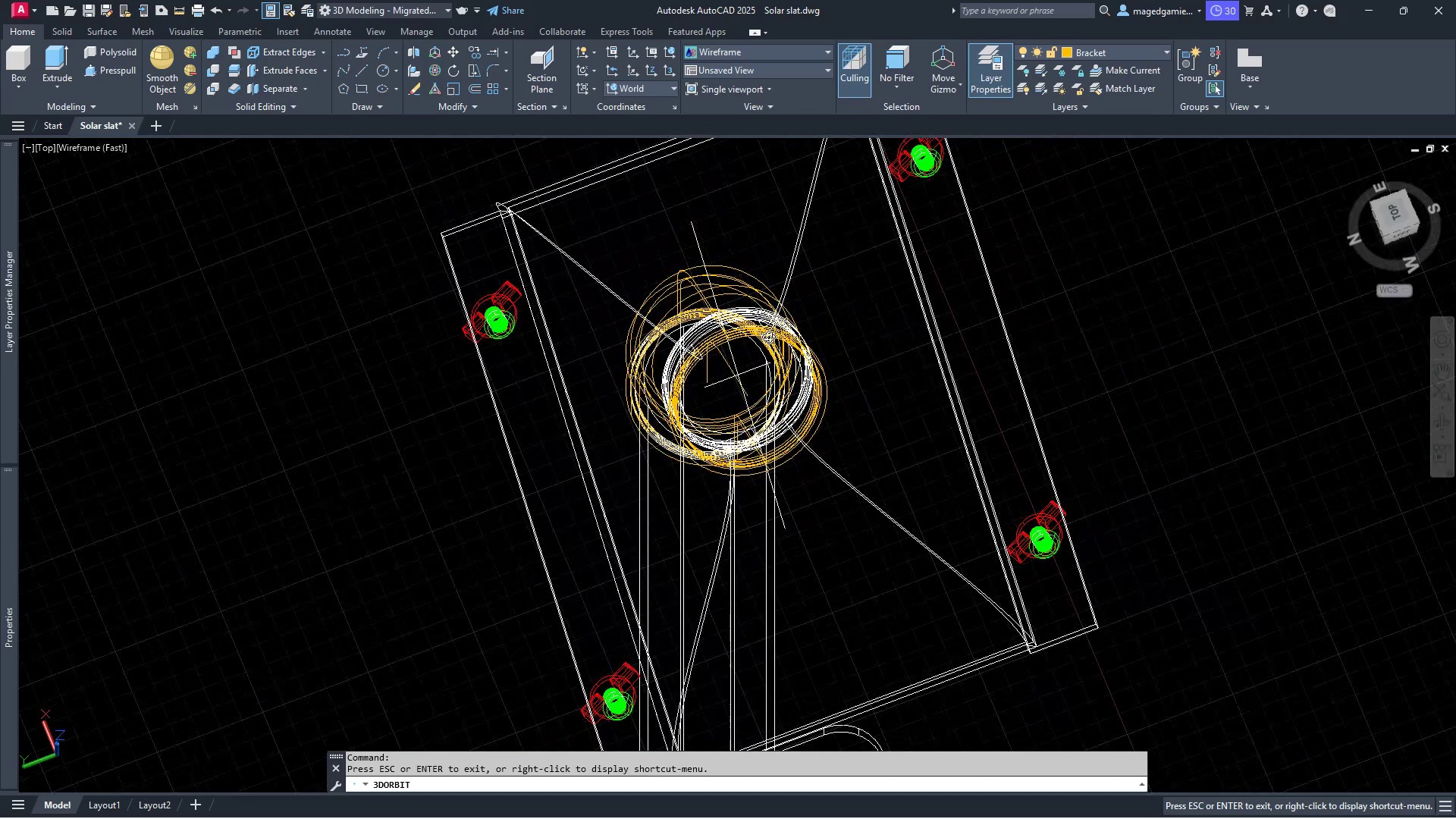 
key(Escape)
 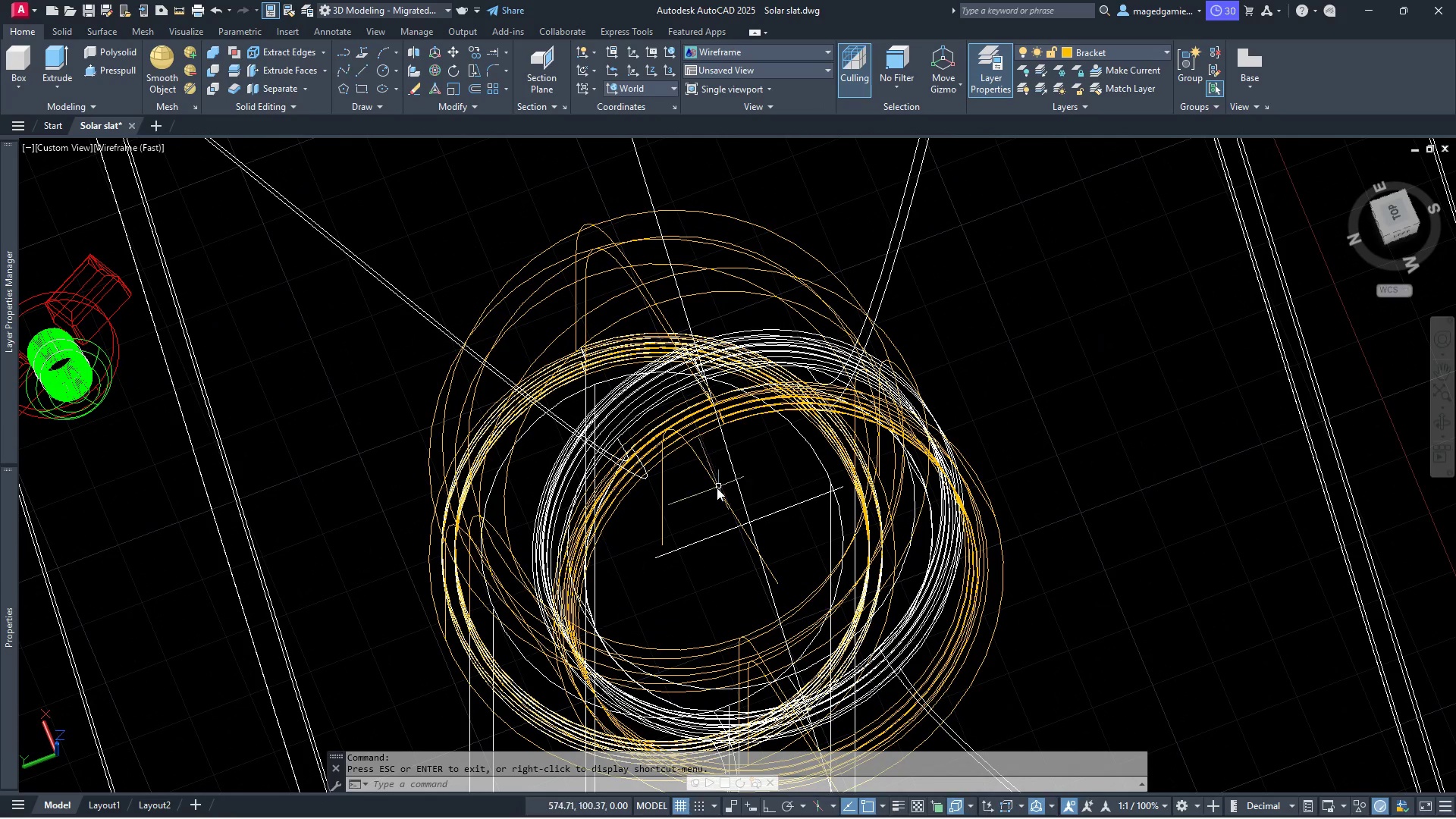 
scroll: coordinate [730, 297], scroll_direction: up, amount: 11.0
 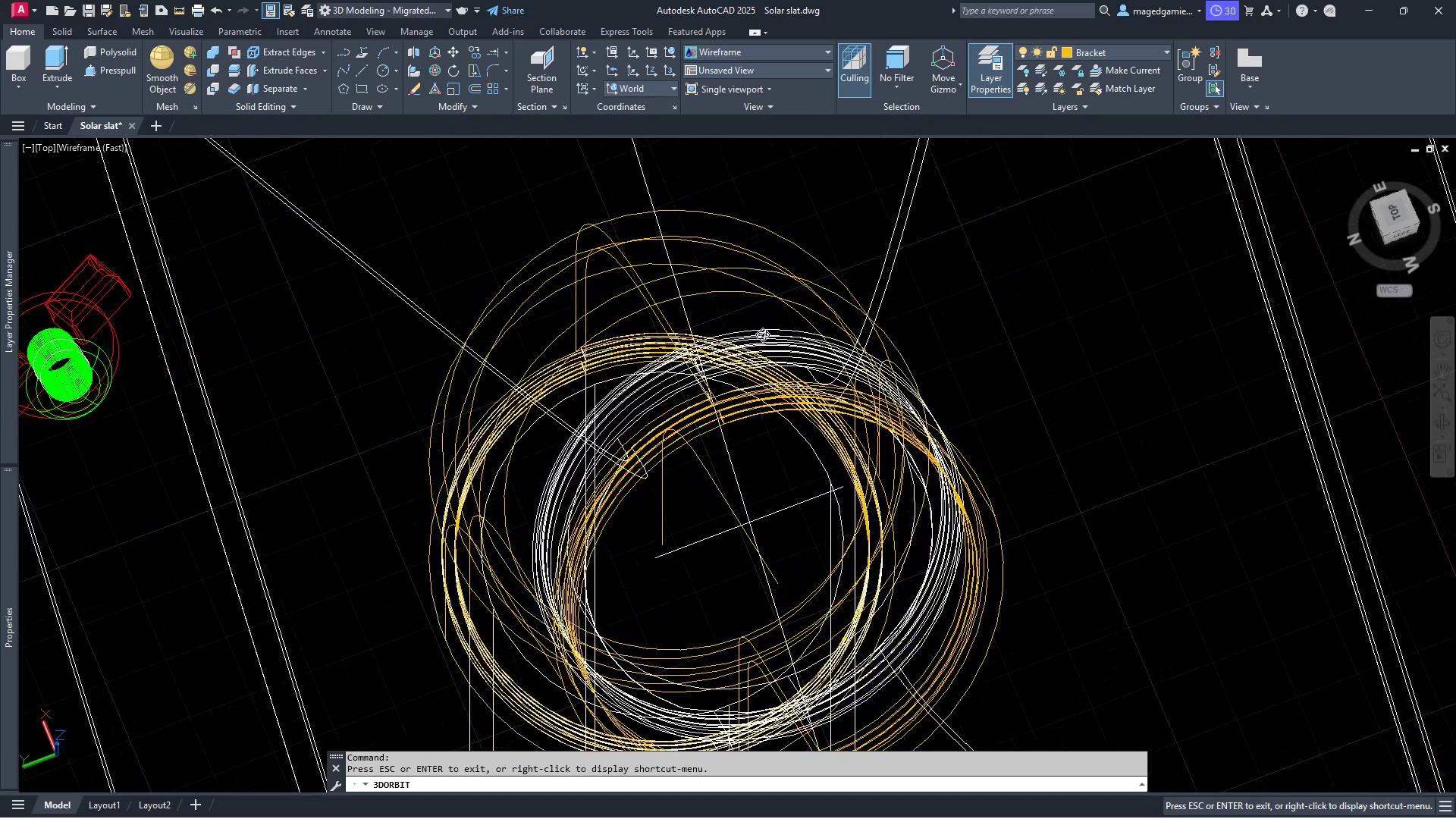 
left_click([717, 489])
 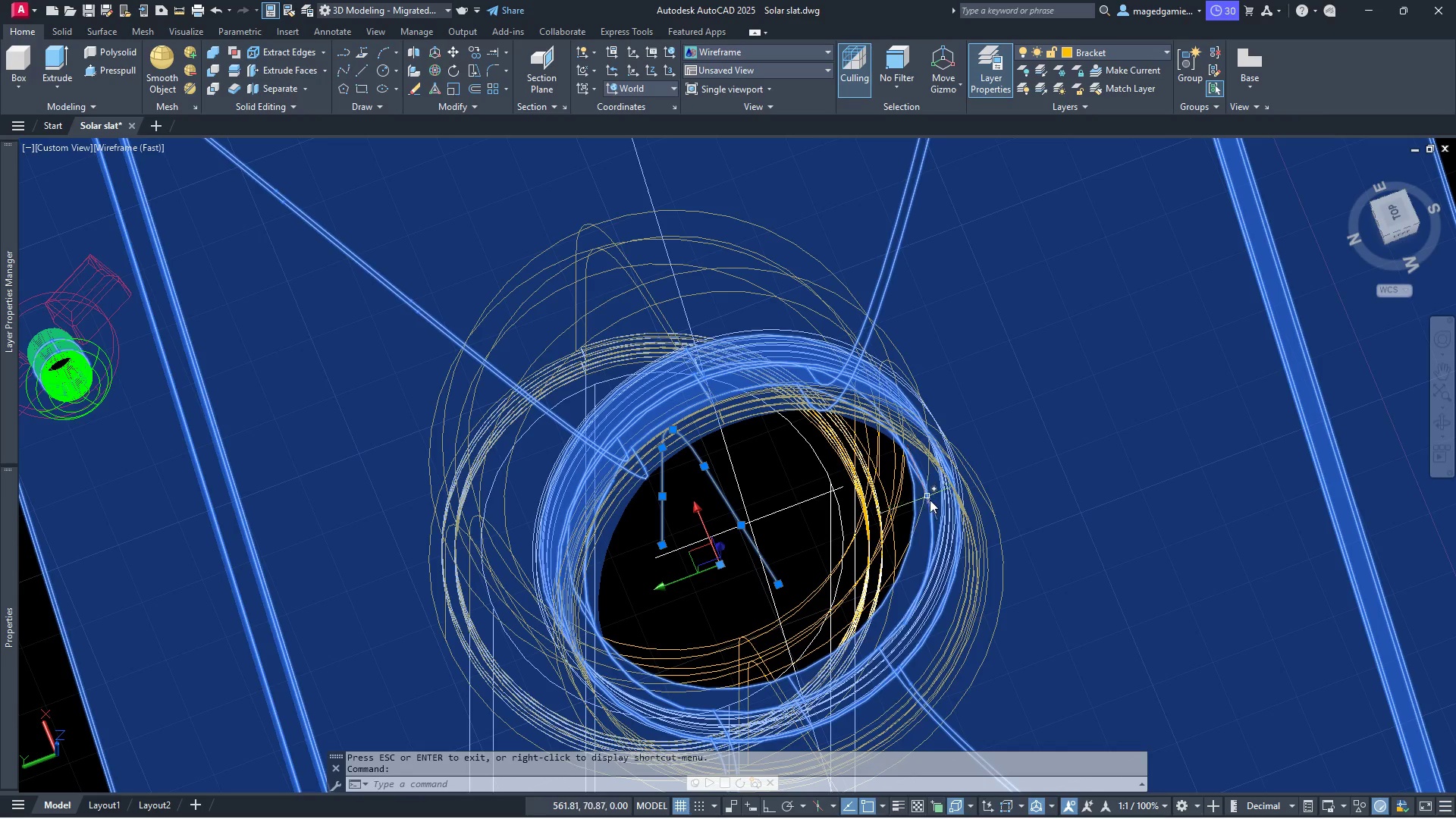 
key(Escape)
 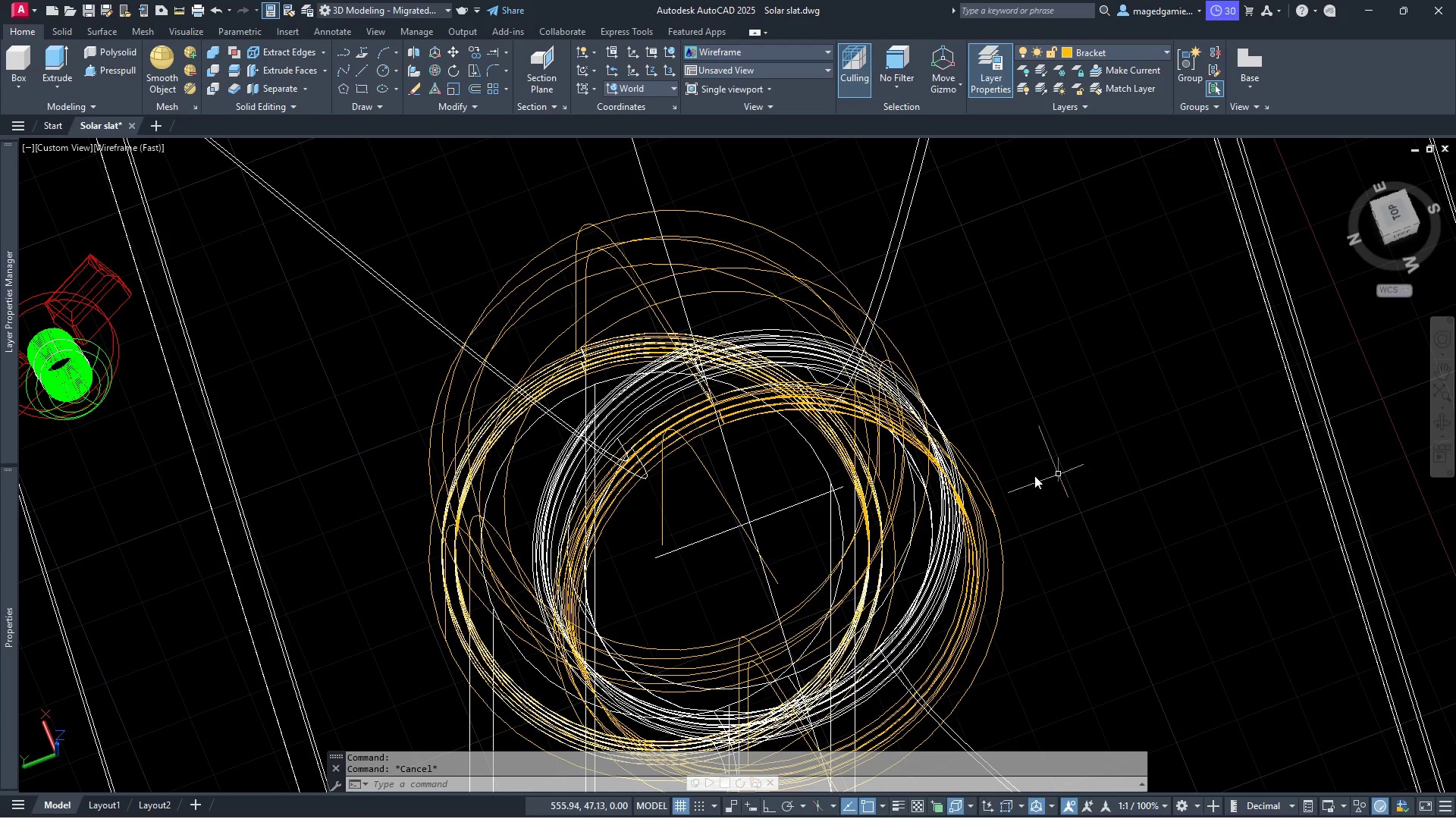 
scroll: coordinate [993, 481], scroll_direction: down, amount: 2.0
 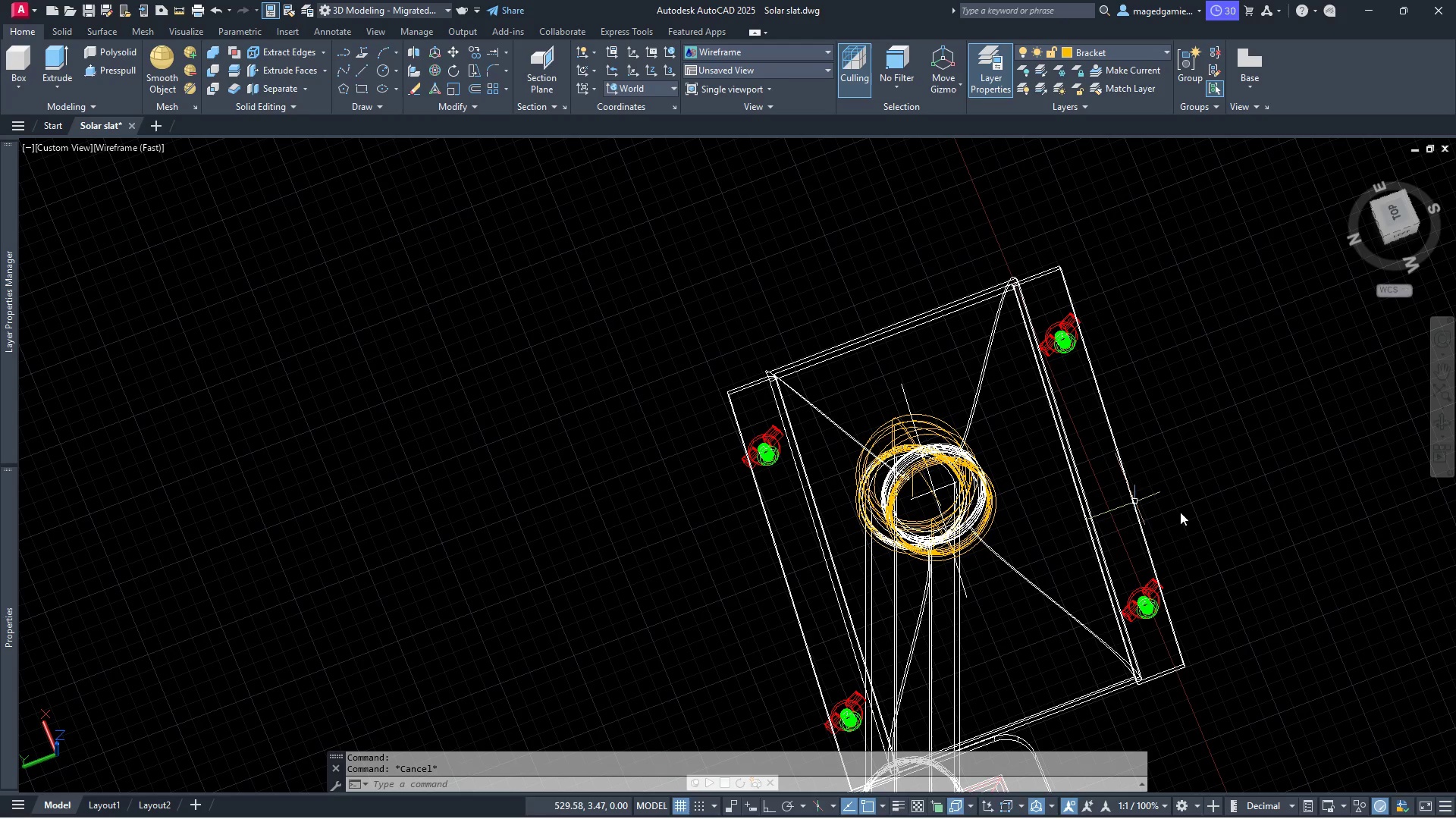 
scroll: coordinate [1280, 689], scroll_direction: up, amount: 2.0
 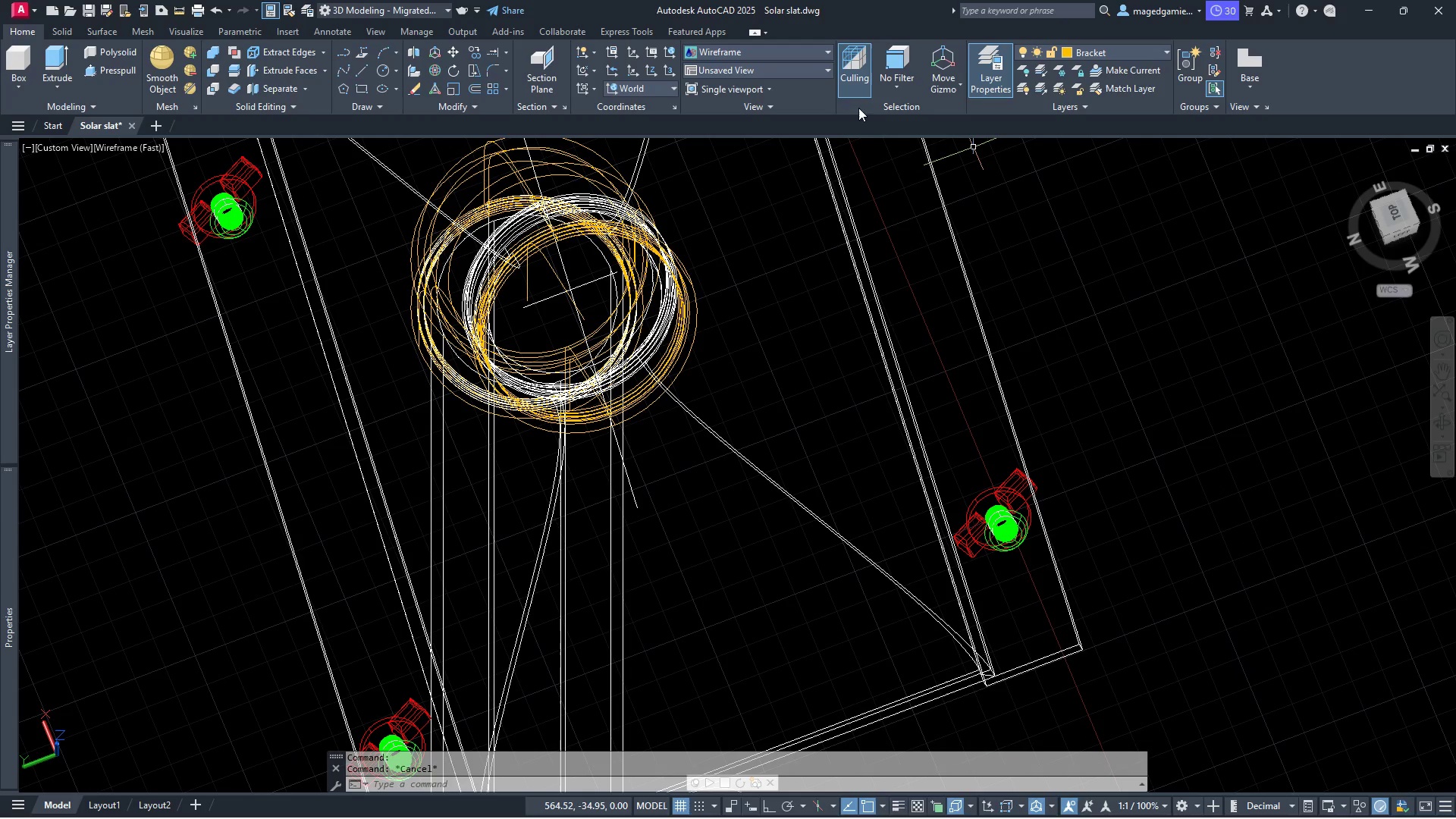 
left_click([800, 53])
 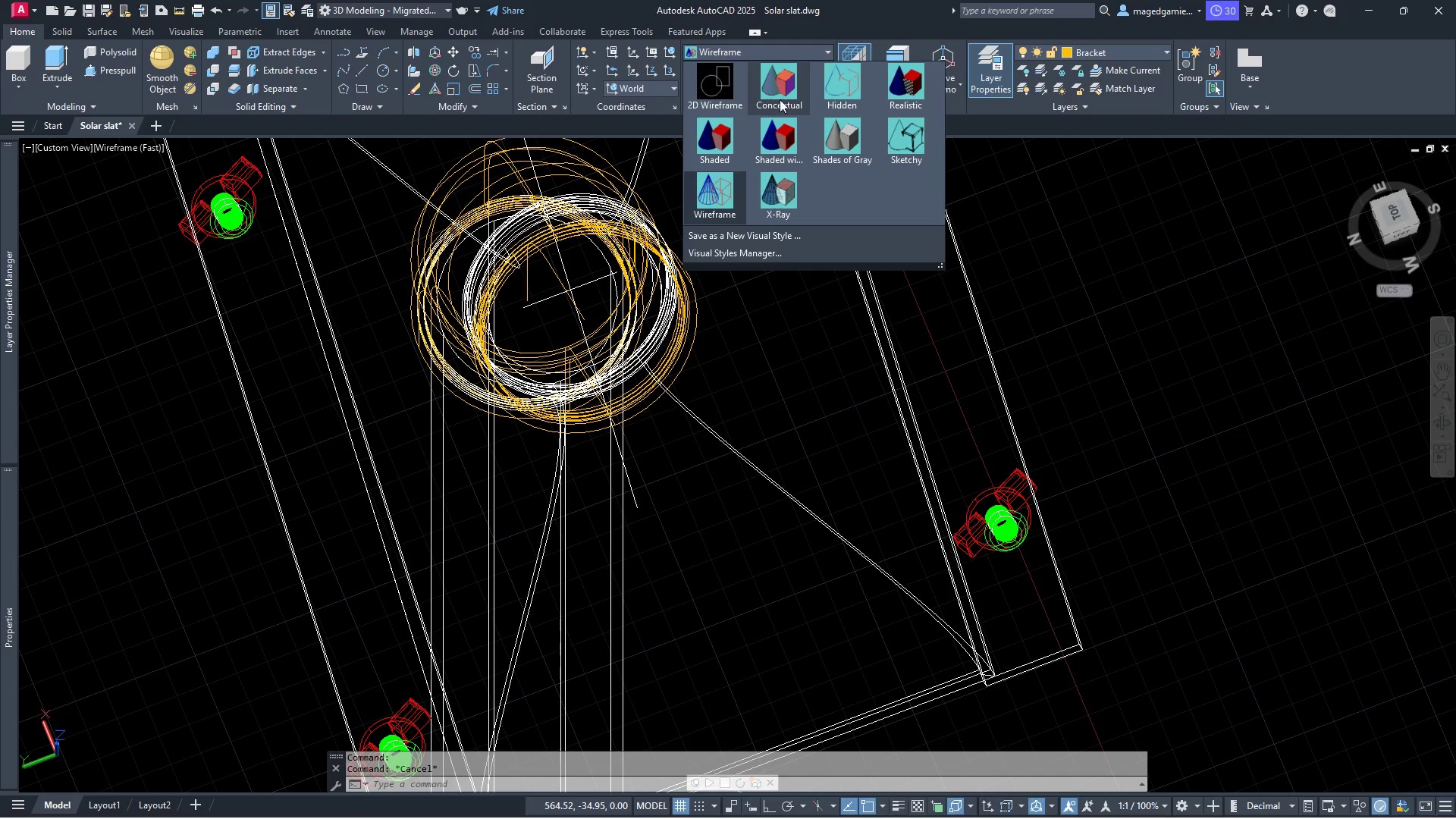 
left_click([783, 86])
 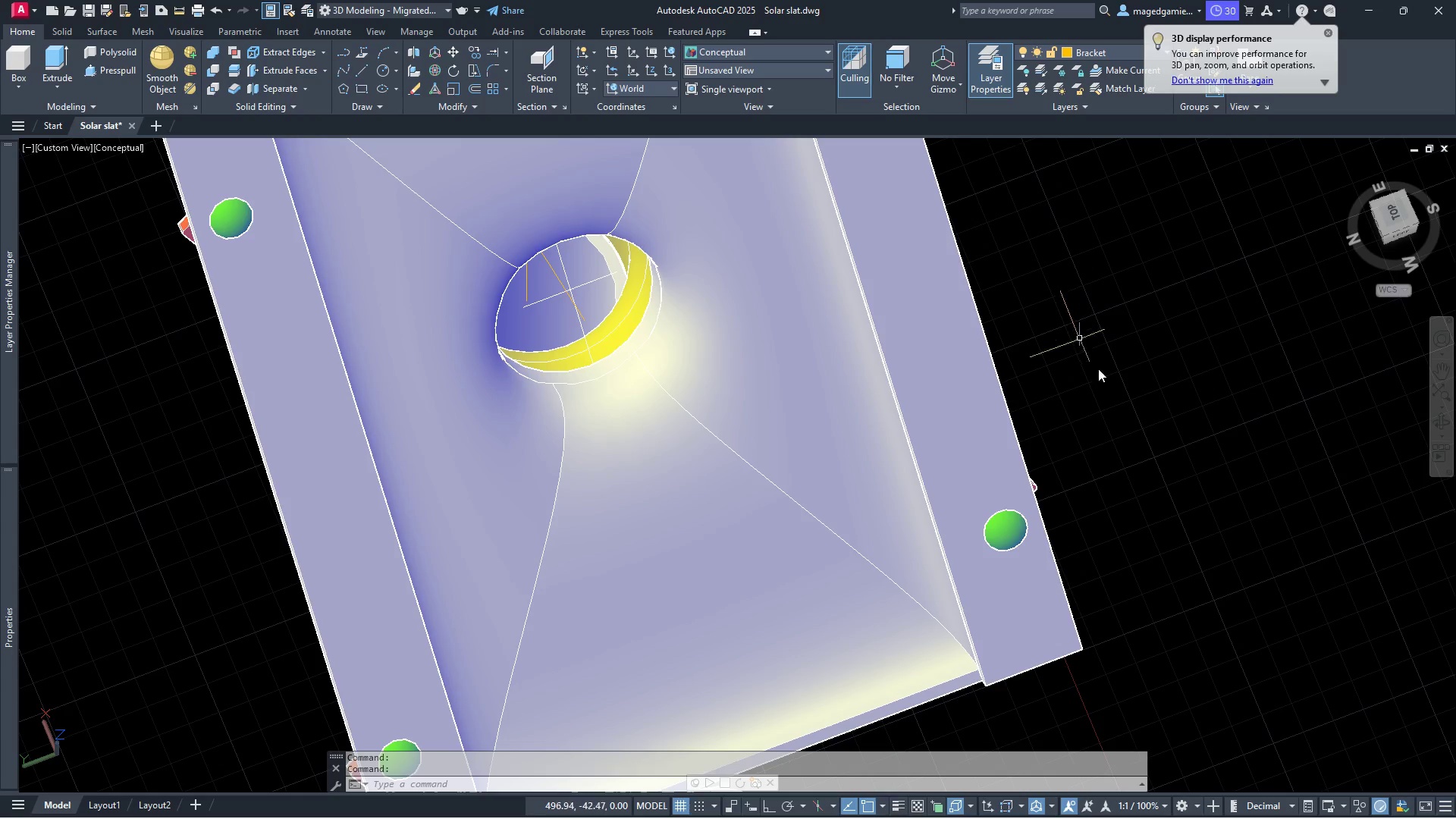 
scroll: coordinate [1125, 440], scroll_direction: down, amount: 1.0
 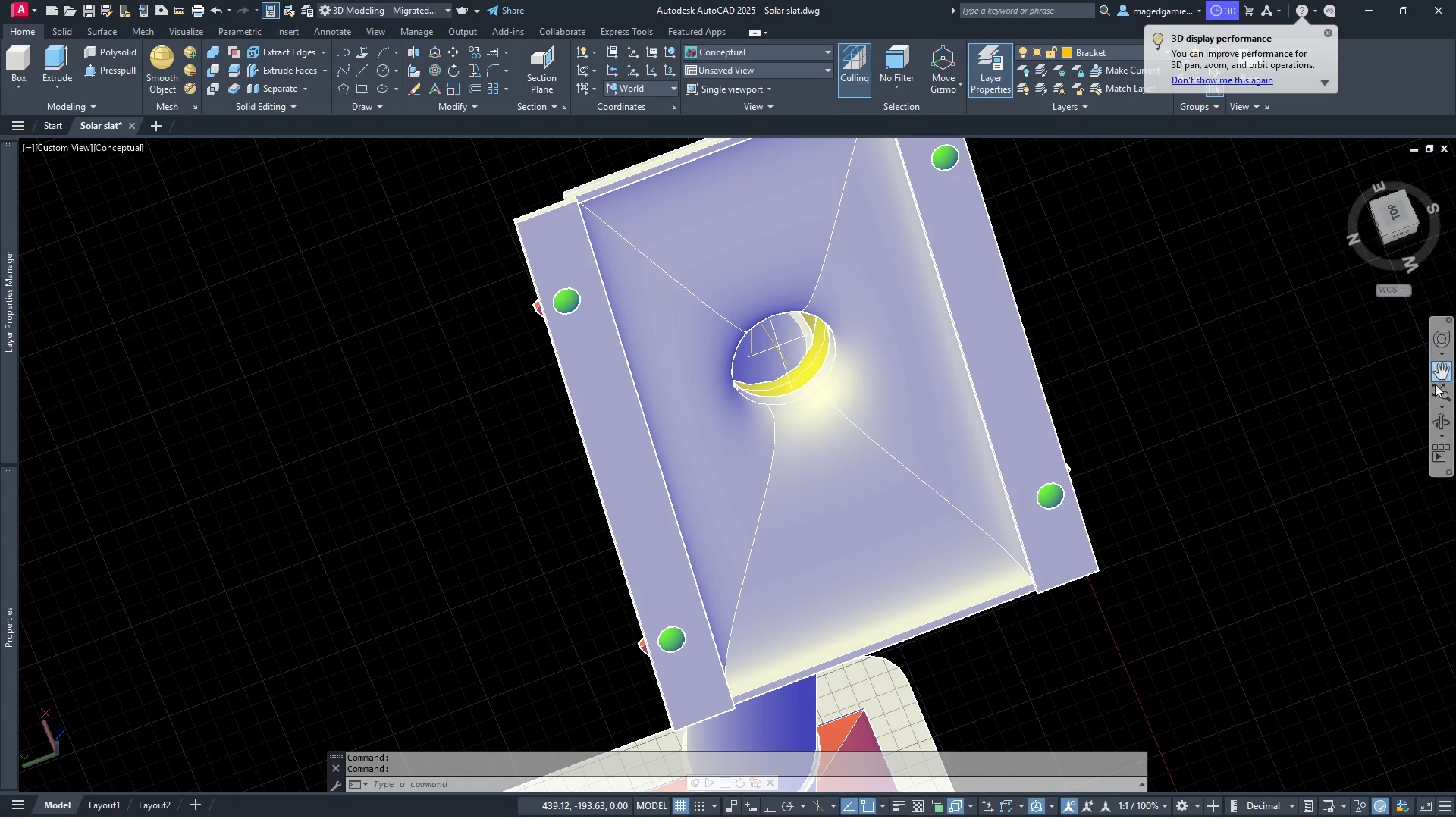 
left_click([1439, 419])
 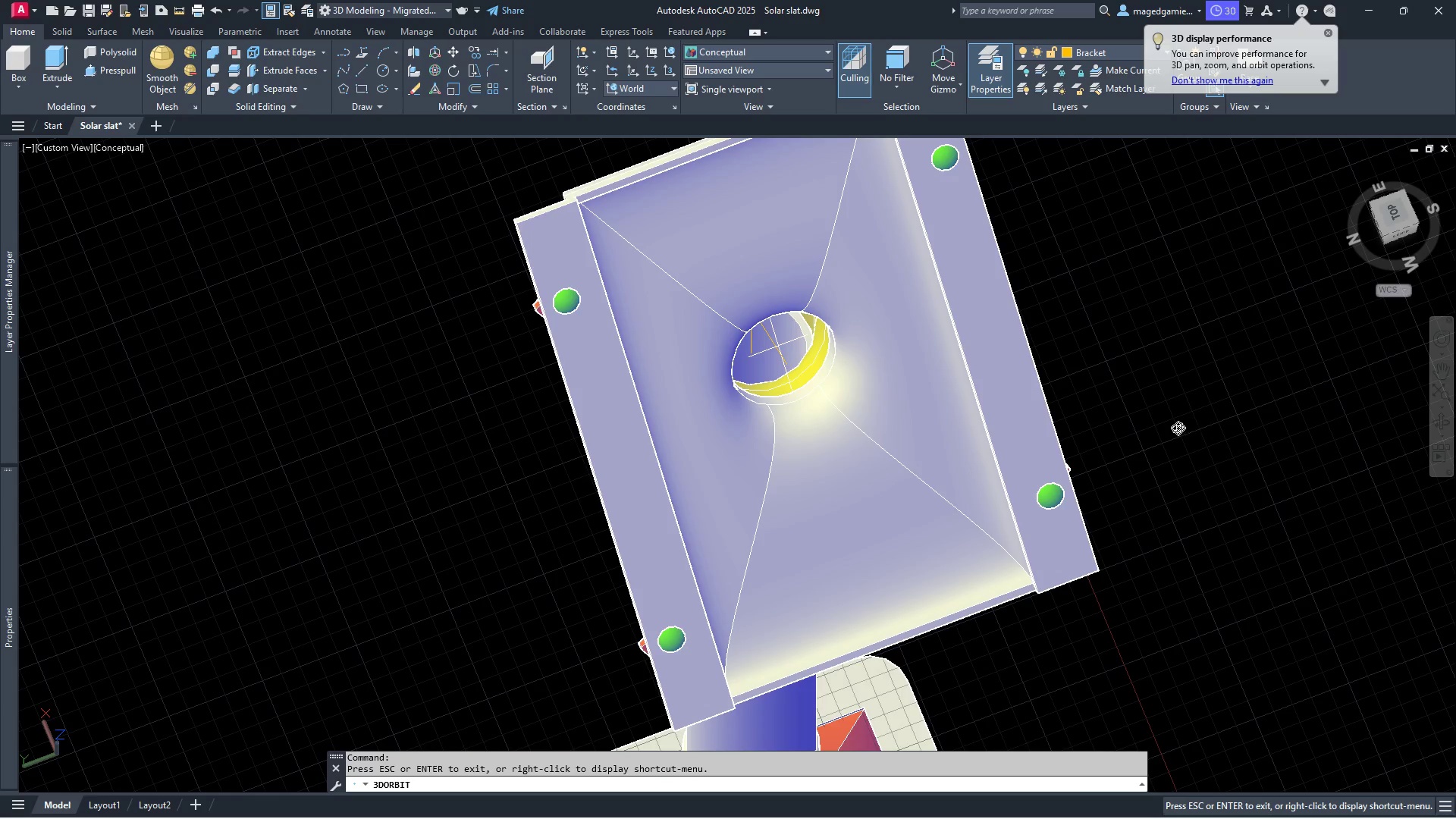 
left_click_drag(start_coordinate=[1175, 415], to_coordinate=[1269, 220])
 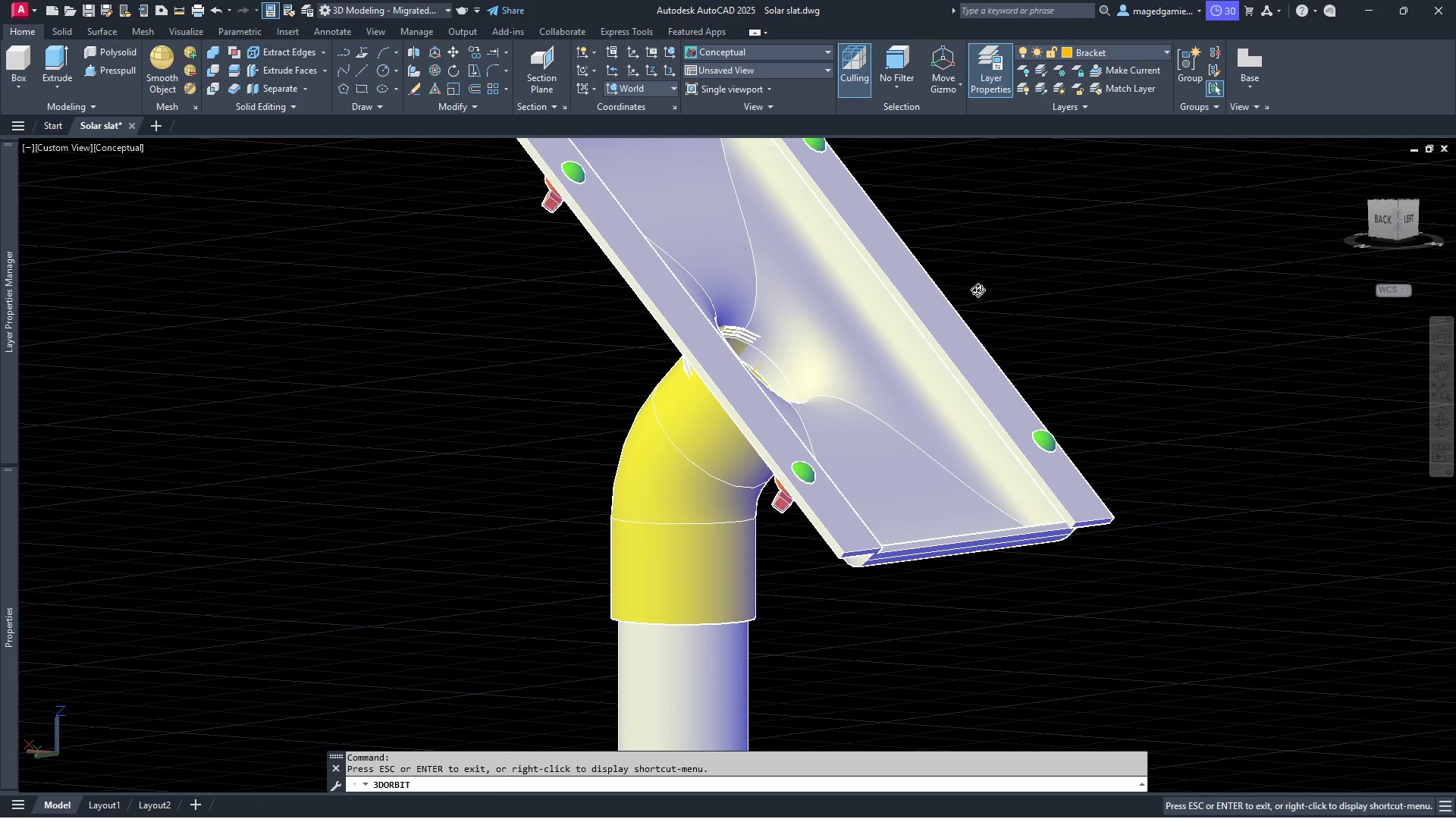 
left_click_drag(start_coordinate=[967, 297], to_coordinate=[916, 340])
 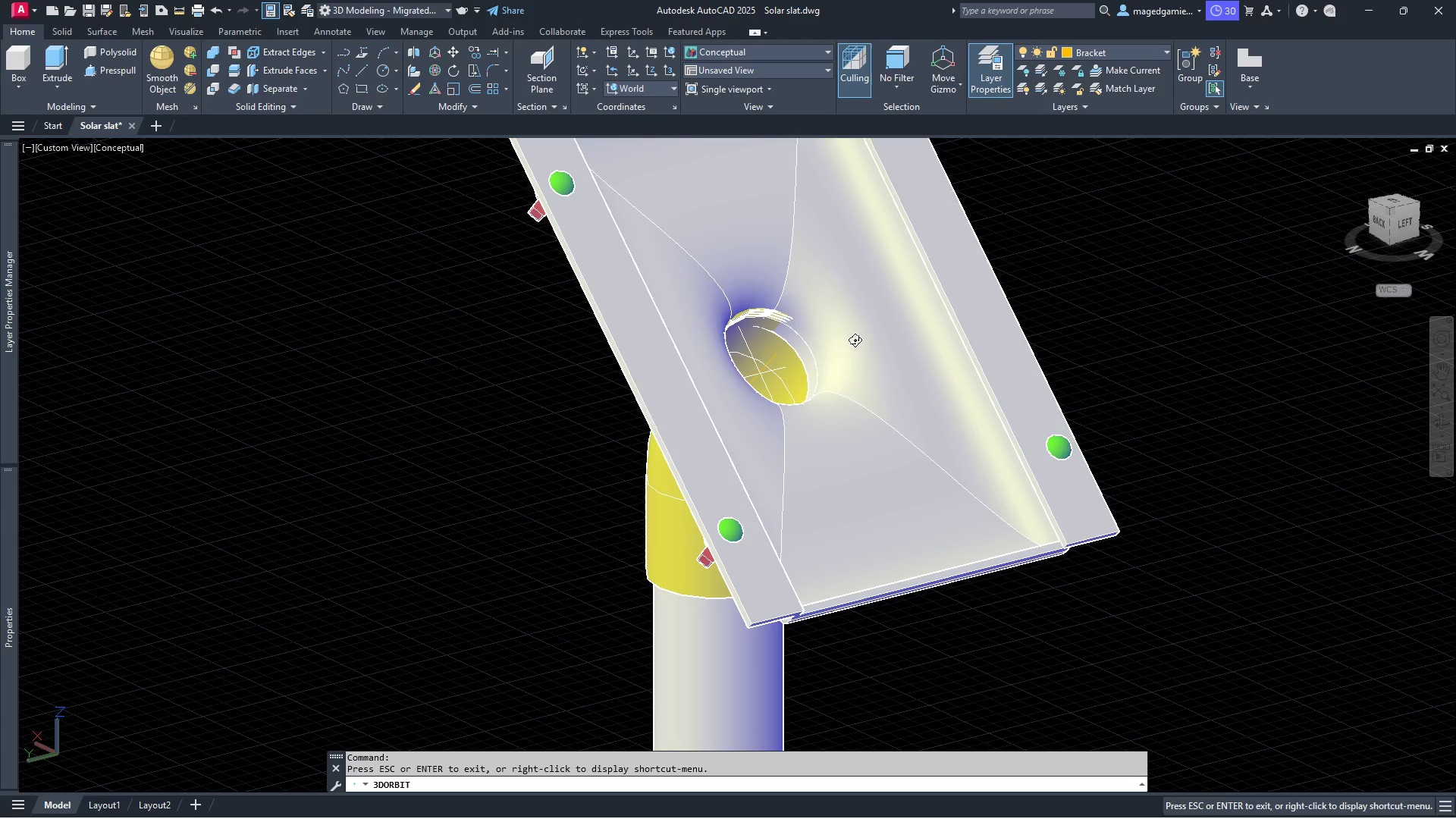 
key(Escape)
 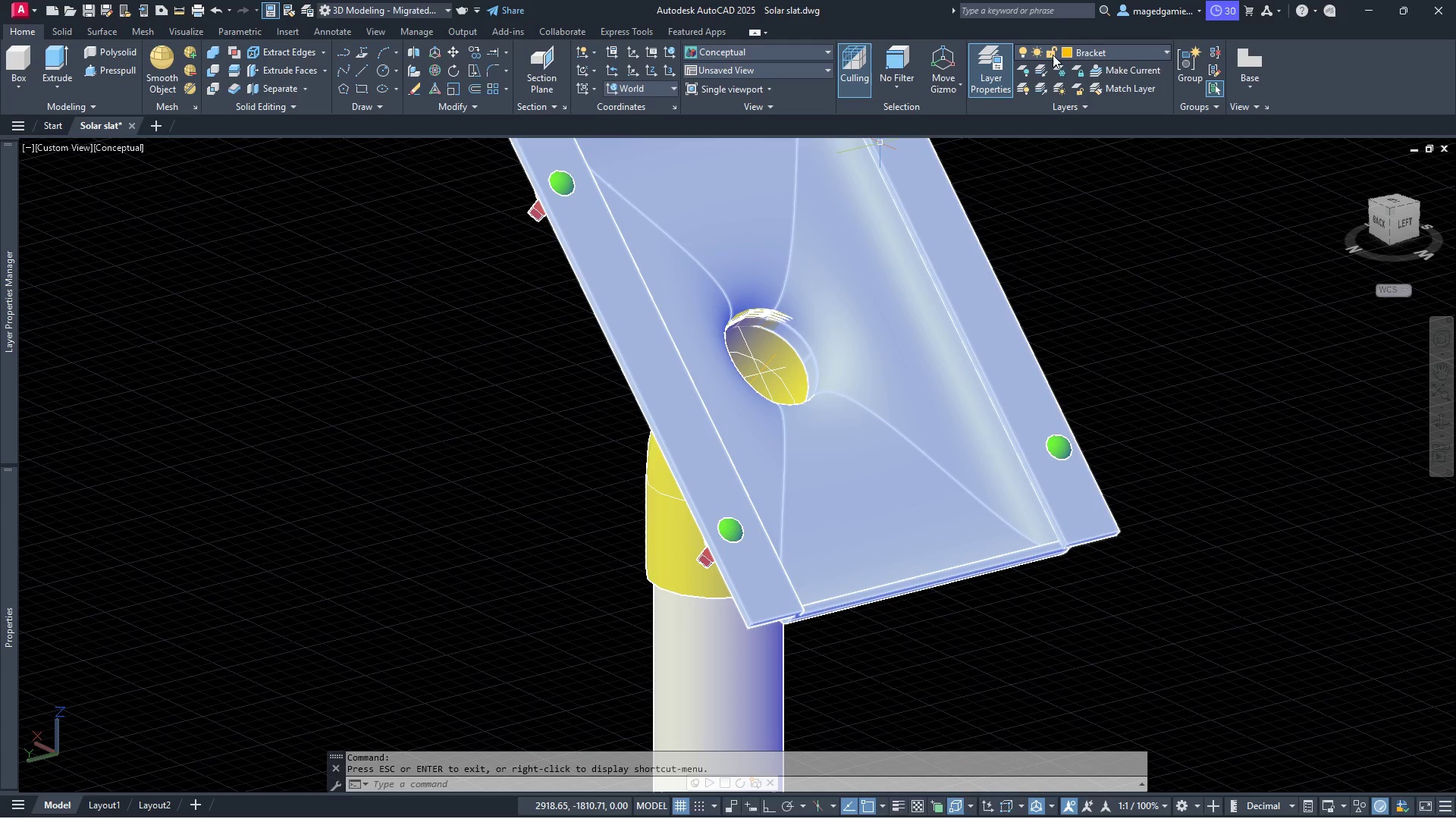 
left_click([1150, 52])
 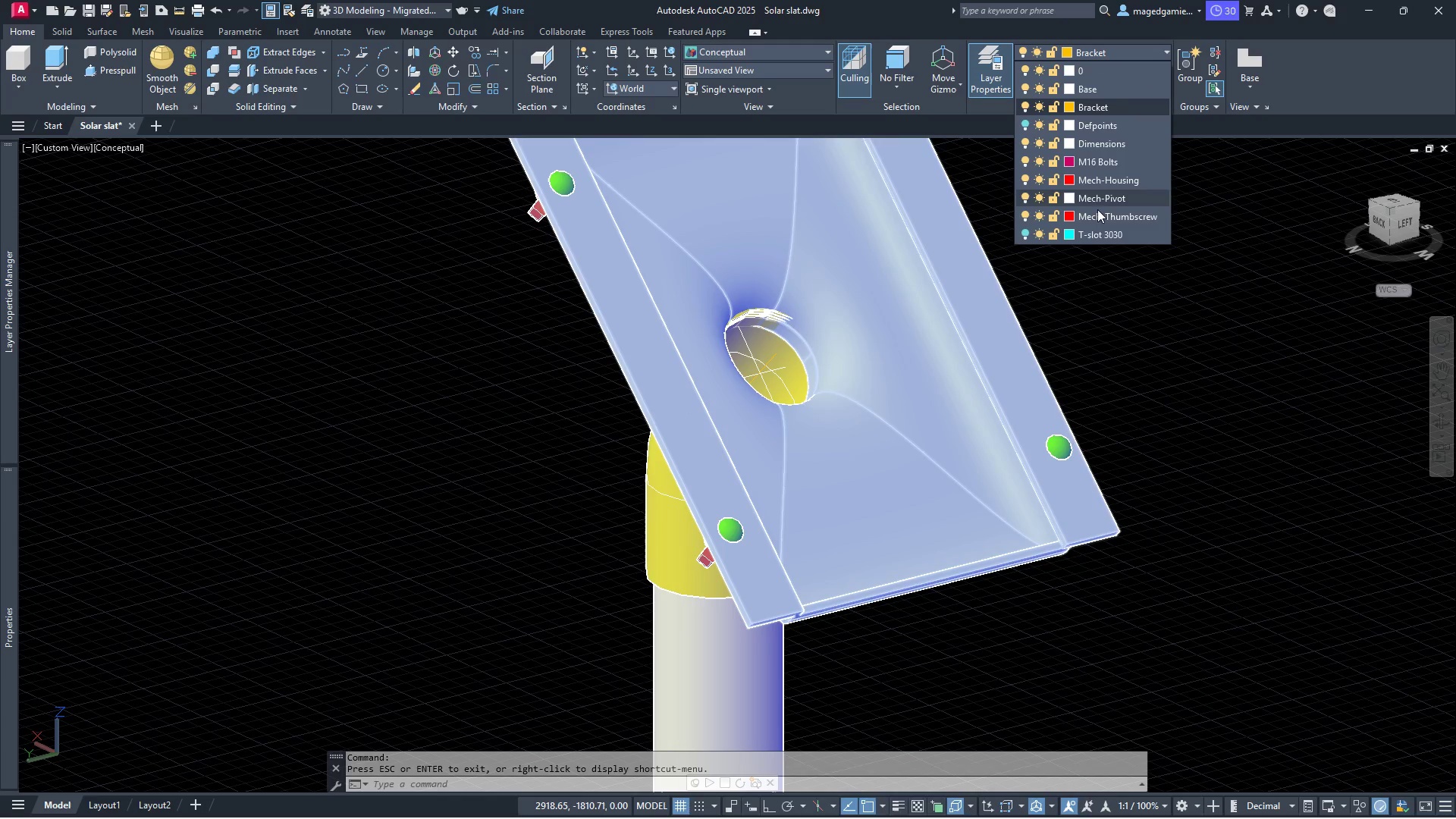 
mouse_move([1018, 243])
 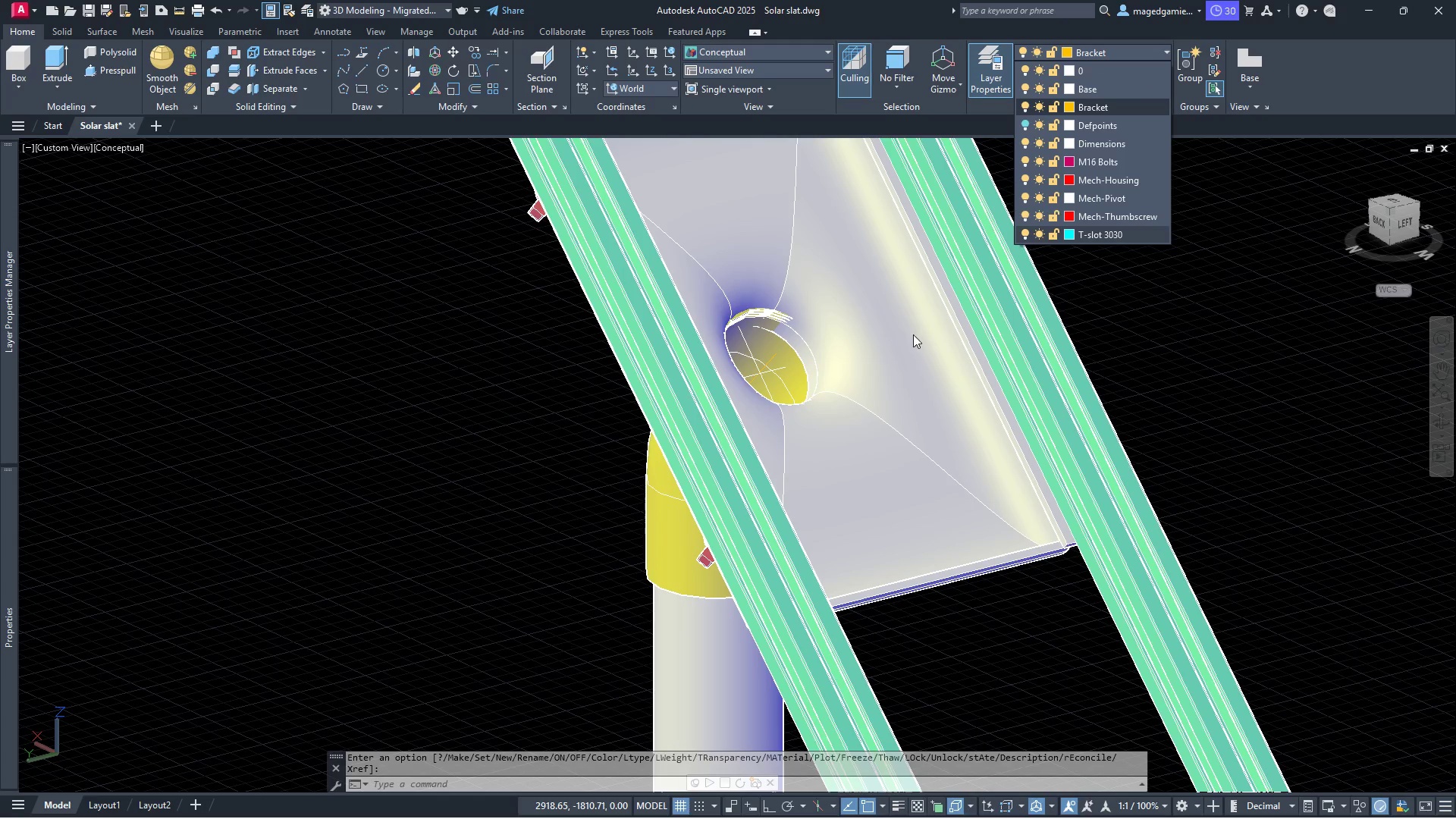 
key(Escape)
 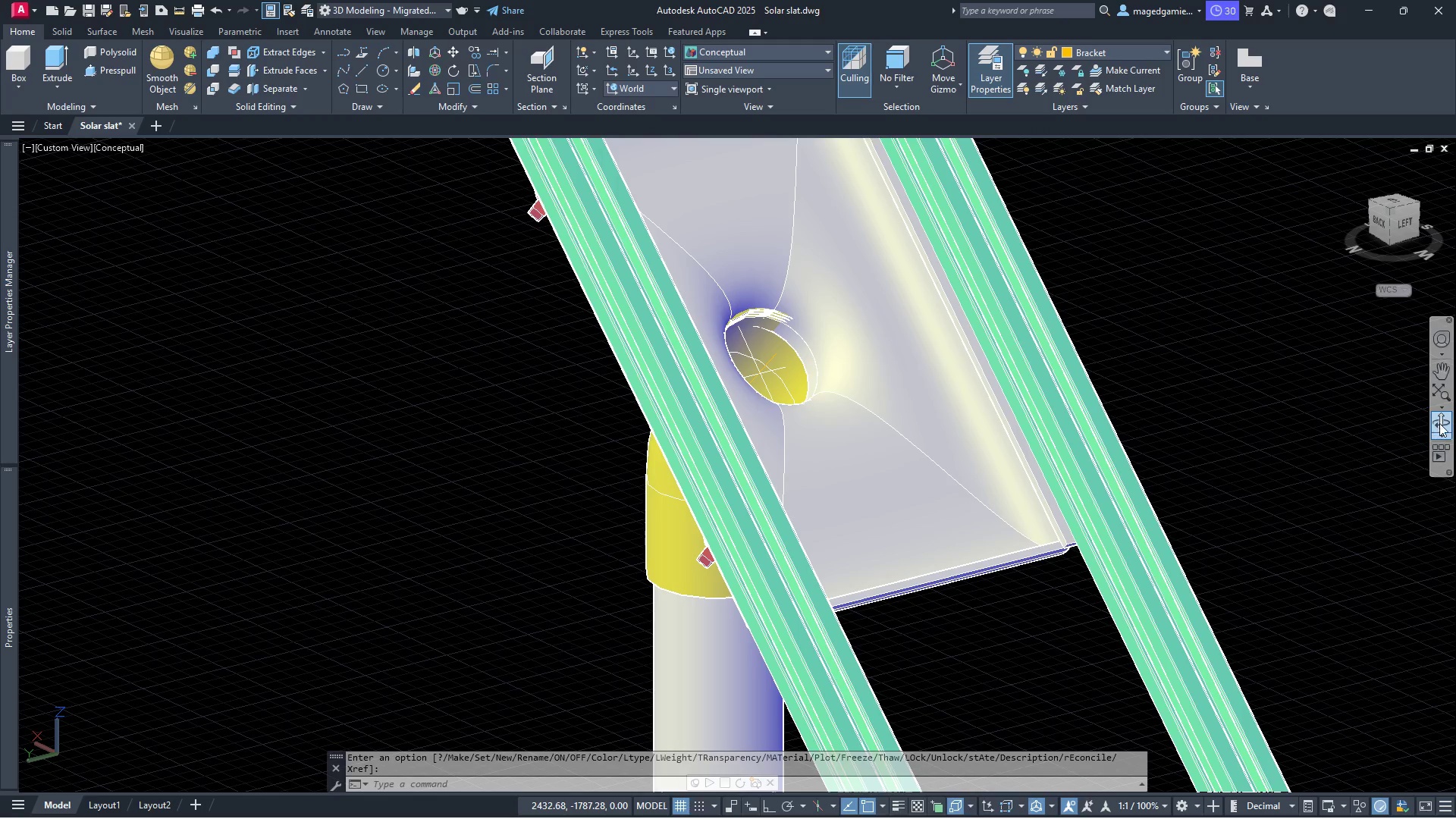 
left_click_drag(start_coordinate=[1247, 430], to_coordinate=[1368, 367])
 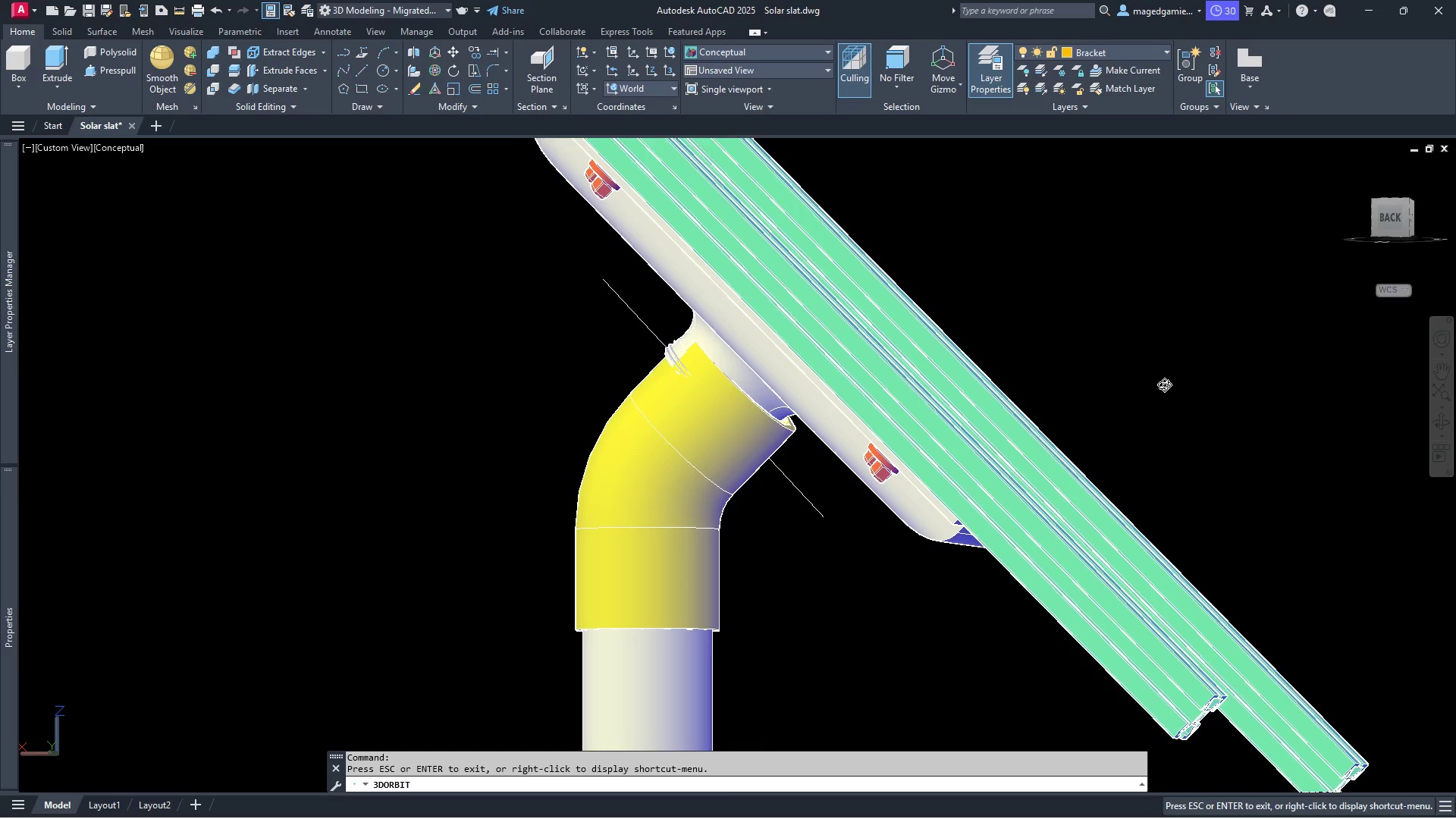 
left_click_drag(start_coordinate=[1164, 384], to_coordinate=[1207, 403])
 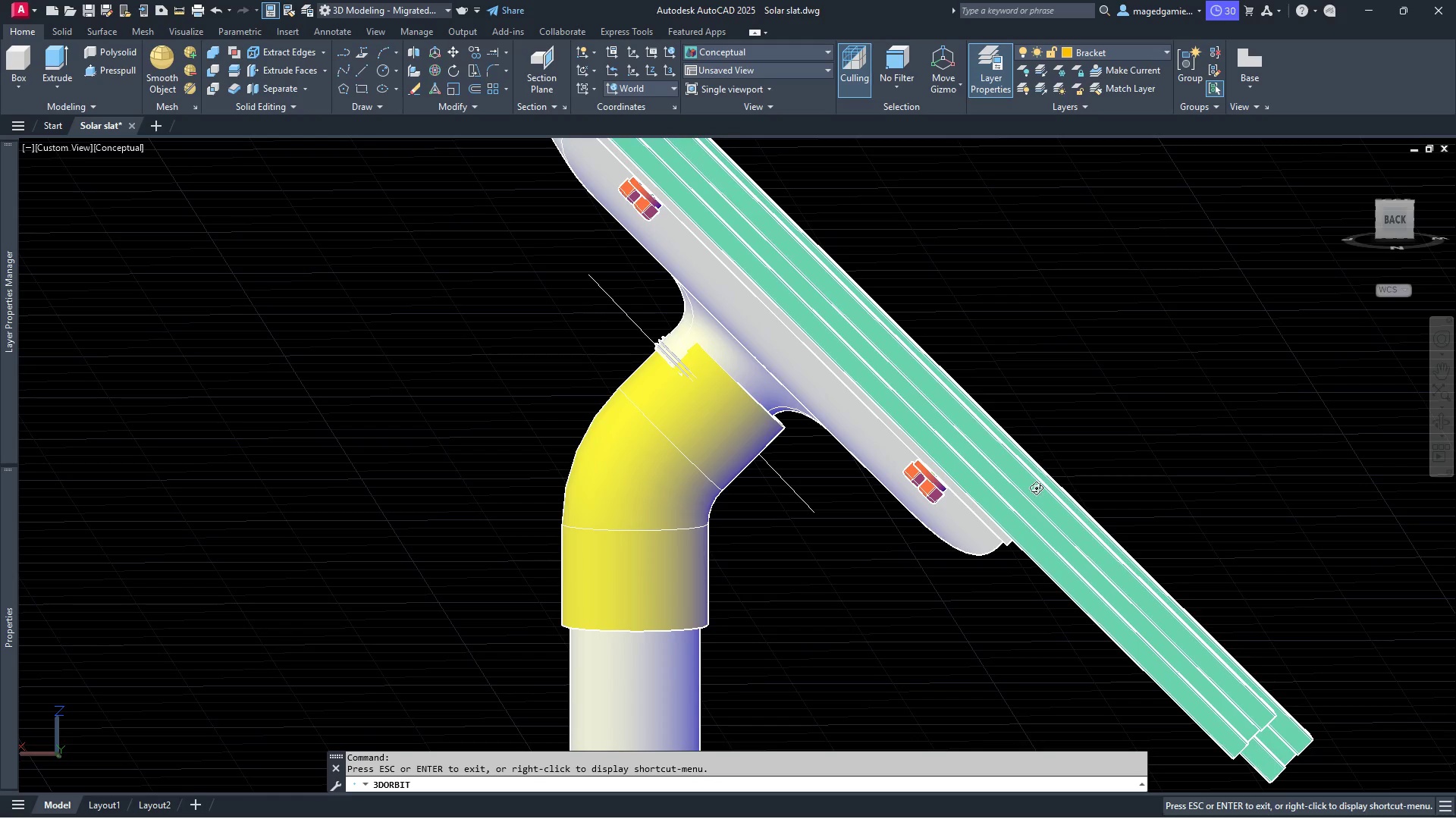 
key(Escape)
 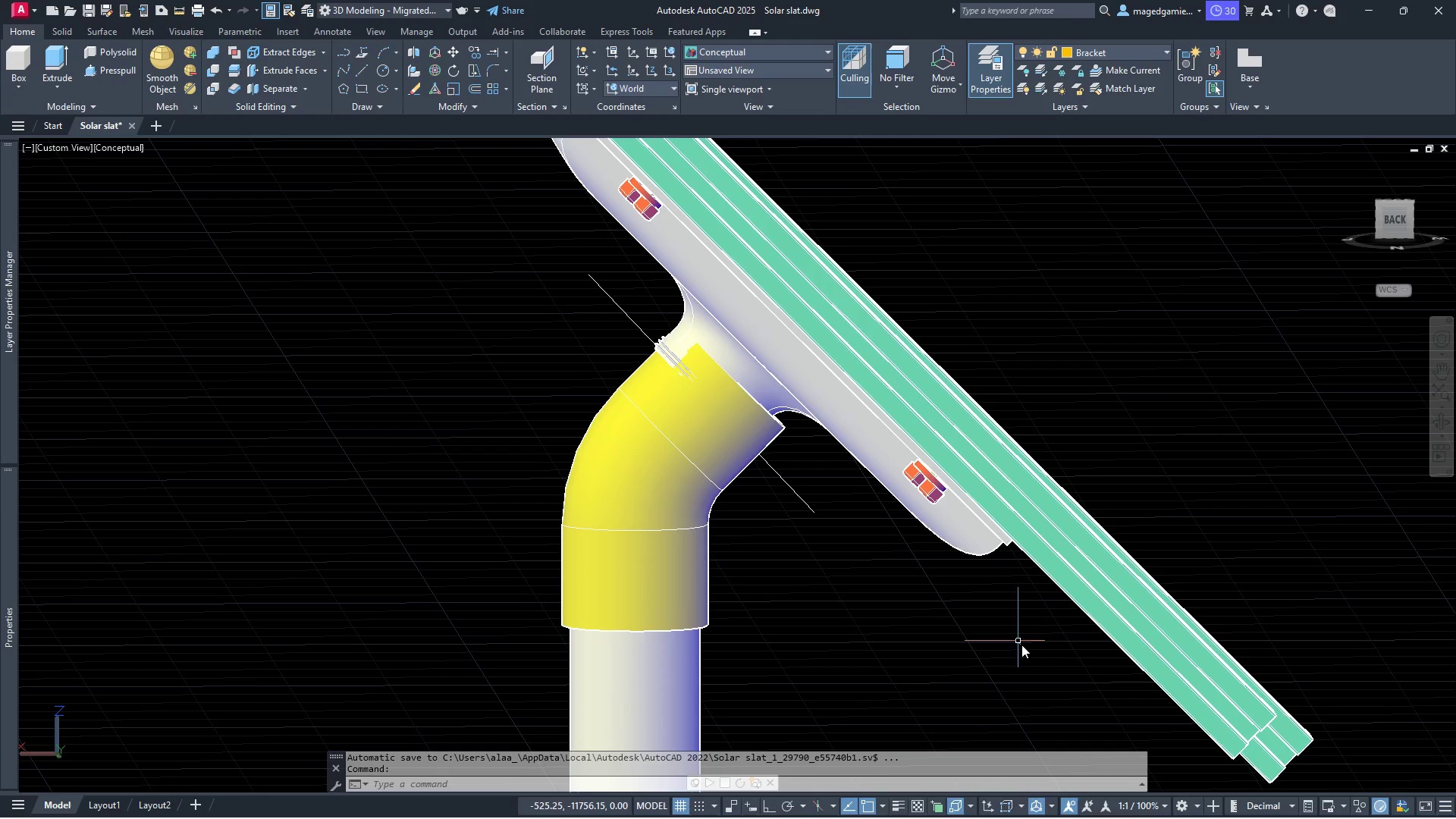 
left_click_drag(start_coordinate=[1035, 651], to_coordinate=[1037, 644])
 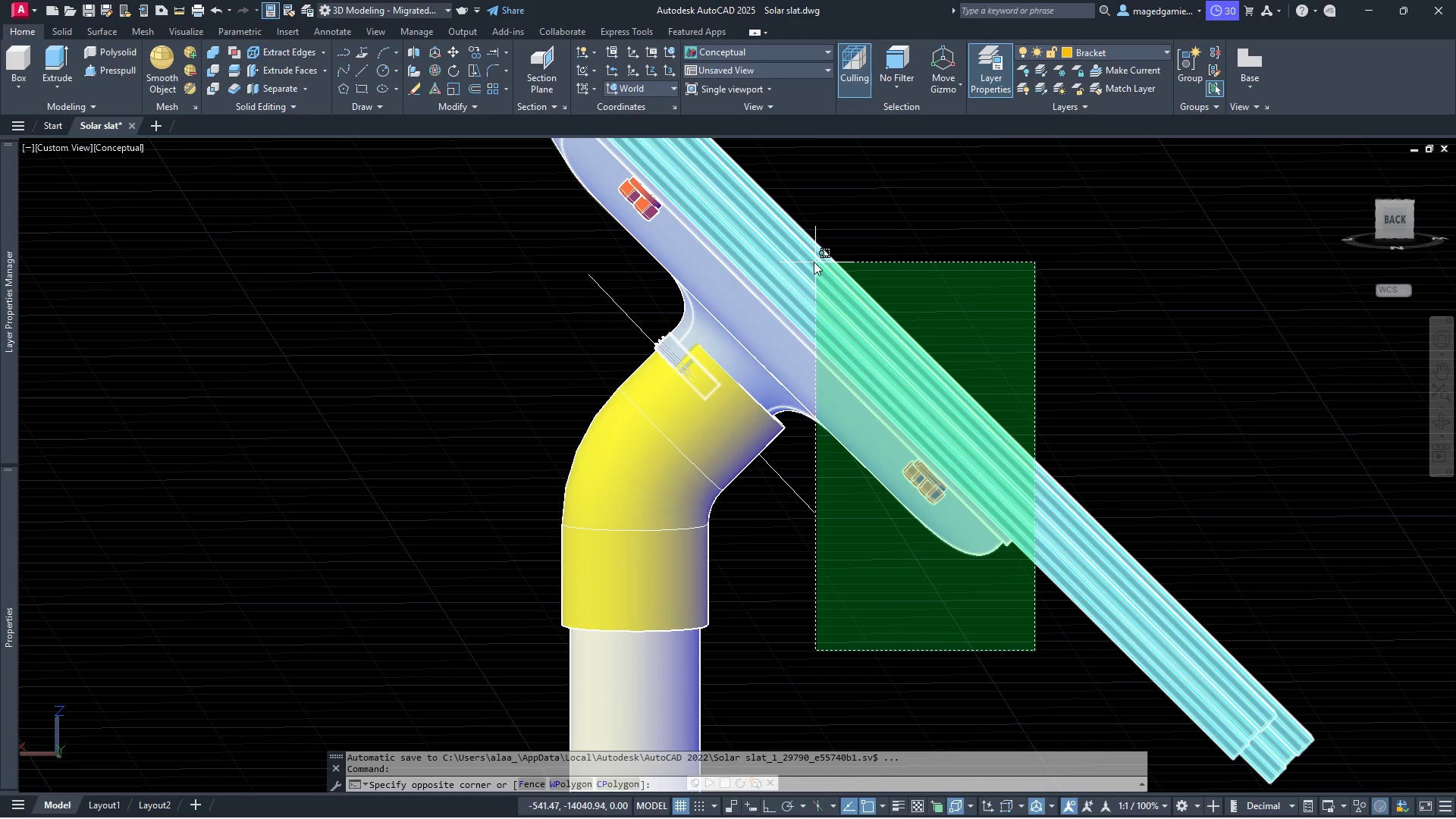 
left_click([805, 253])
 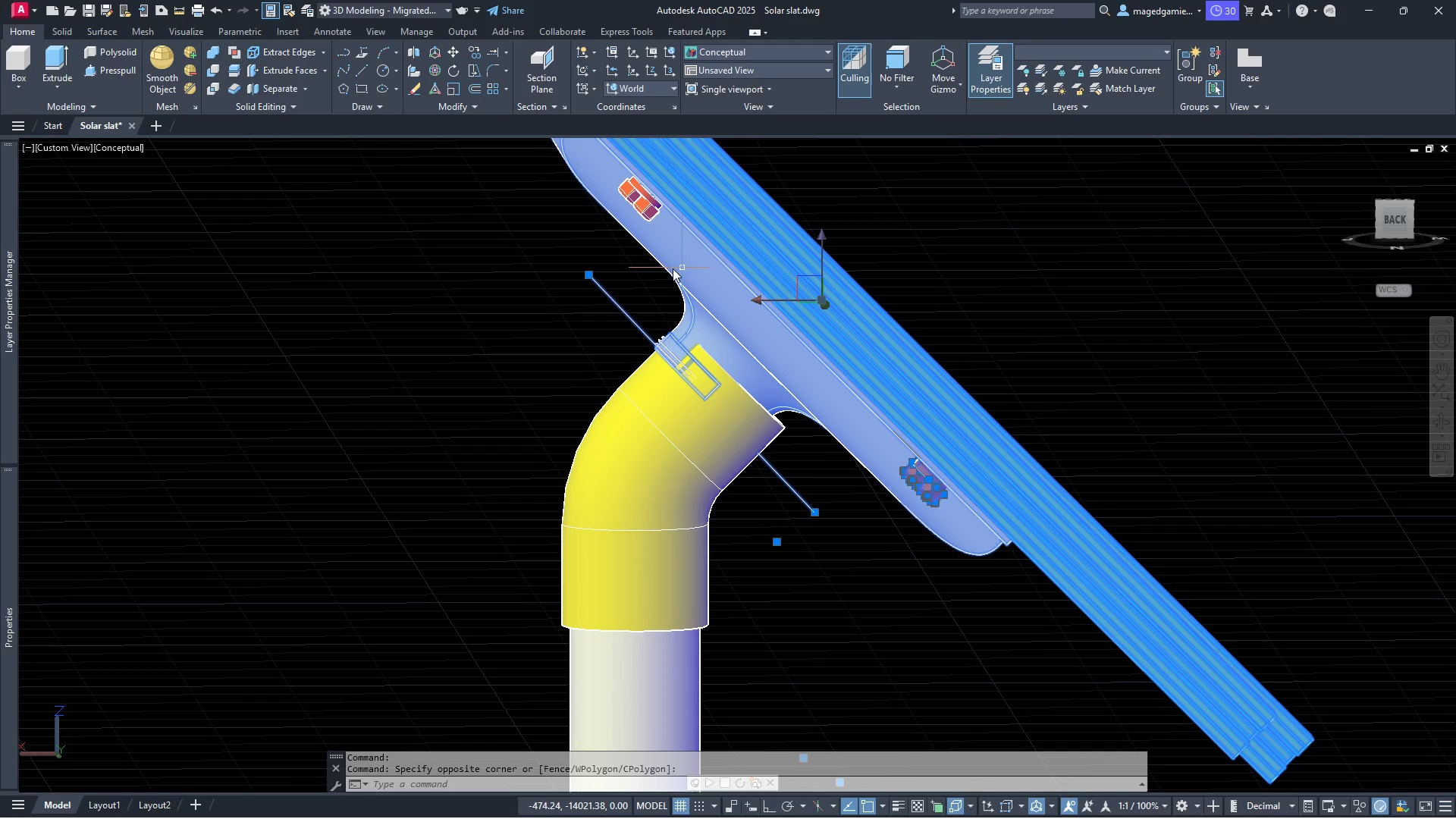 
scroll: coordinate [645, 281], scroll_direction: up, amount: 3.0
 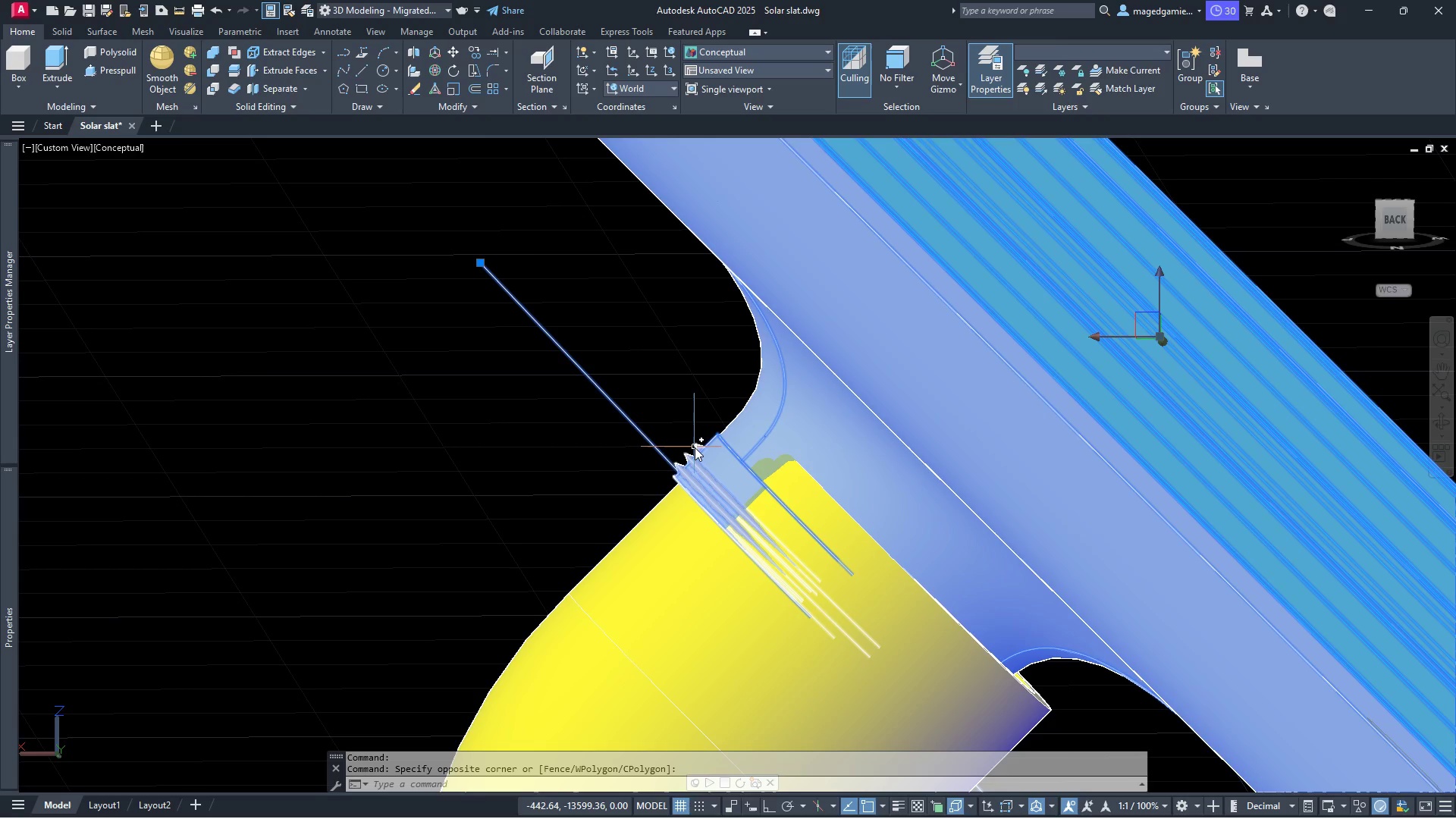 
left_click([695, 447])
 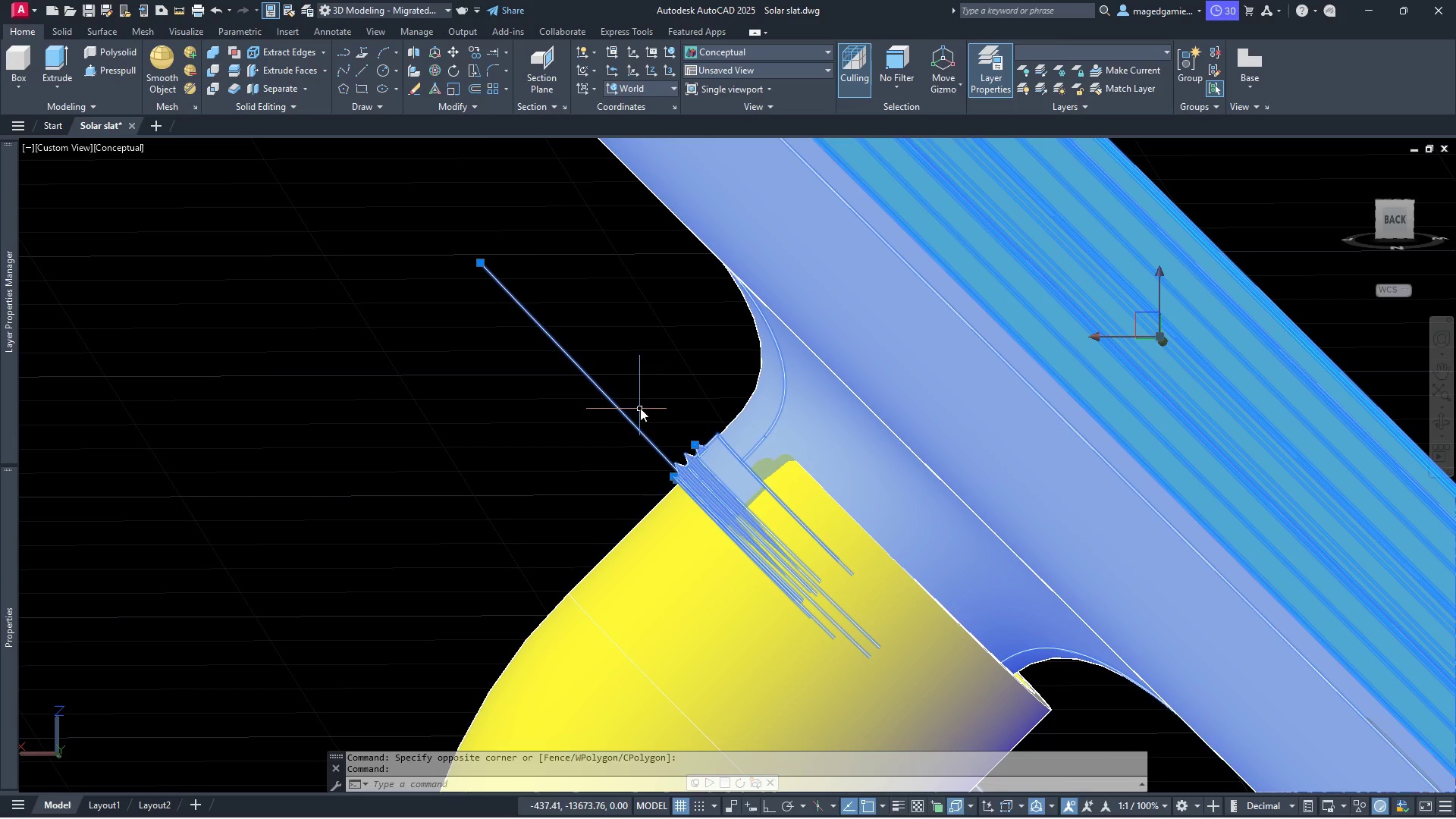 
scroll: coordinate [667, 482], scroll_direction: down, amount: 3.0
 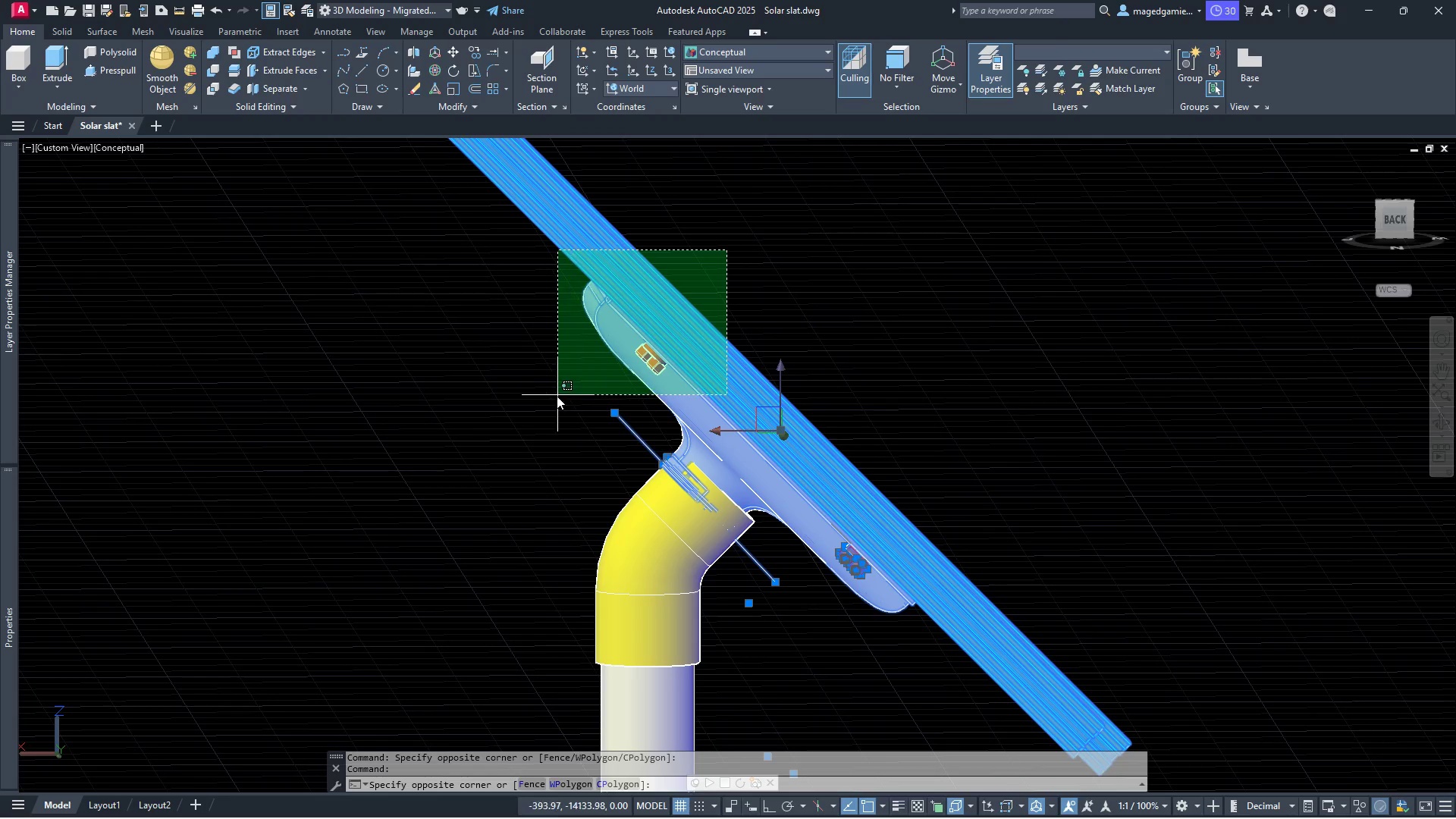 
left_click([553, 396])
 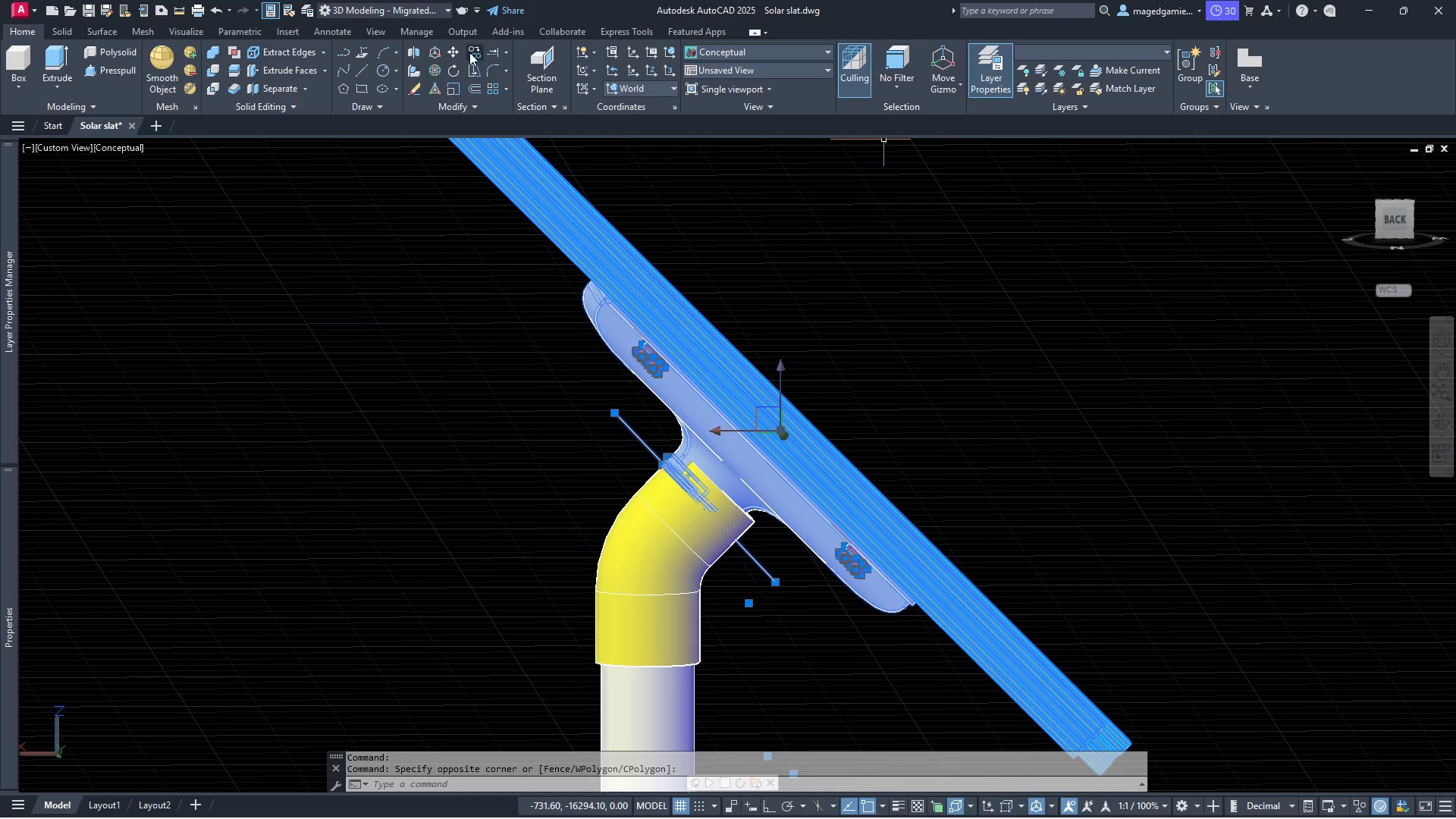 
left_click([454, 52])
 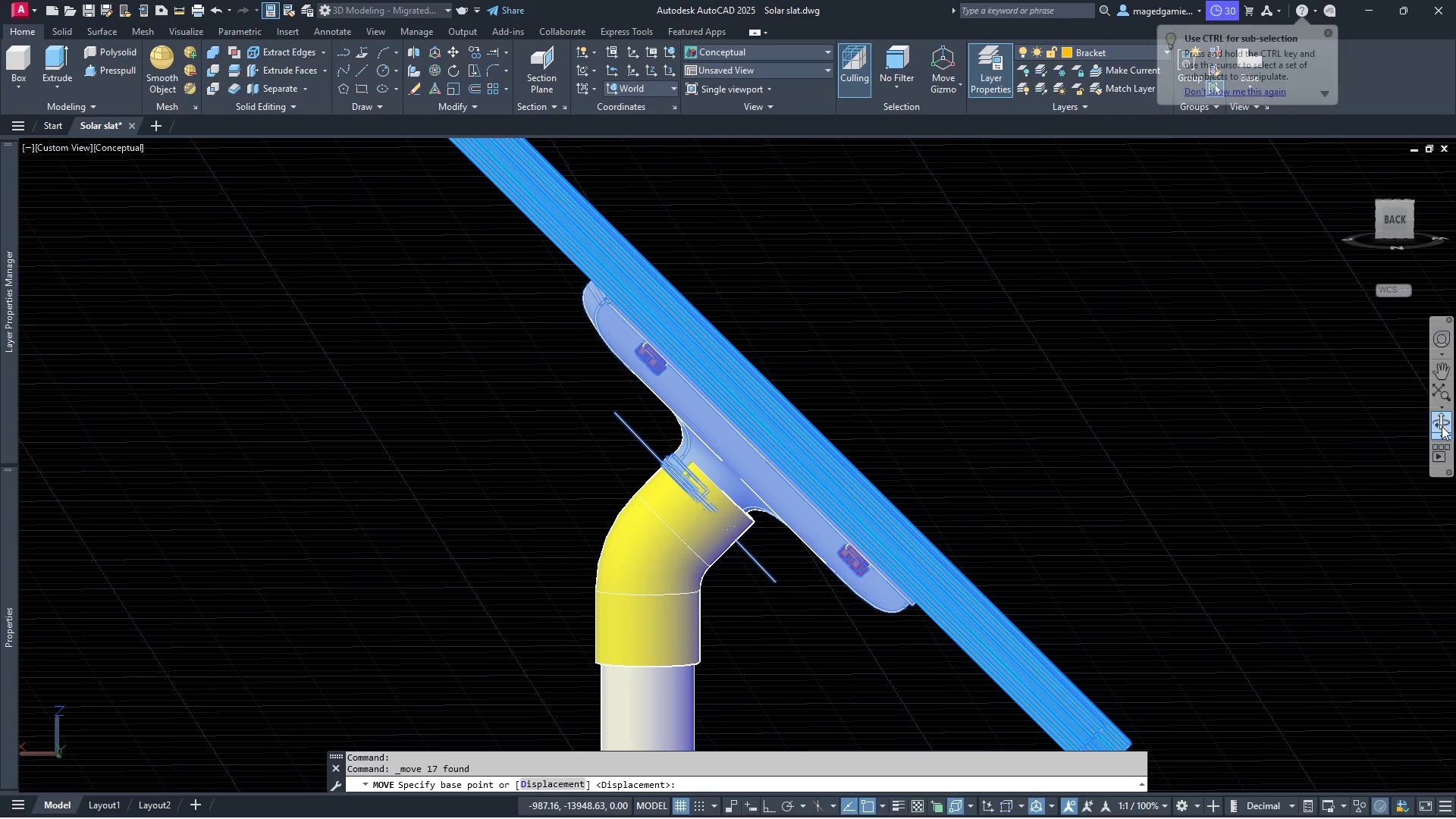 
left_click_drag(start_coordinate=[1442, 425], to_coordinate=[1435, 425])
 